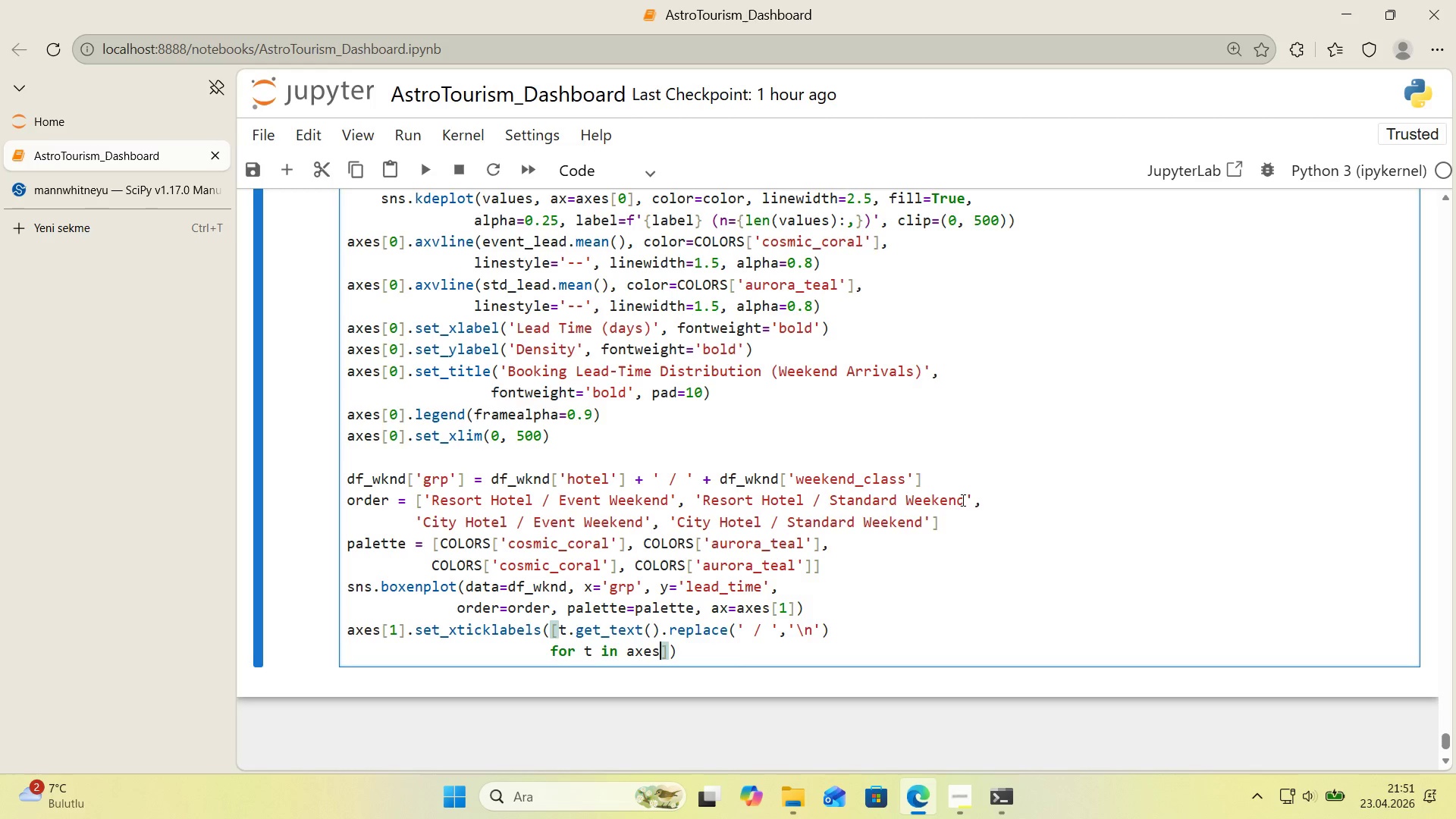 
key(Alt+Control+8)
 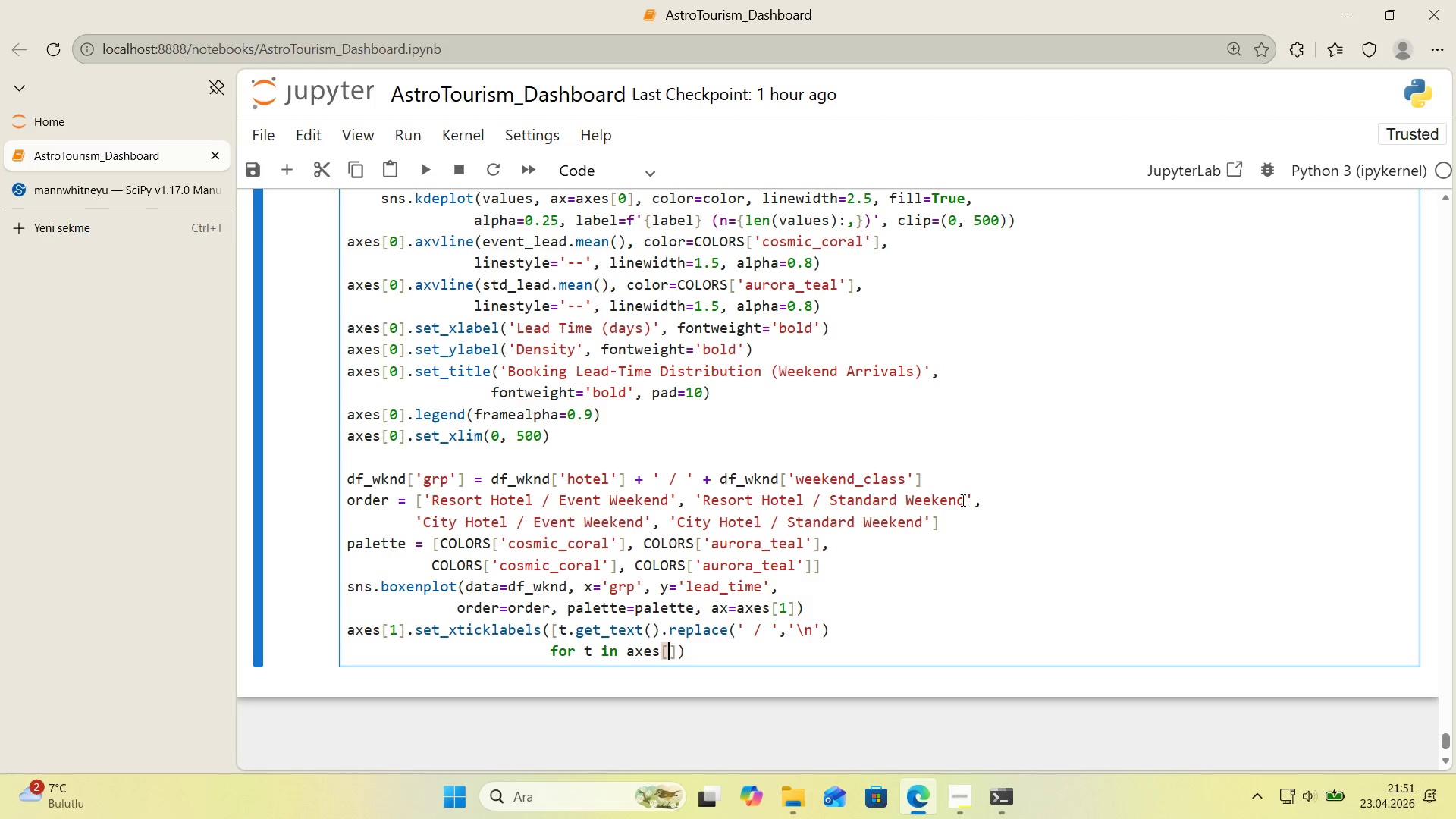 
key(Alt+Control+9)
 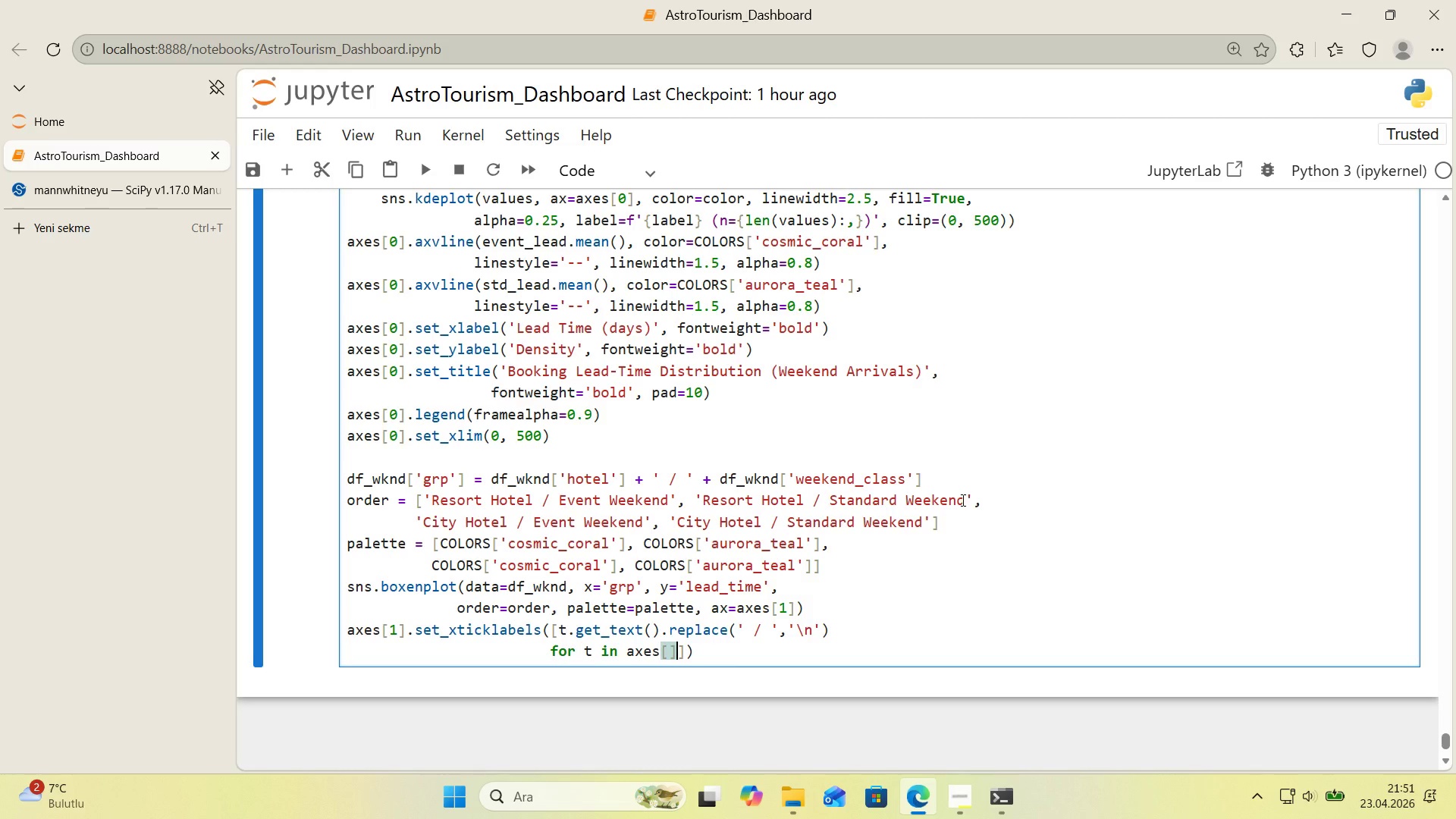 
key(ArrowLeft)
 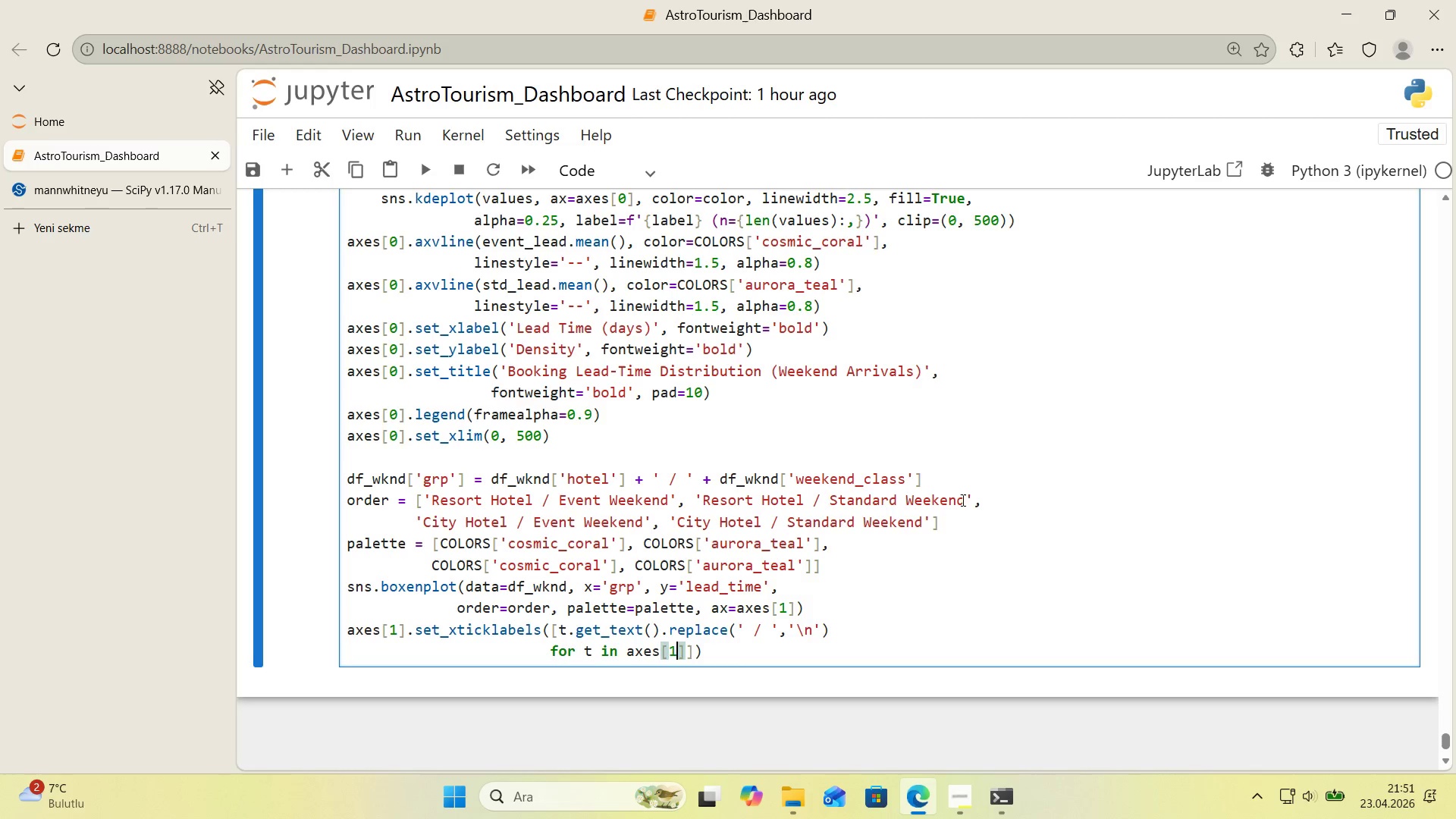 
key(1)
 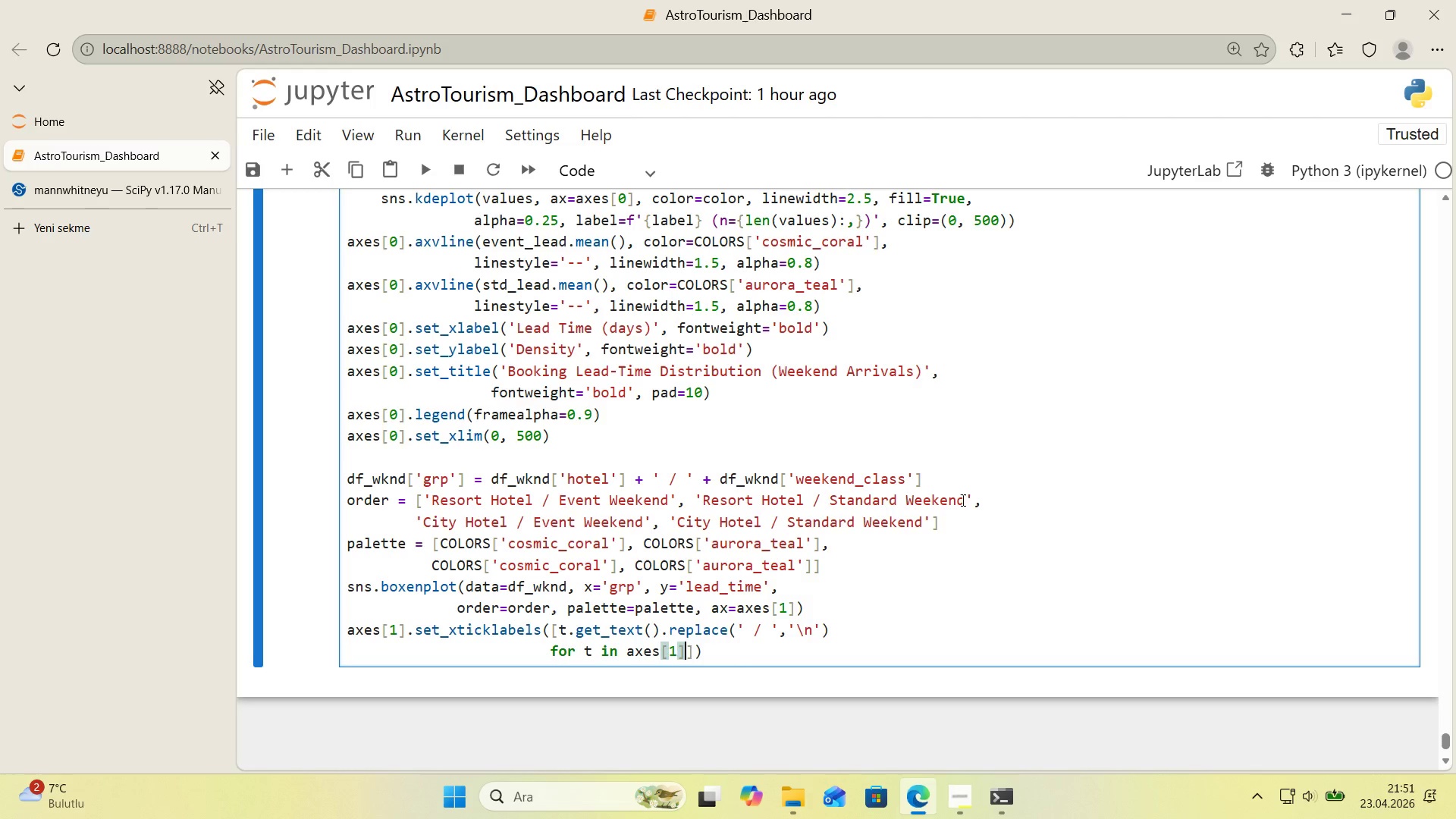 
key(ArrowRight)
 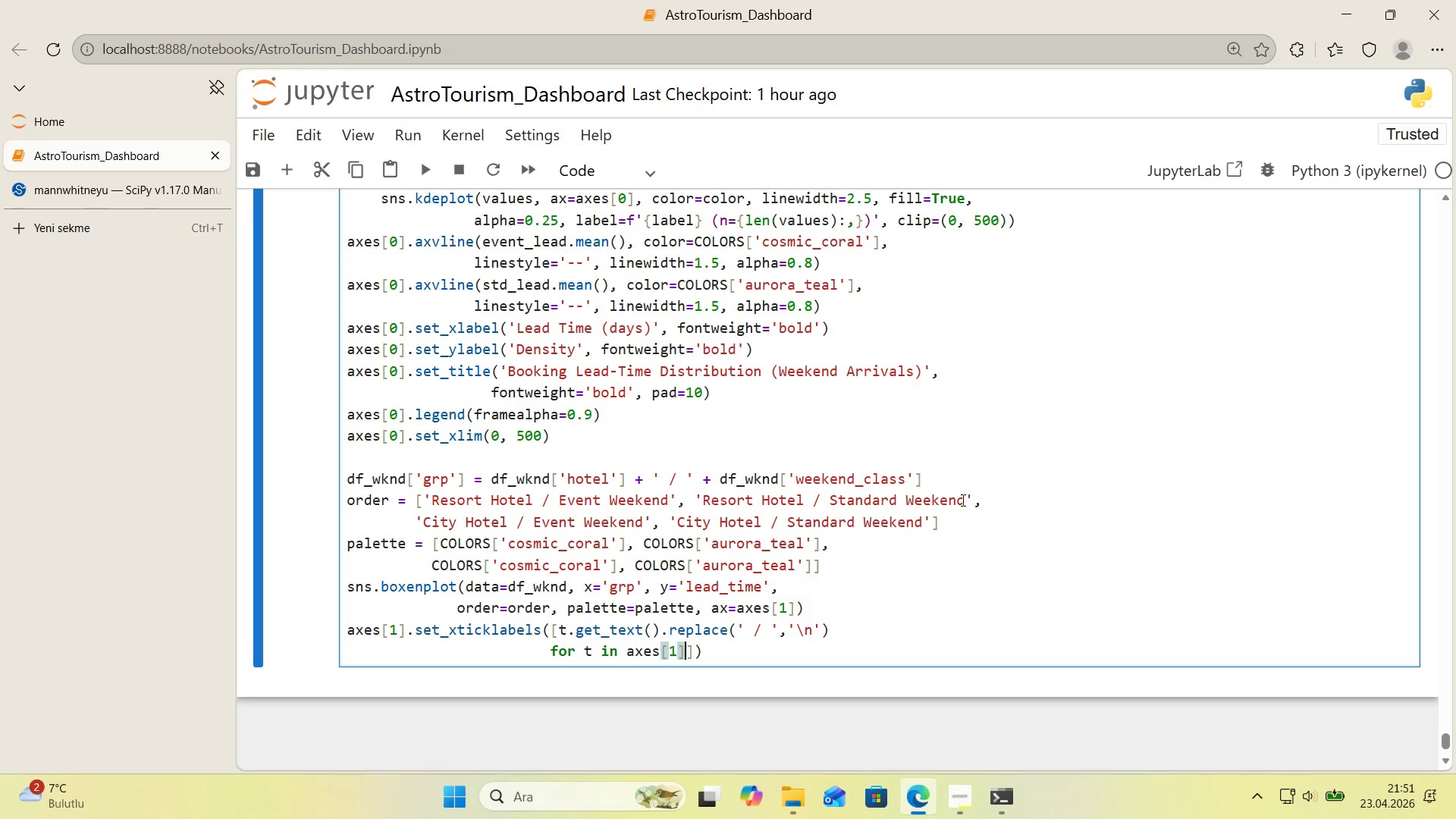 
type(.get_xt'cklabels*()
 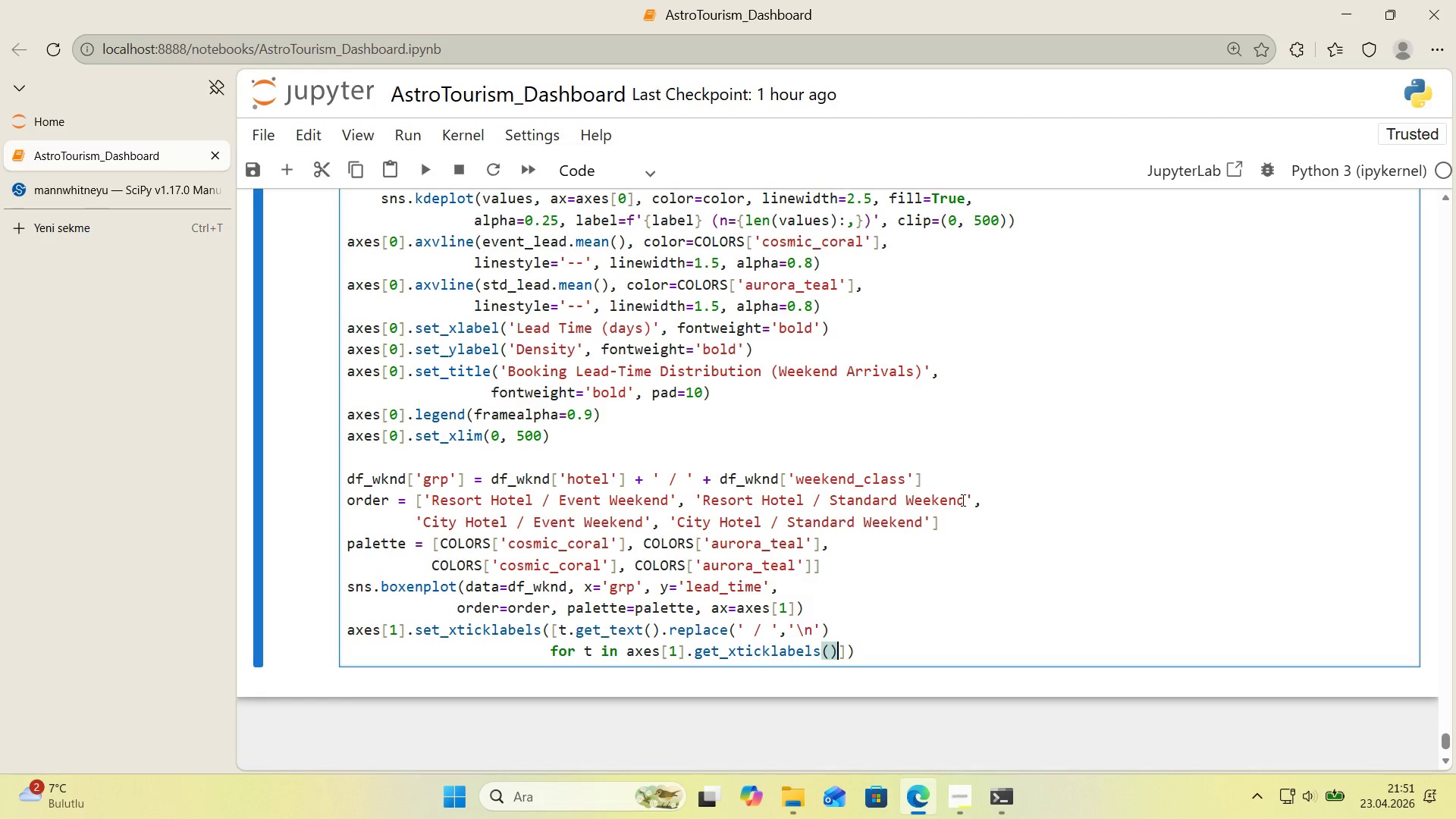 
key(ArrowRight)
 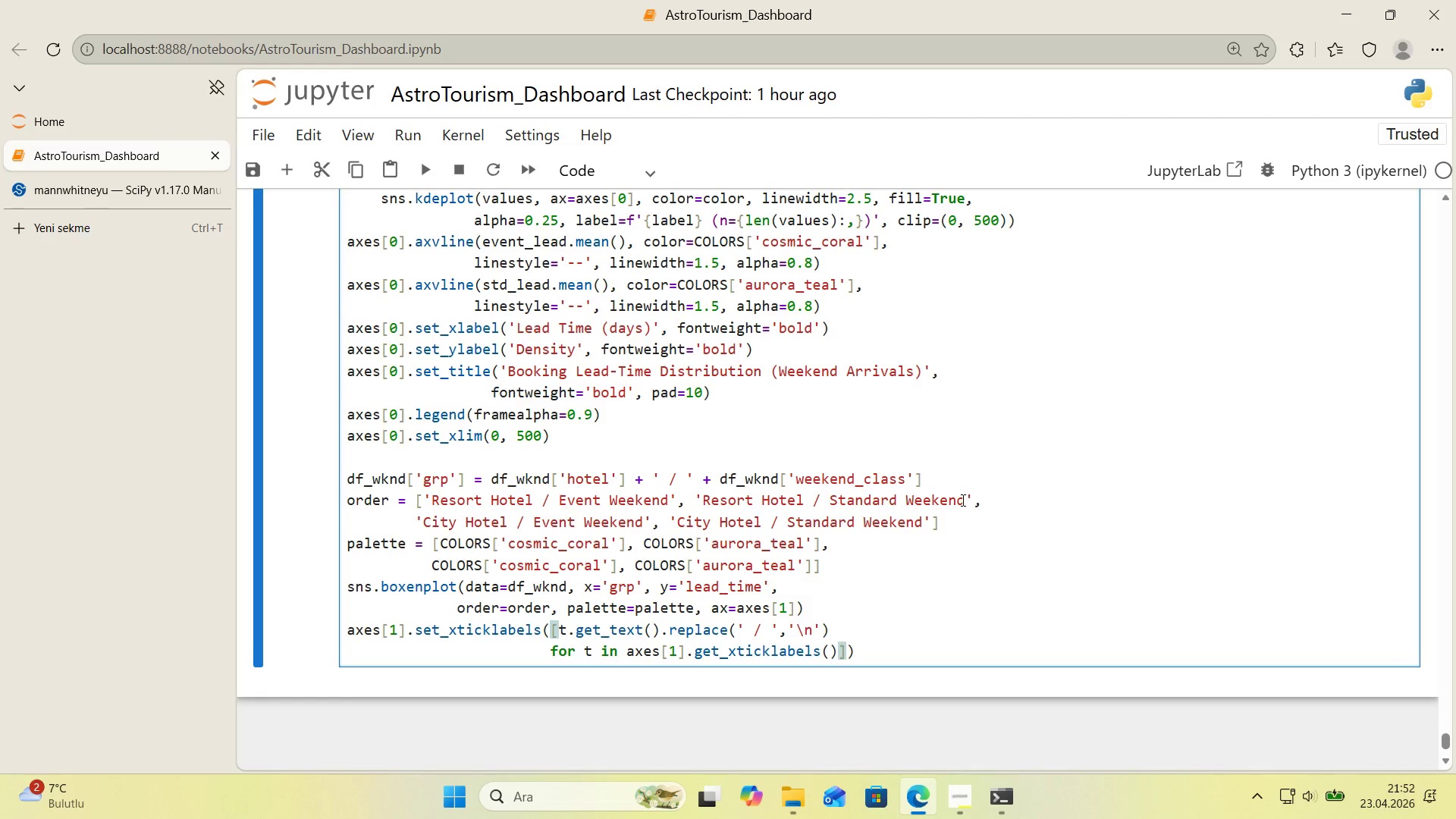 
type(, fonts'ze)9)
 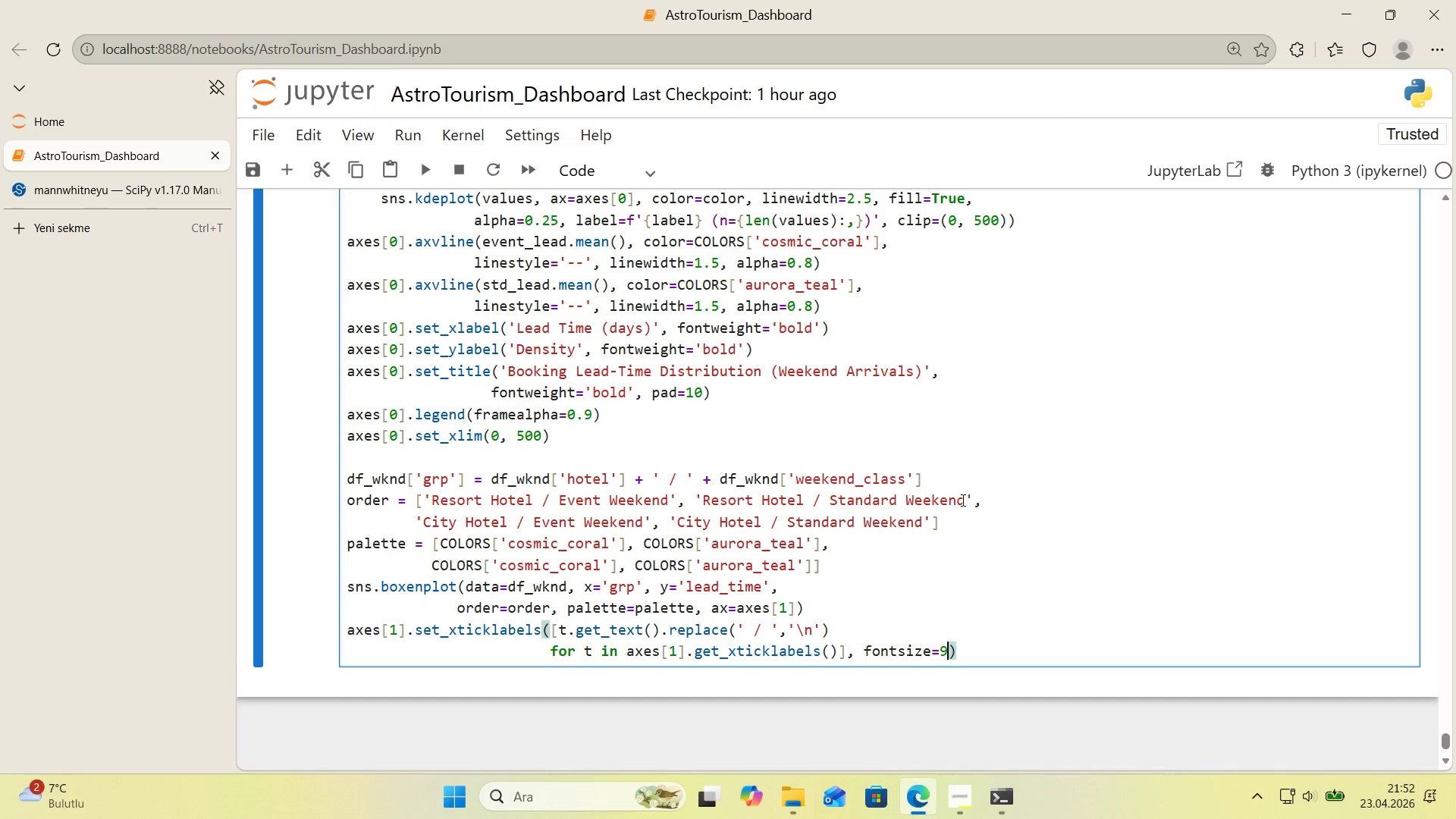 
key(ArrowRight)
 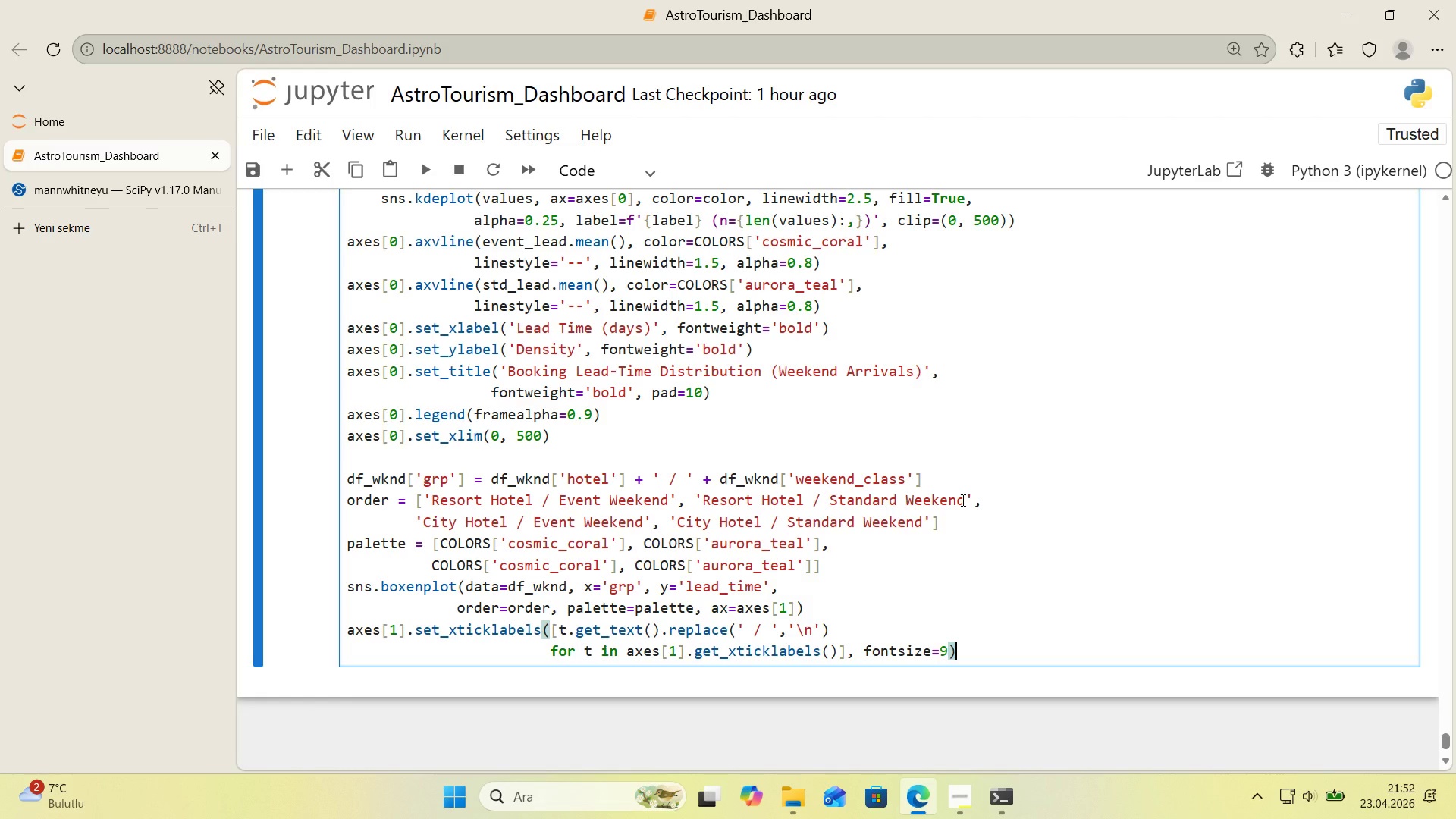 
key(Enter)
 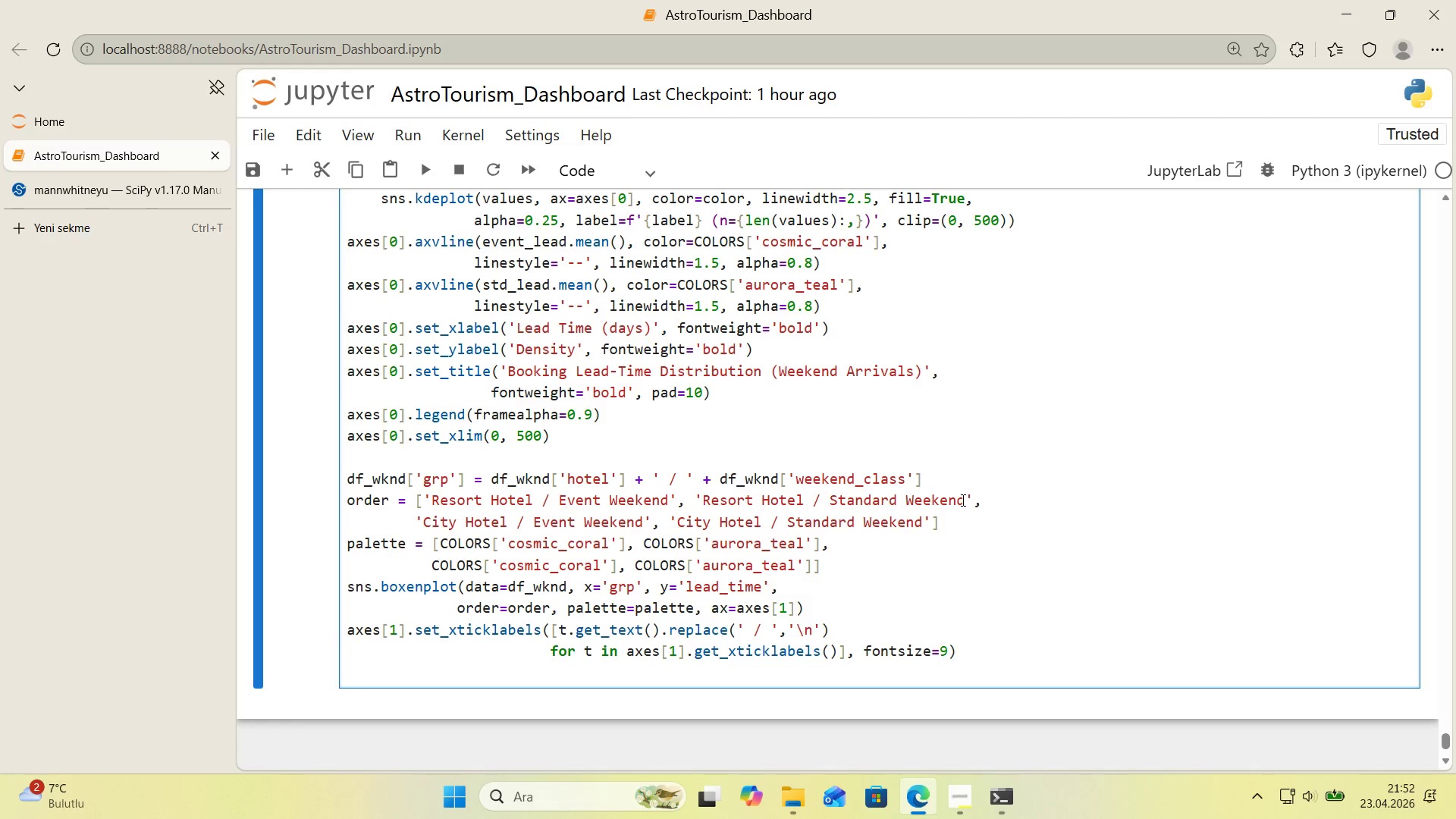 
type(axes)
 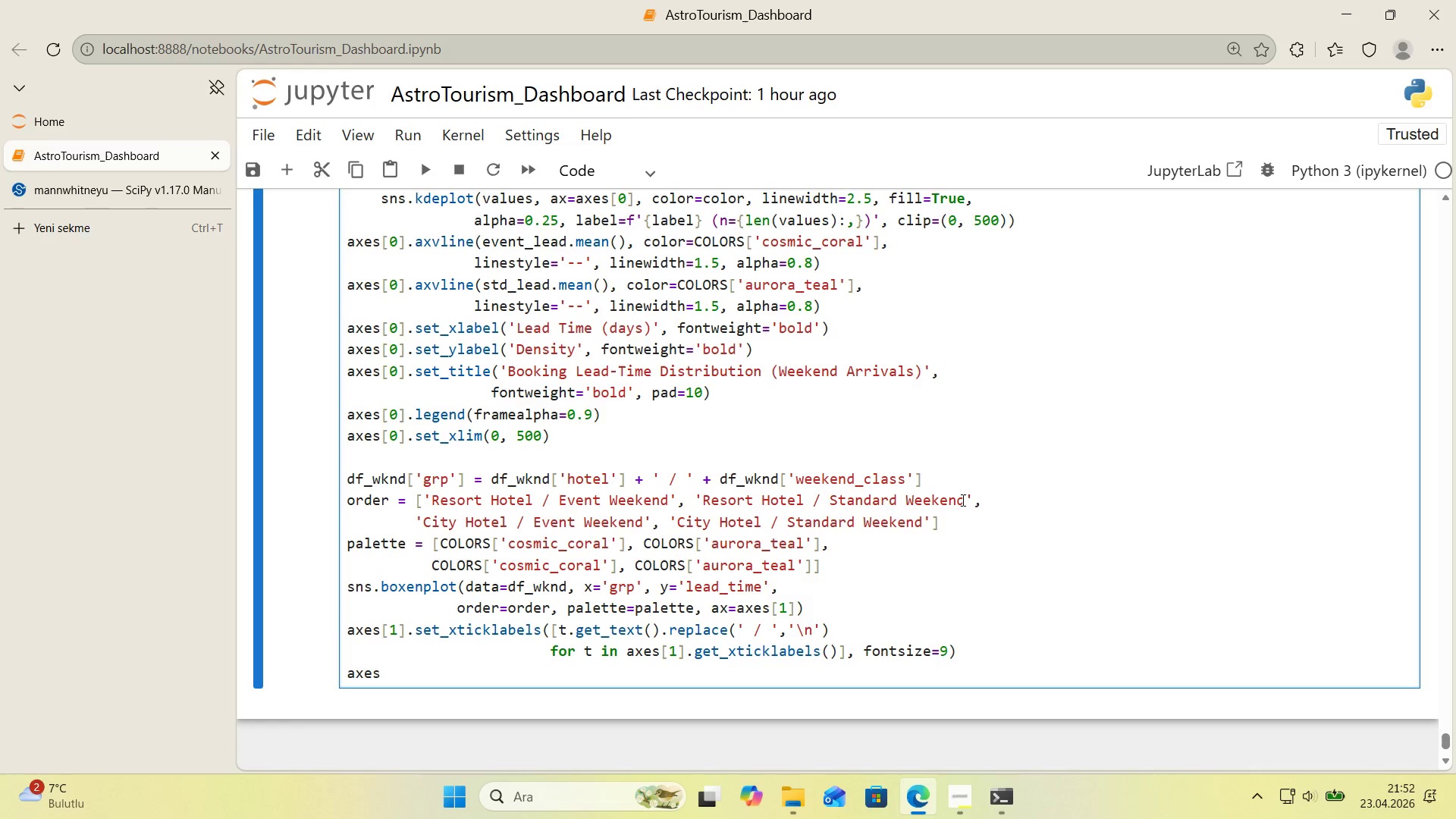 
key(Alt+Control+8)
 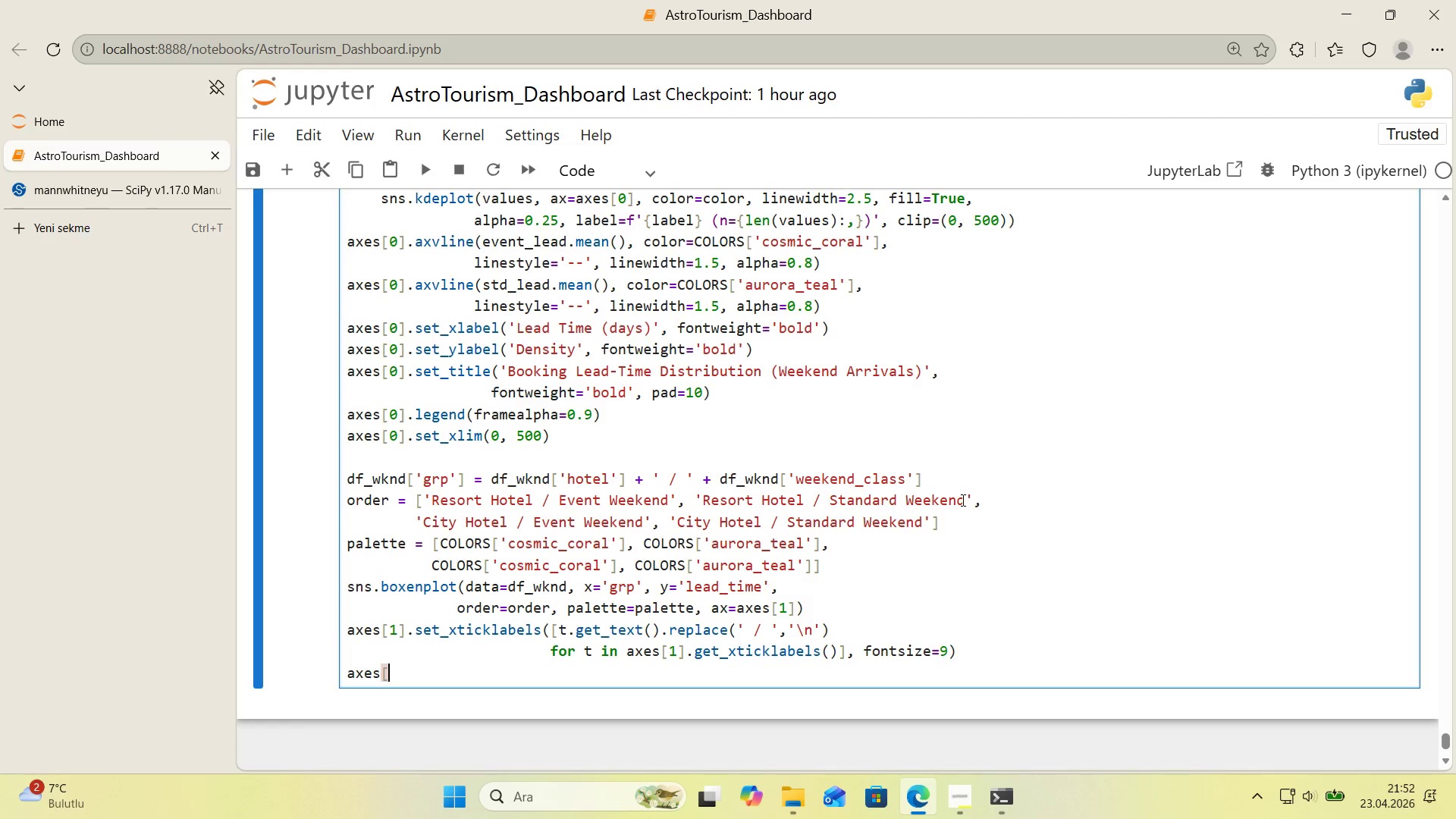 
key(Alt+Control+9)
 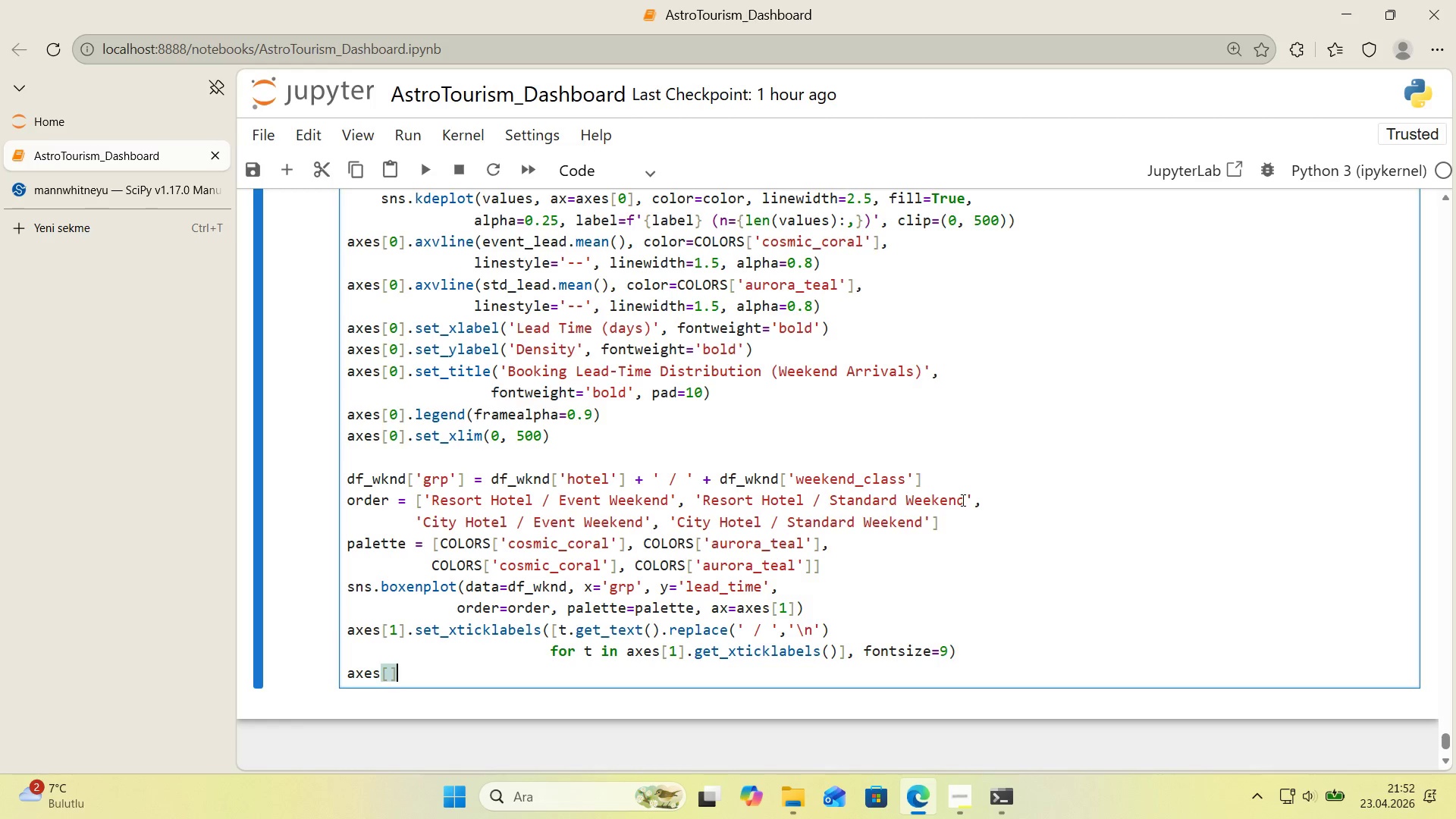 
key(ArrowLeft)
 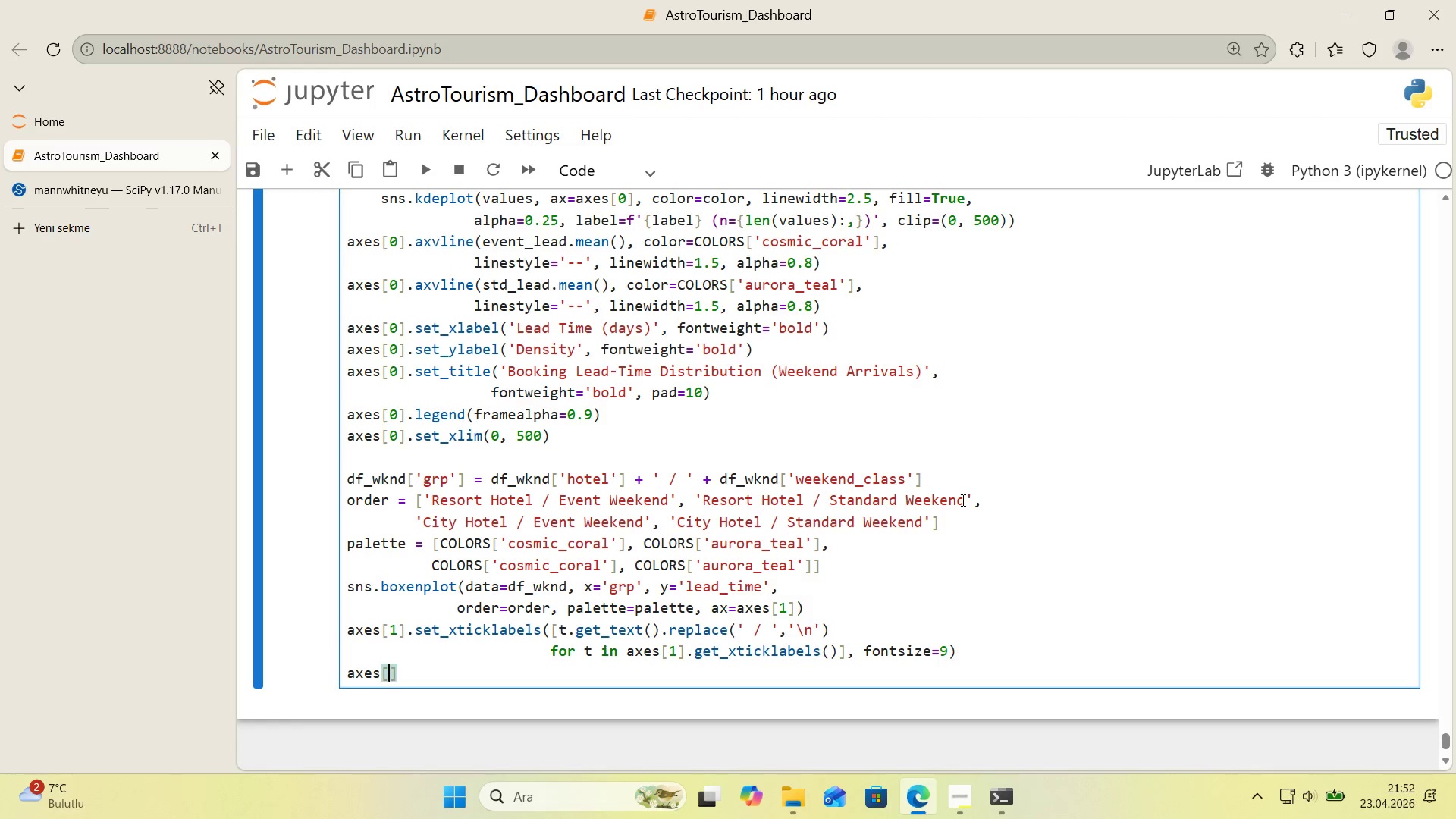 
key(1)
 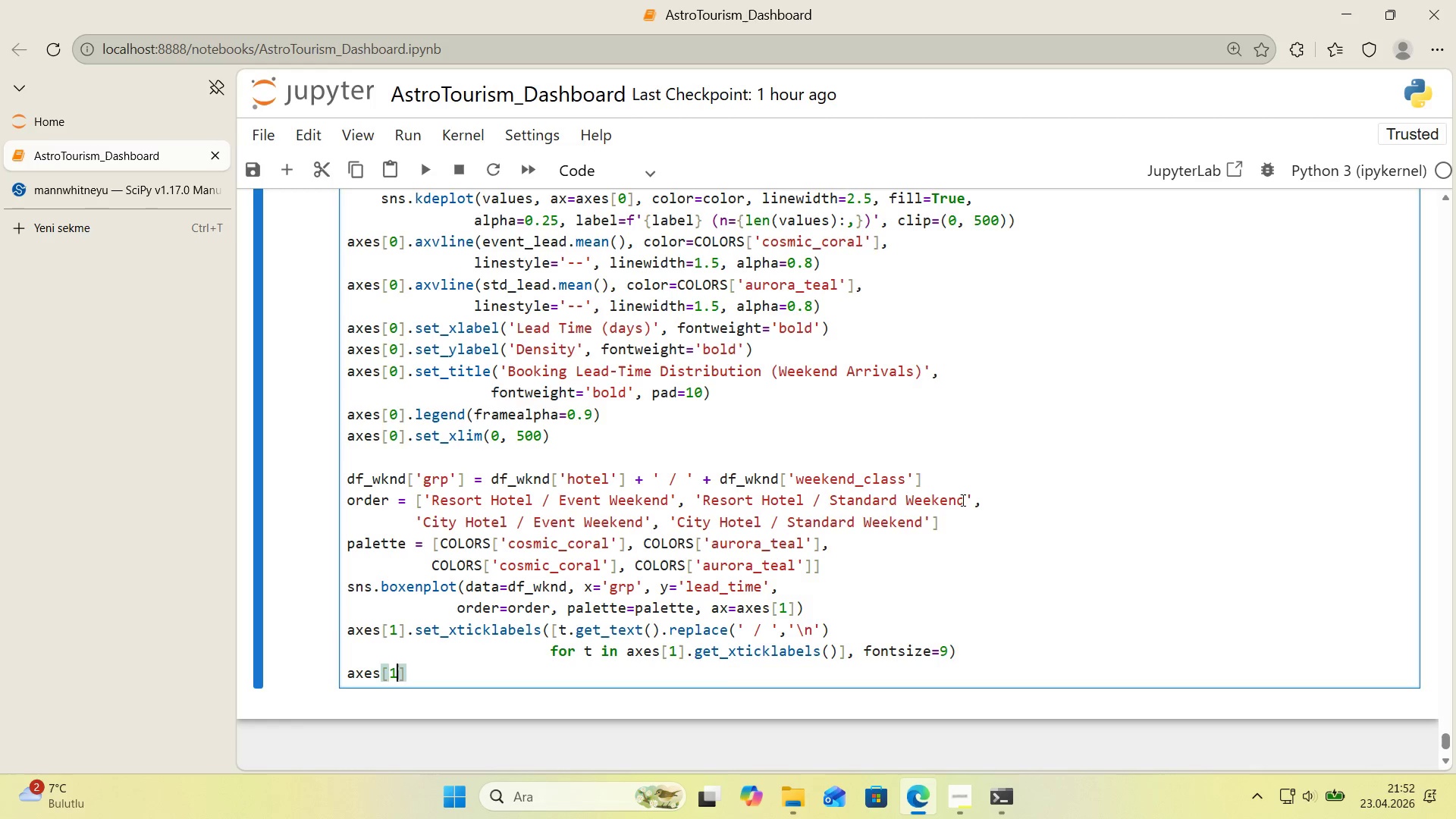 
key(ArrowRight)
 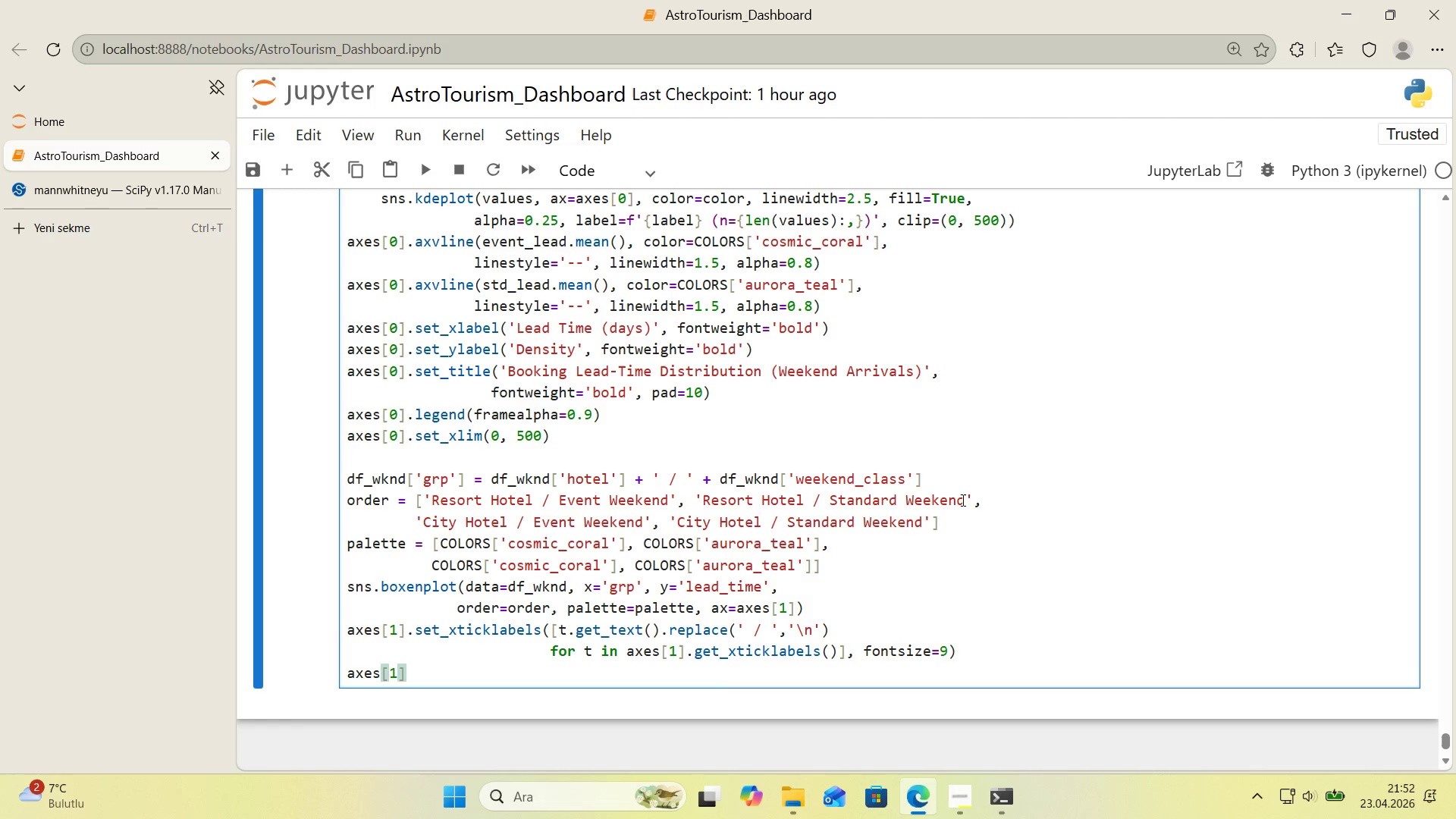 
type(\)
key(Backspace)
type(.set_xlabel*()
 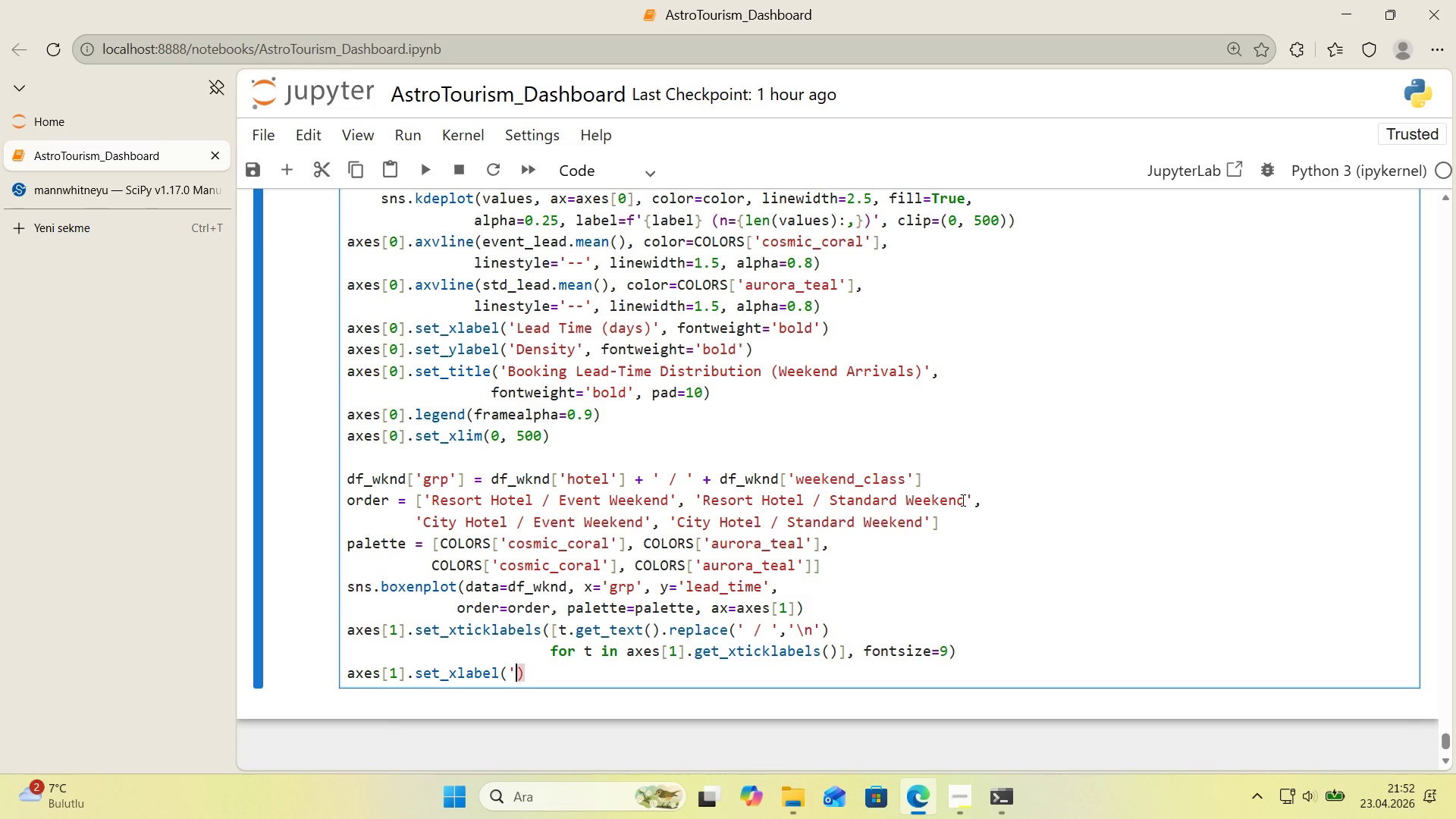 
 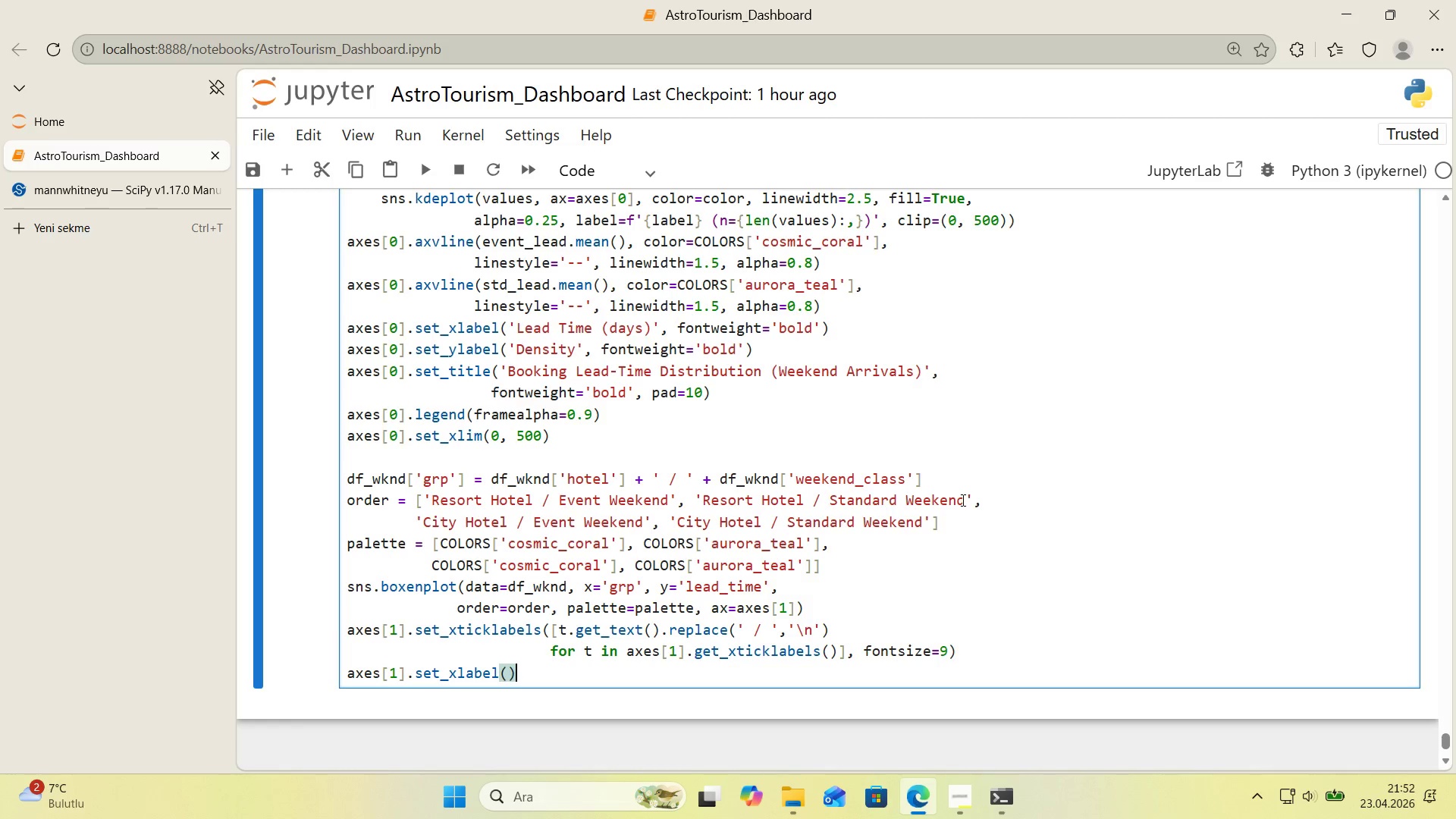 
key(ArrowLeft)
 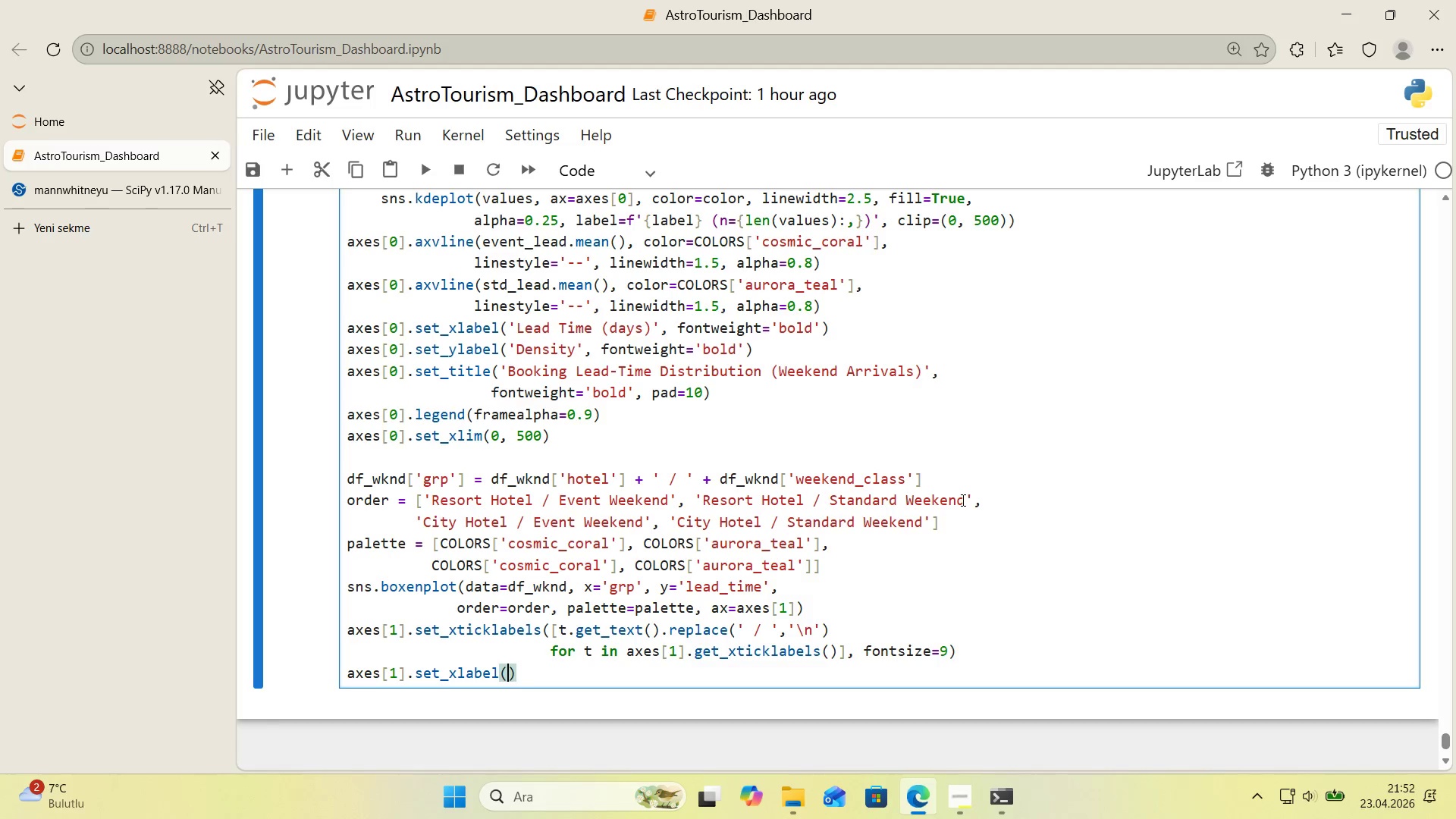 
type(@@)
 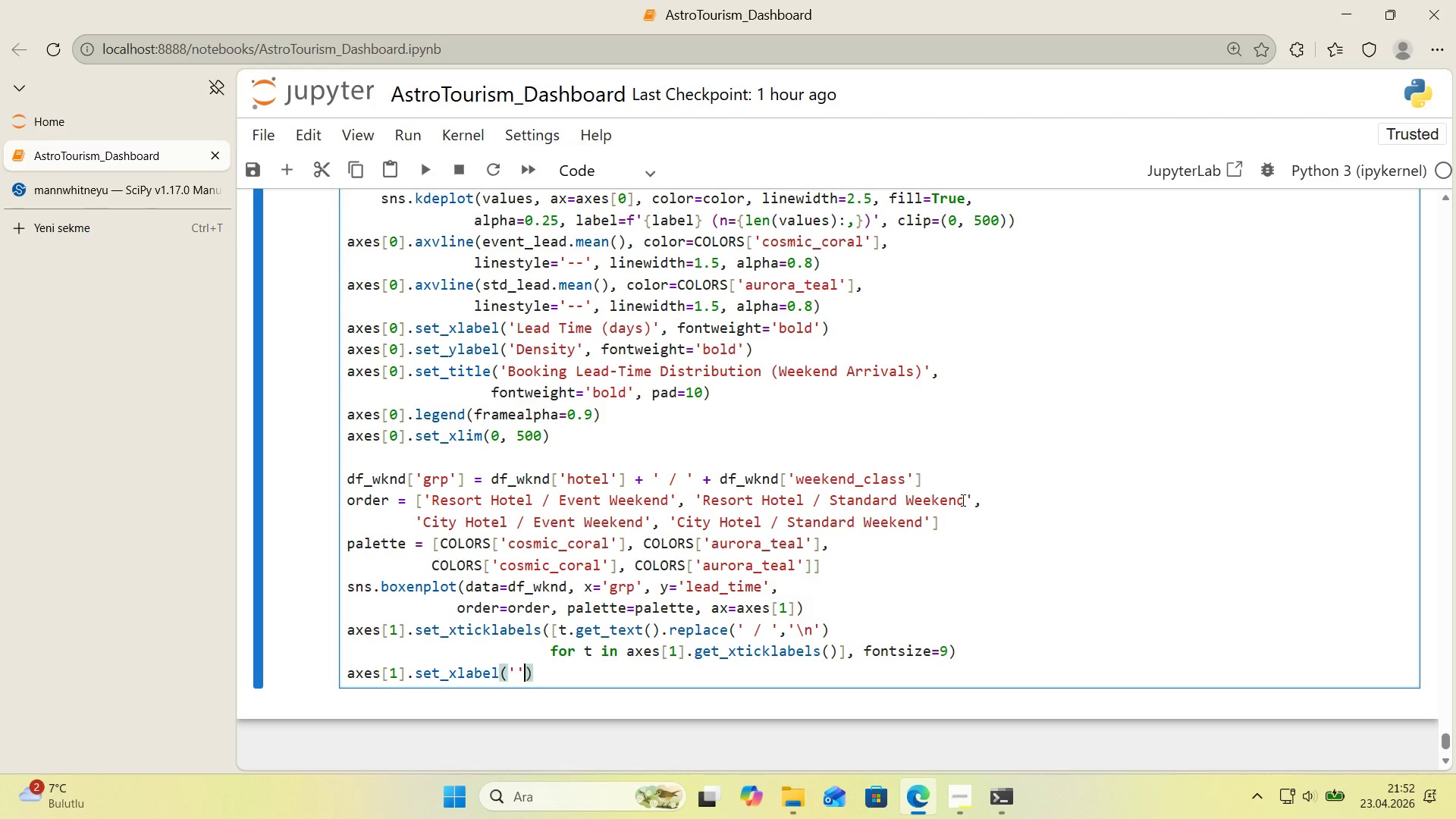 
key(ArrowLeft)
 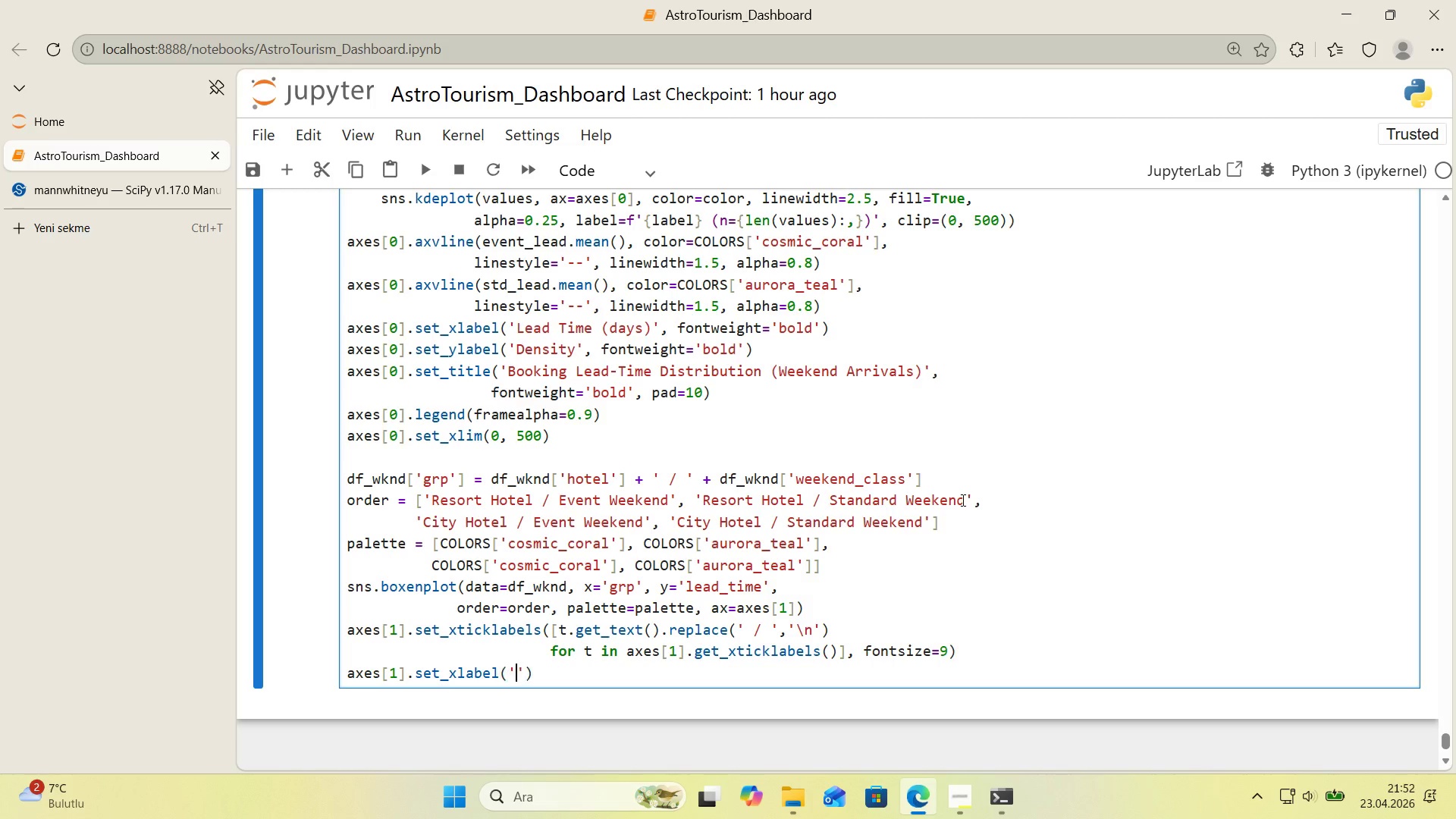 
key(ArrowRight)
 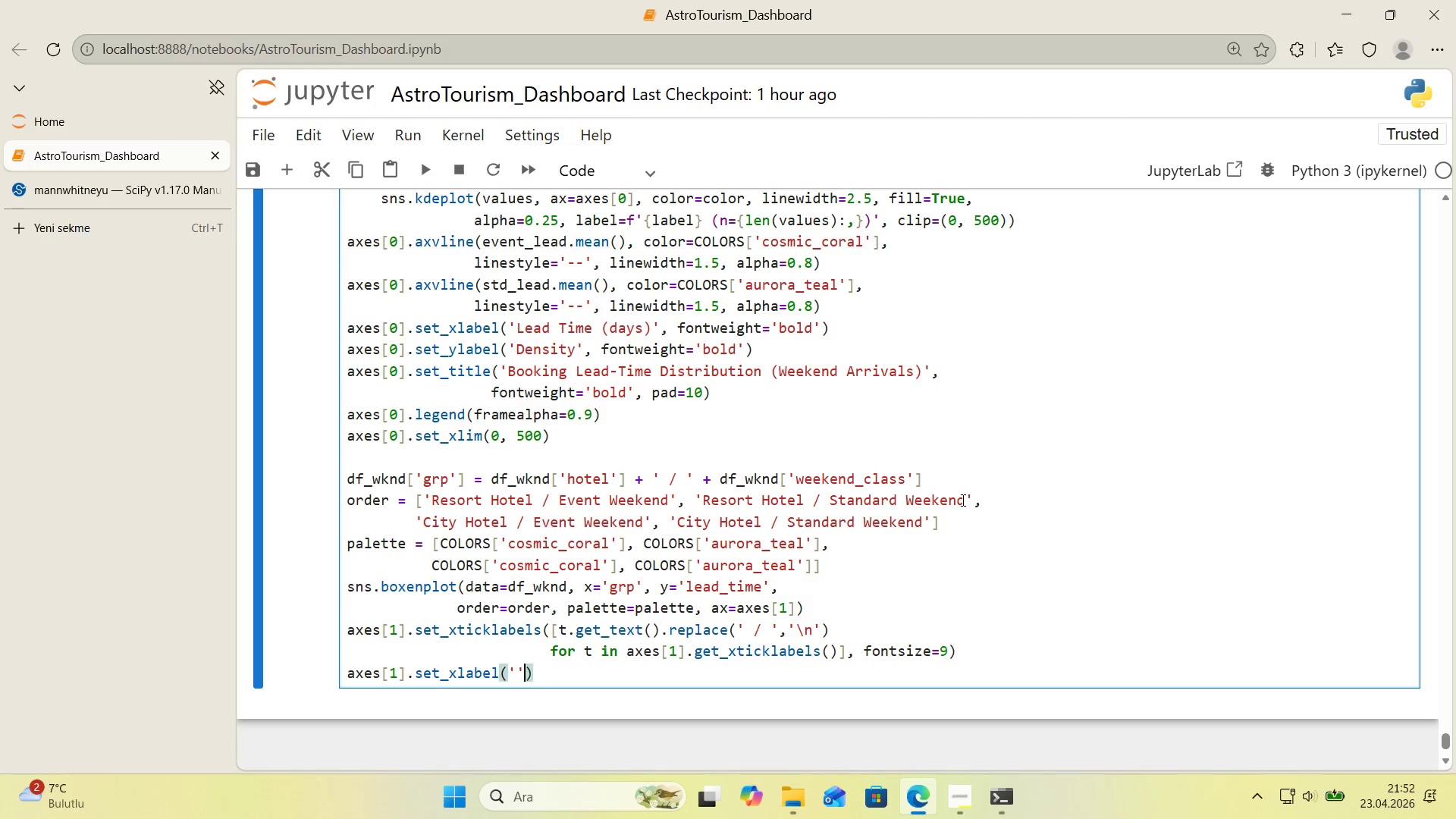 
key(ArrowRight)
 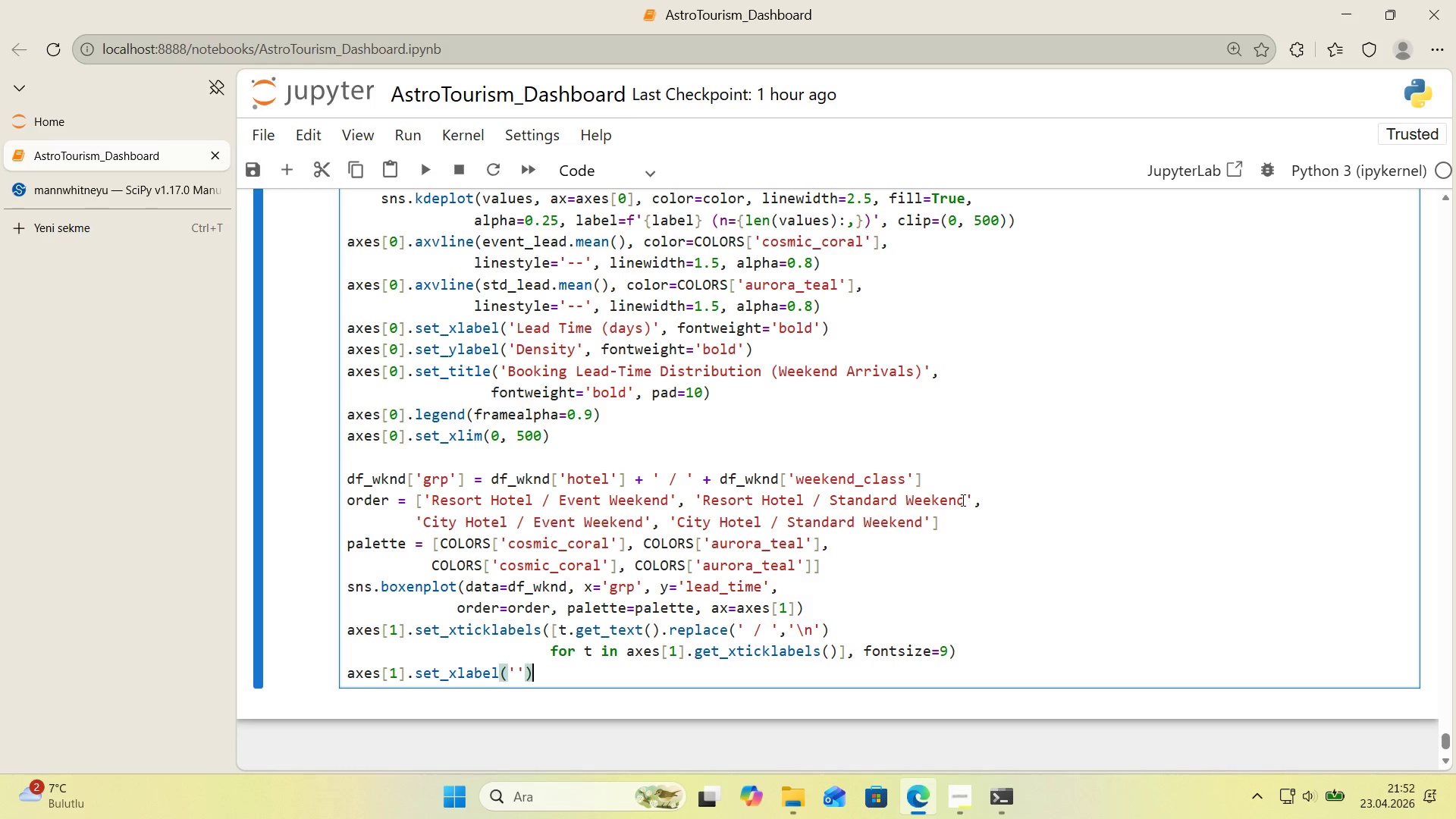 
key(Enter)
 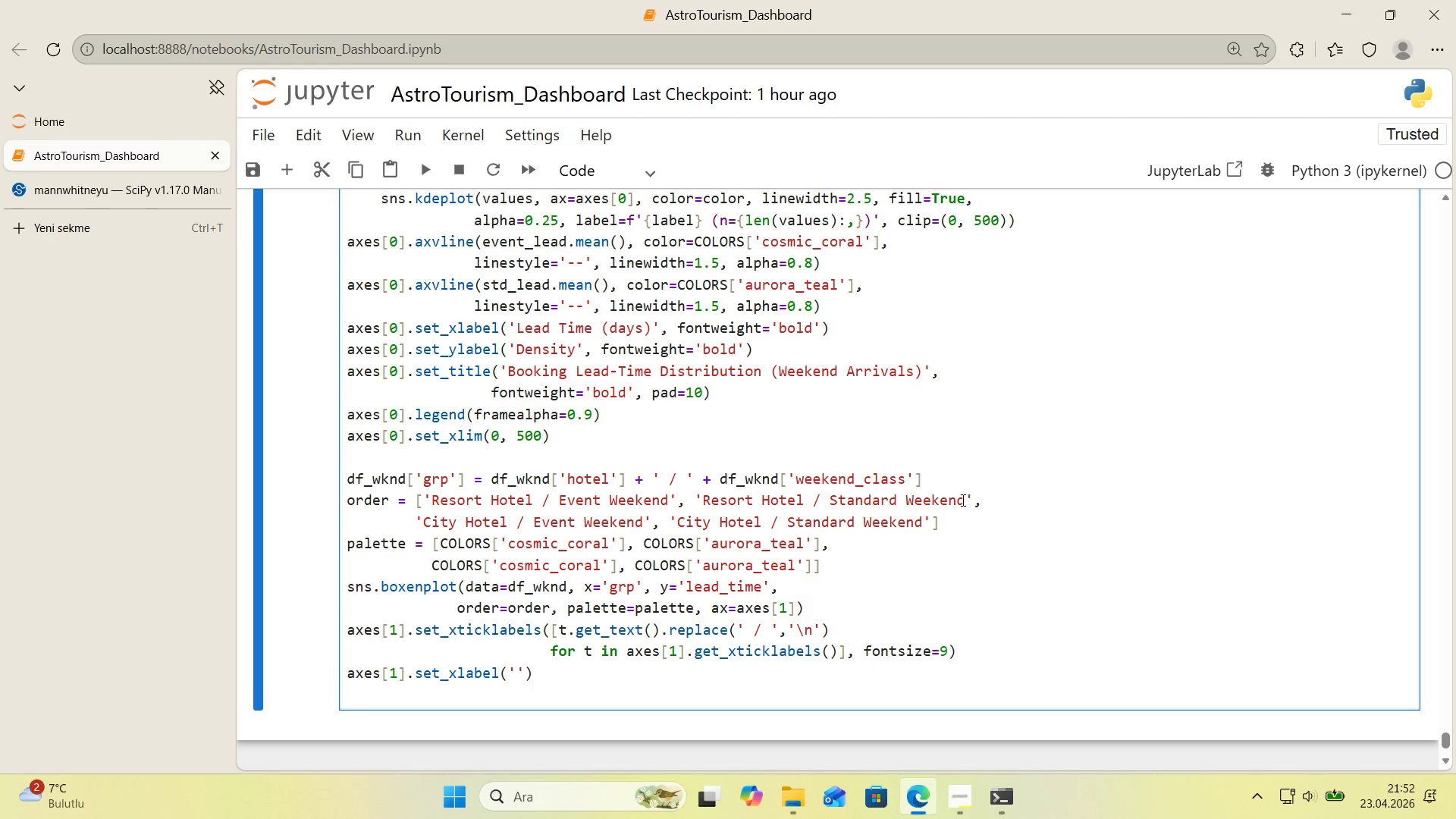 
scroll: coordinate [962, 500], scroll_direction: down, amount: 1.0
 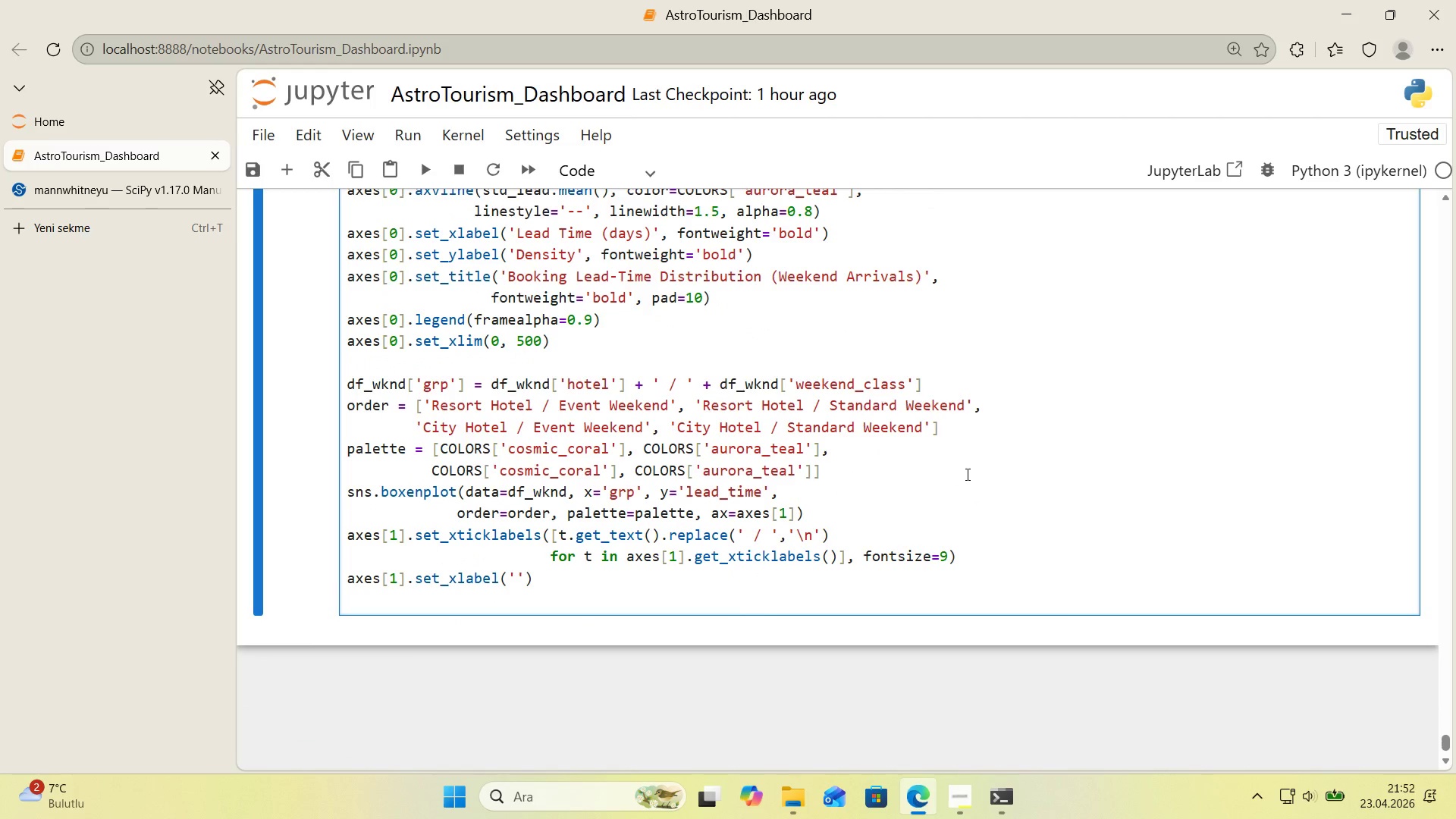 
type(axes)
 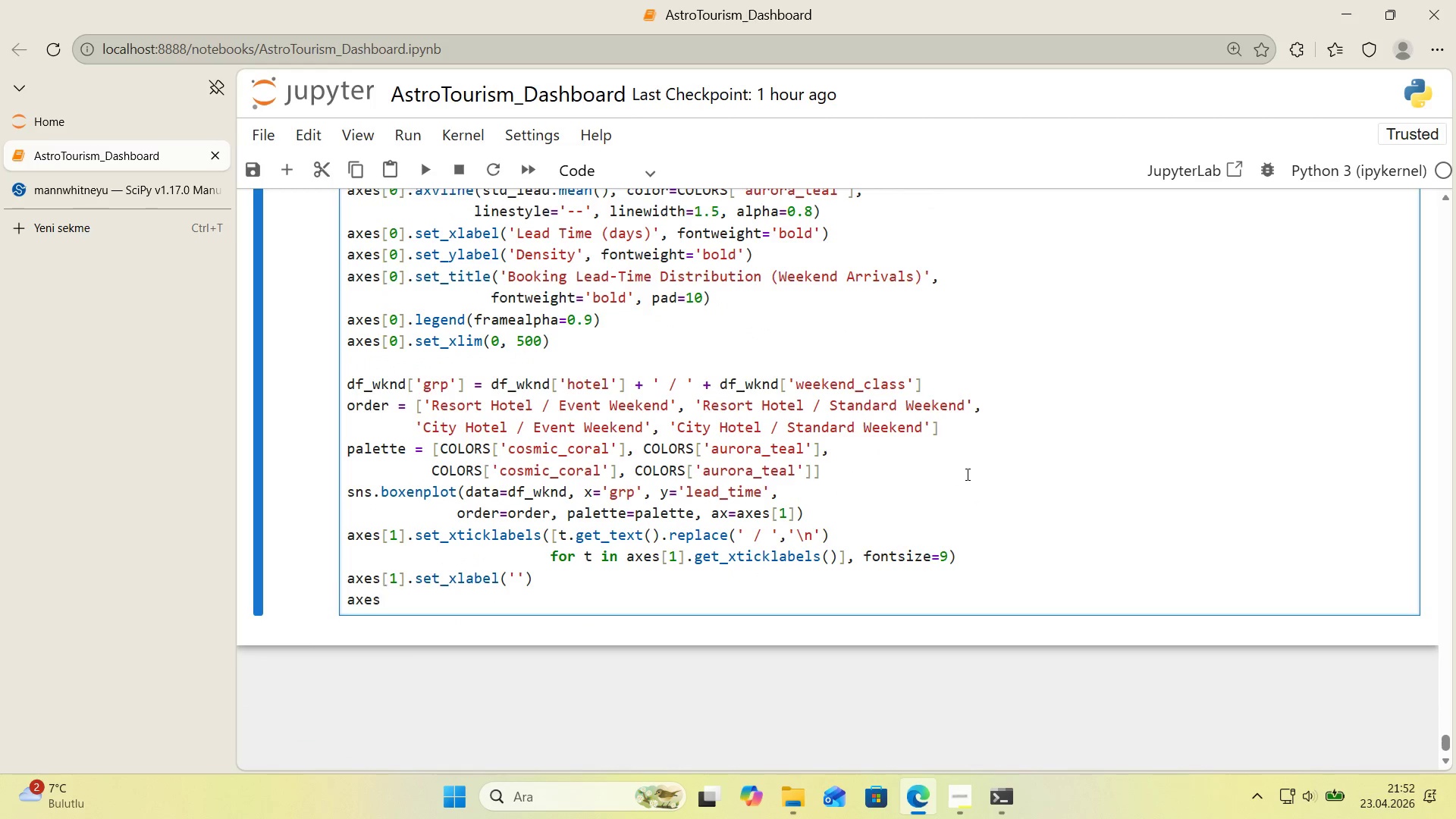 
key(Alt+Control+8)
 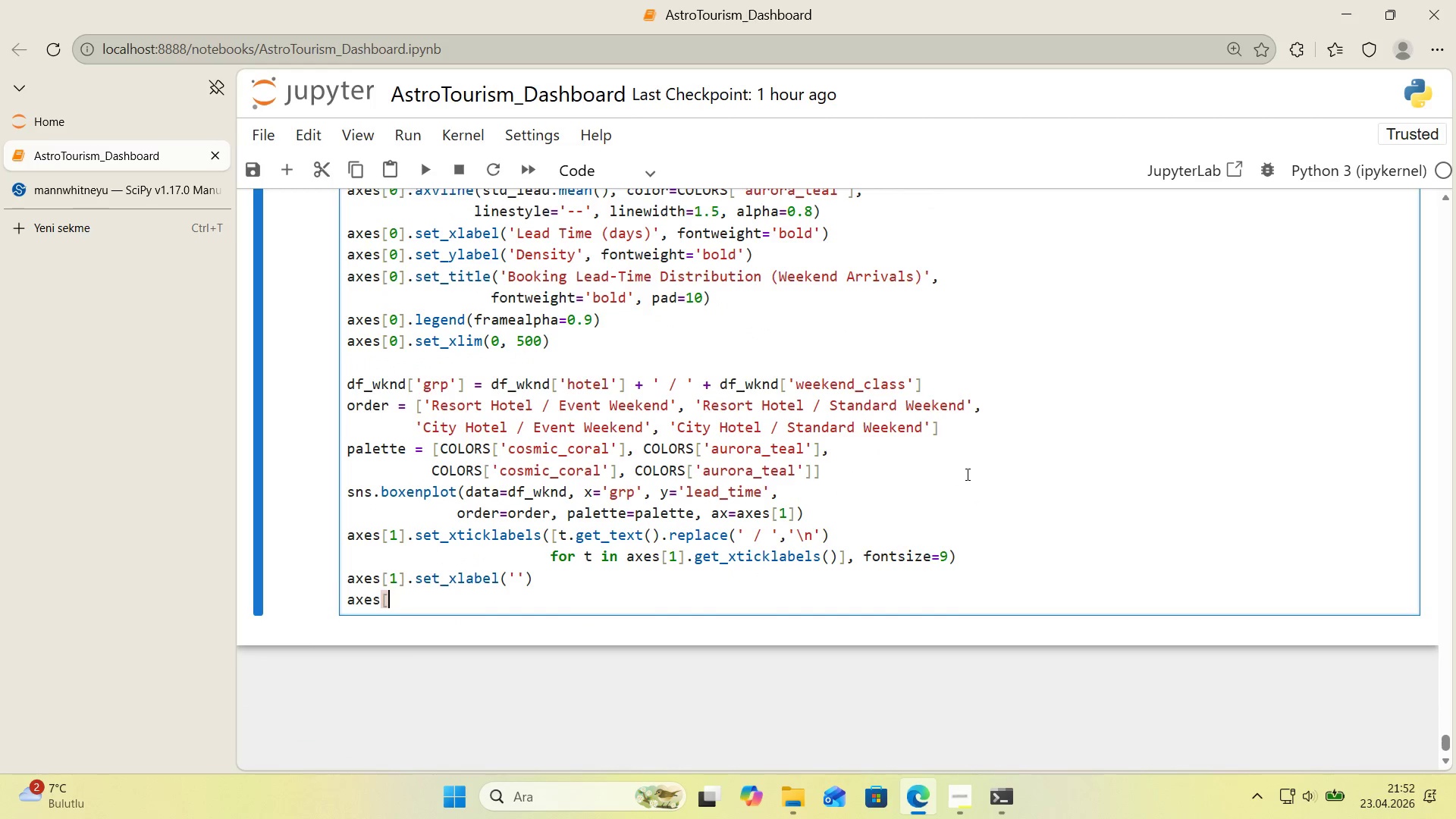 
key(Alt+Control+9)
 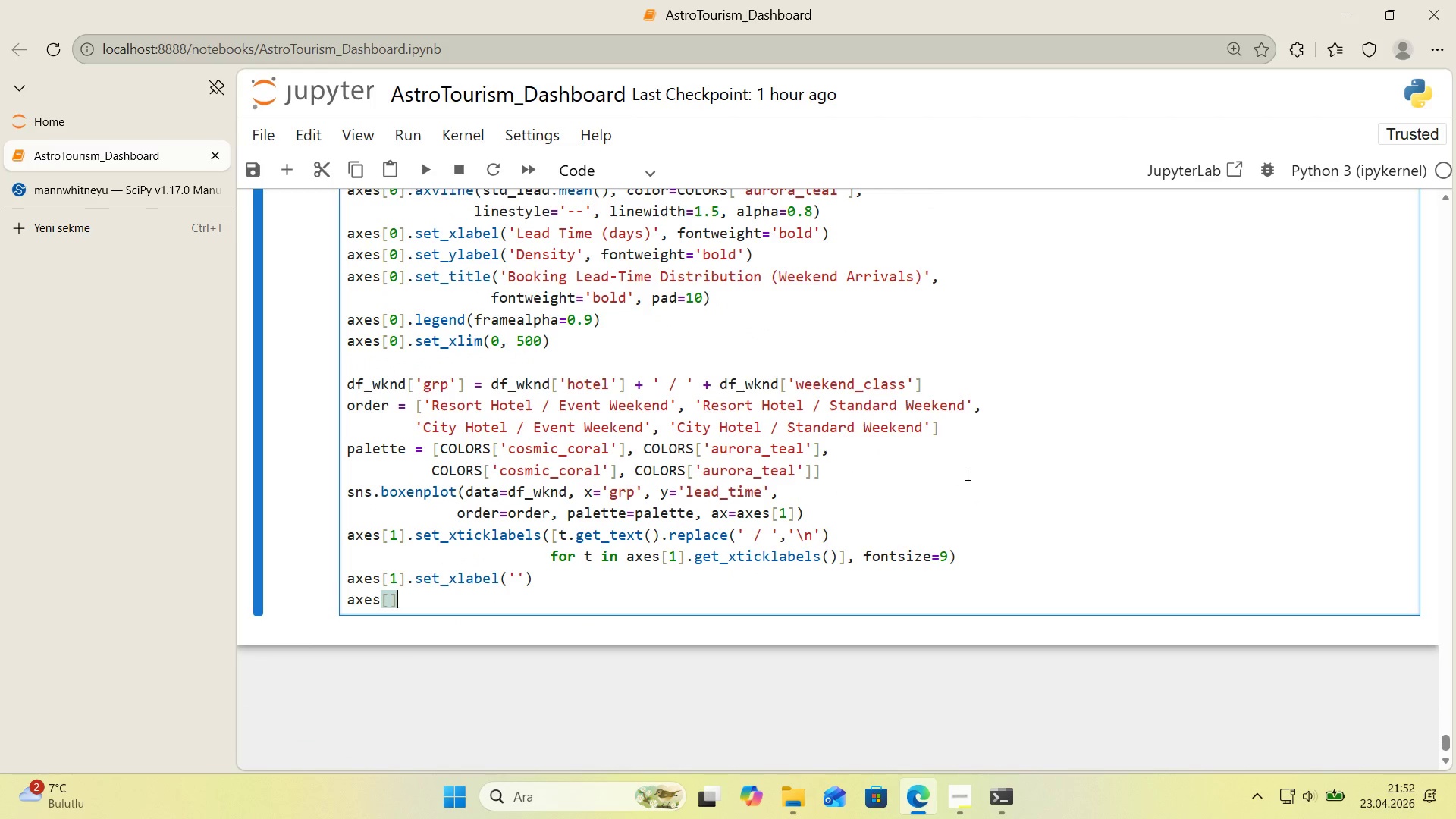 
key(ArrowLeft)
 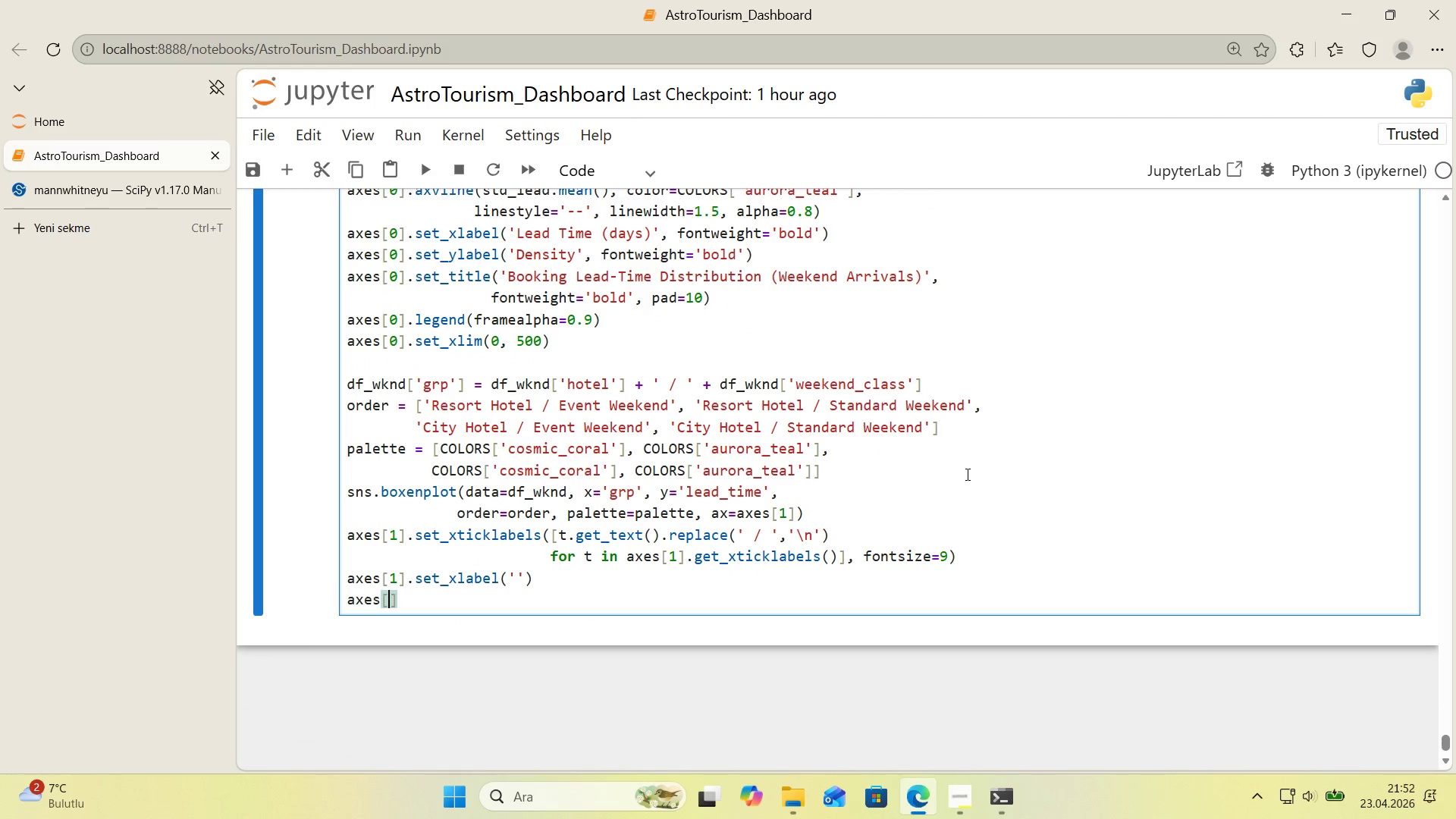 
key(1)
 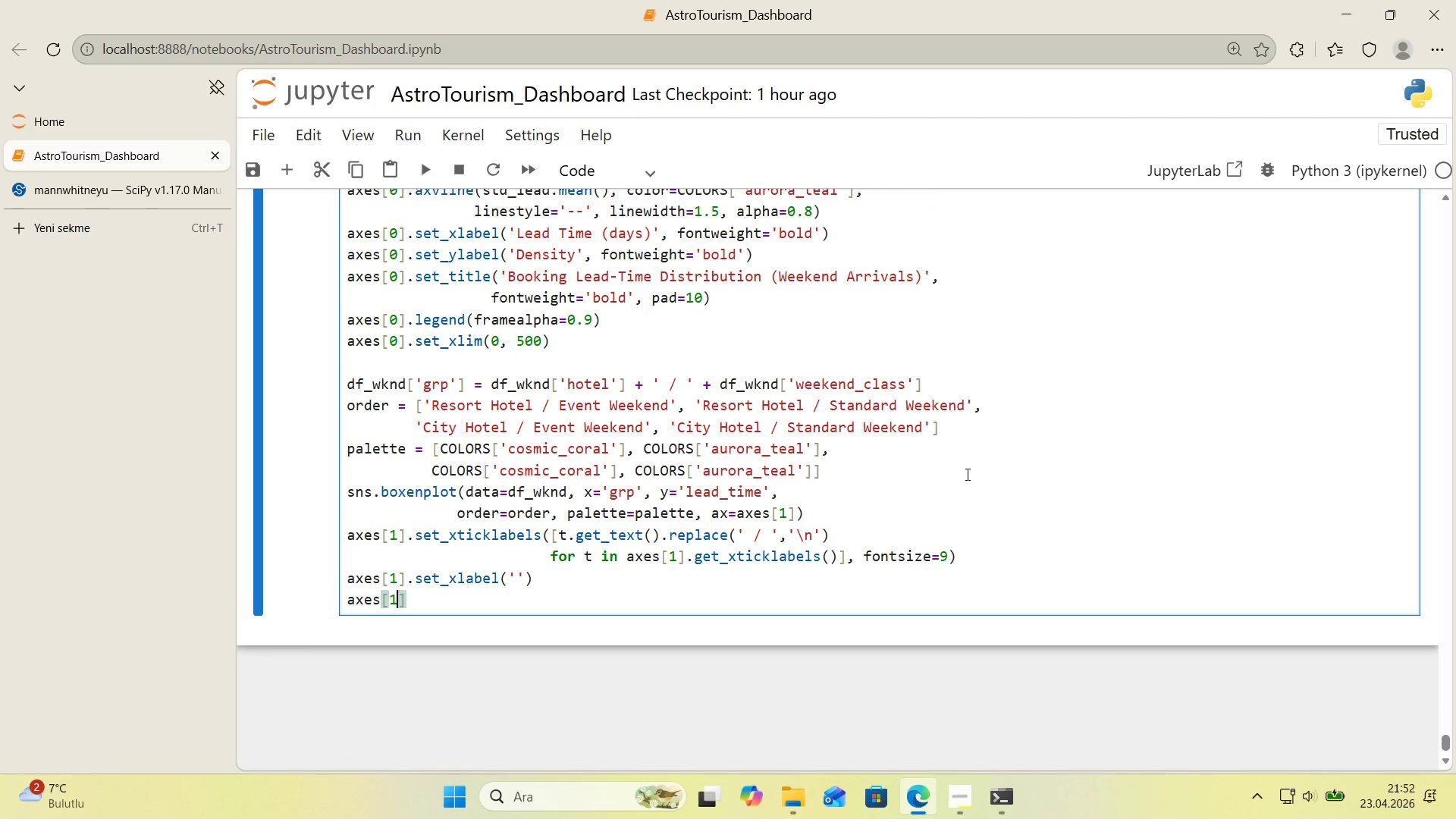 
key(ArrowRight)
 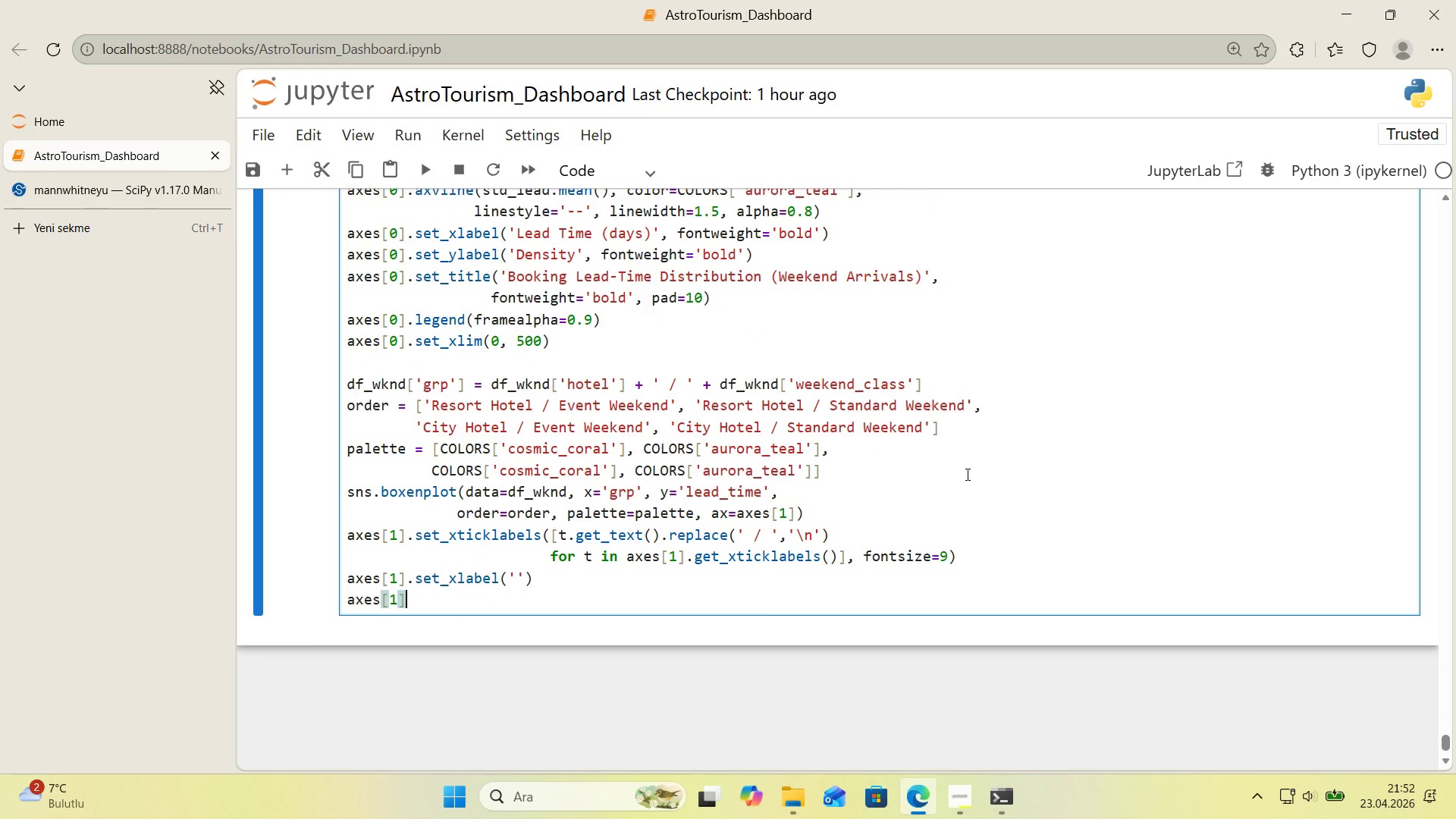 
type(.set_ylabel*()
 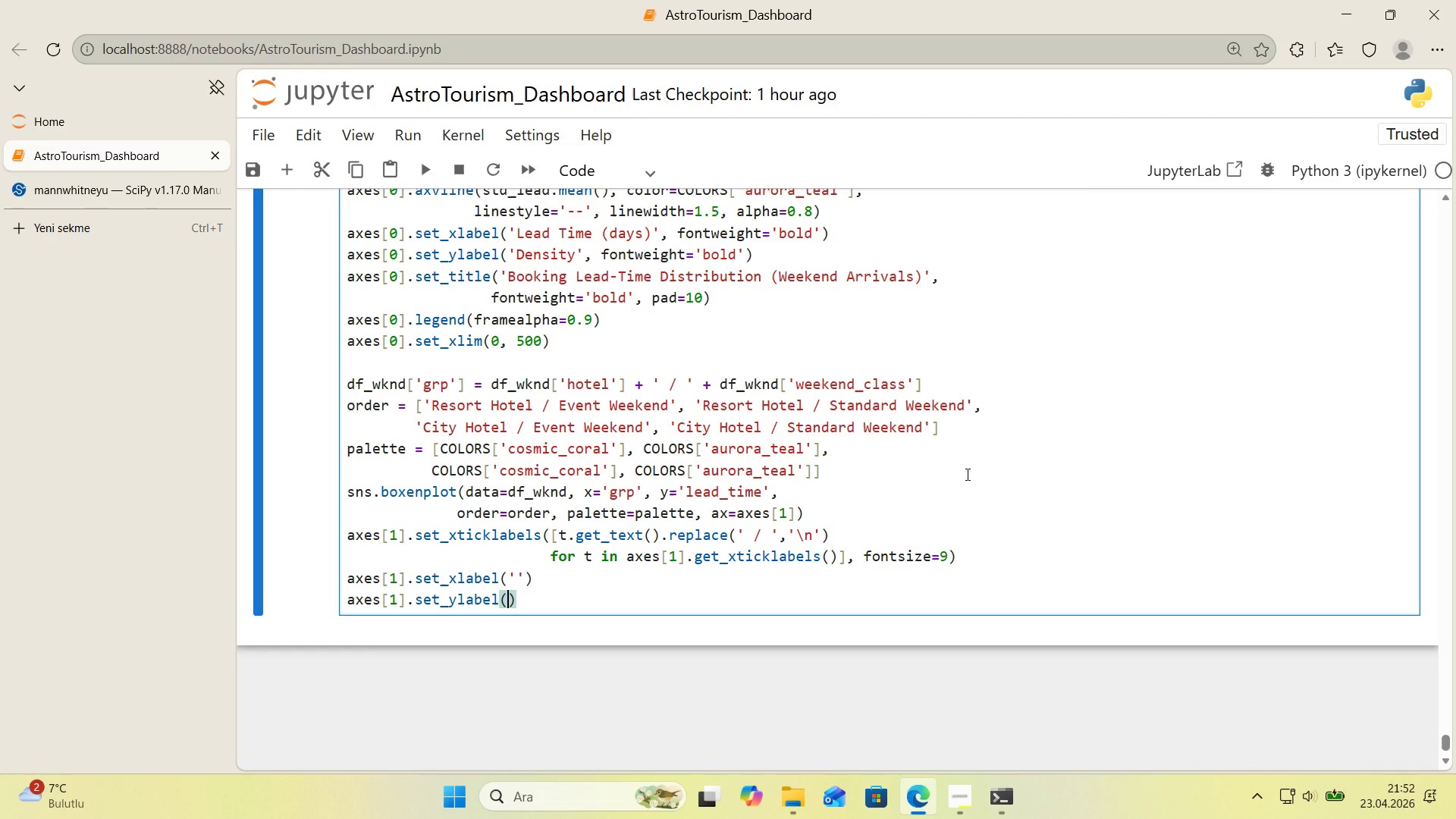 
 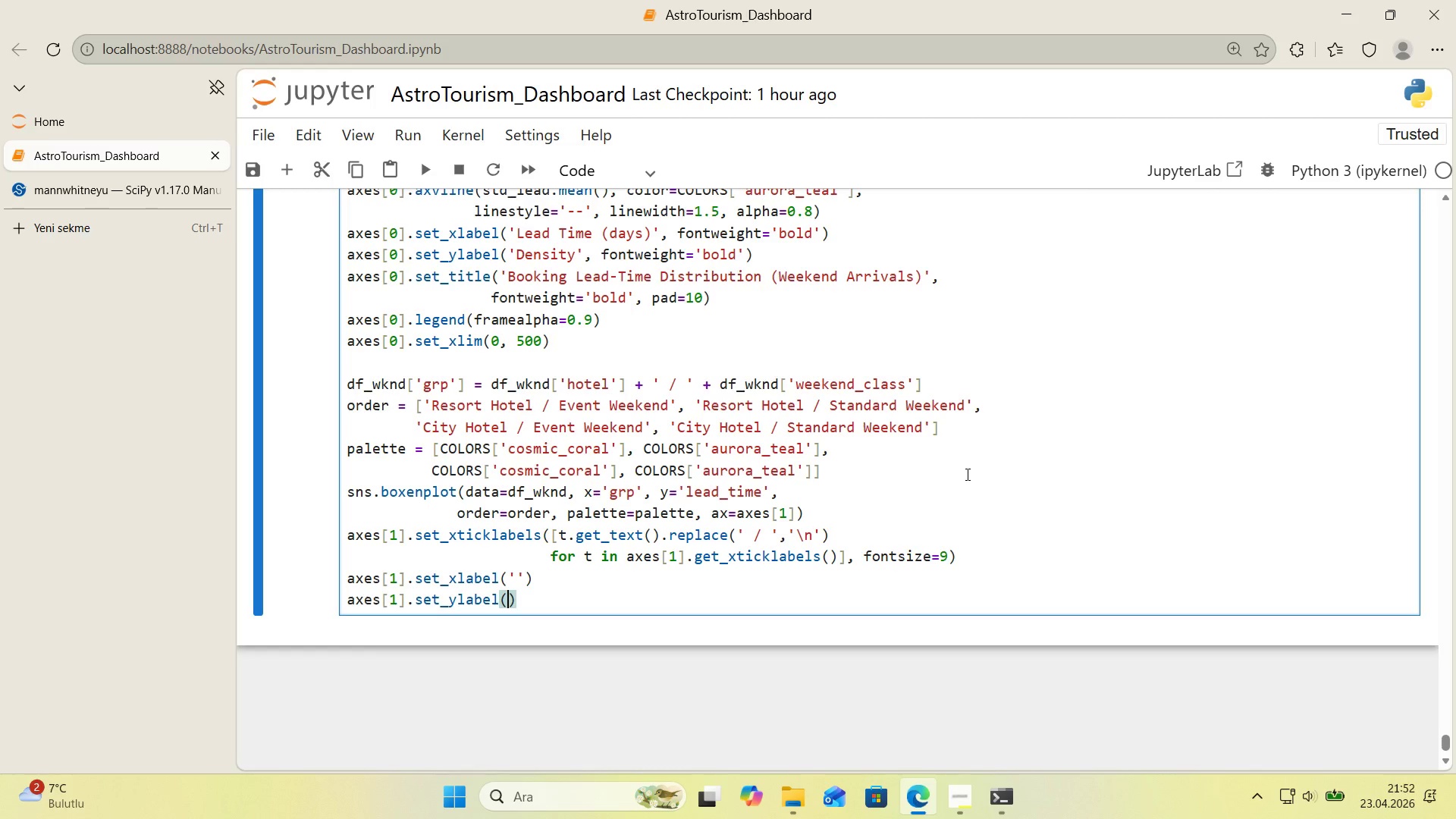 
key(ArrowLeft)
 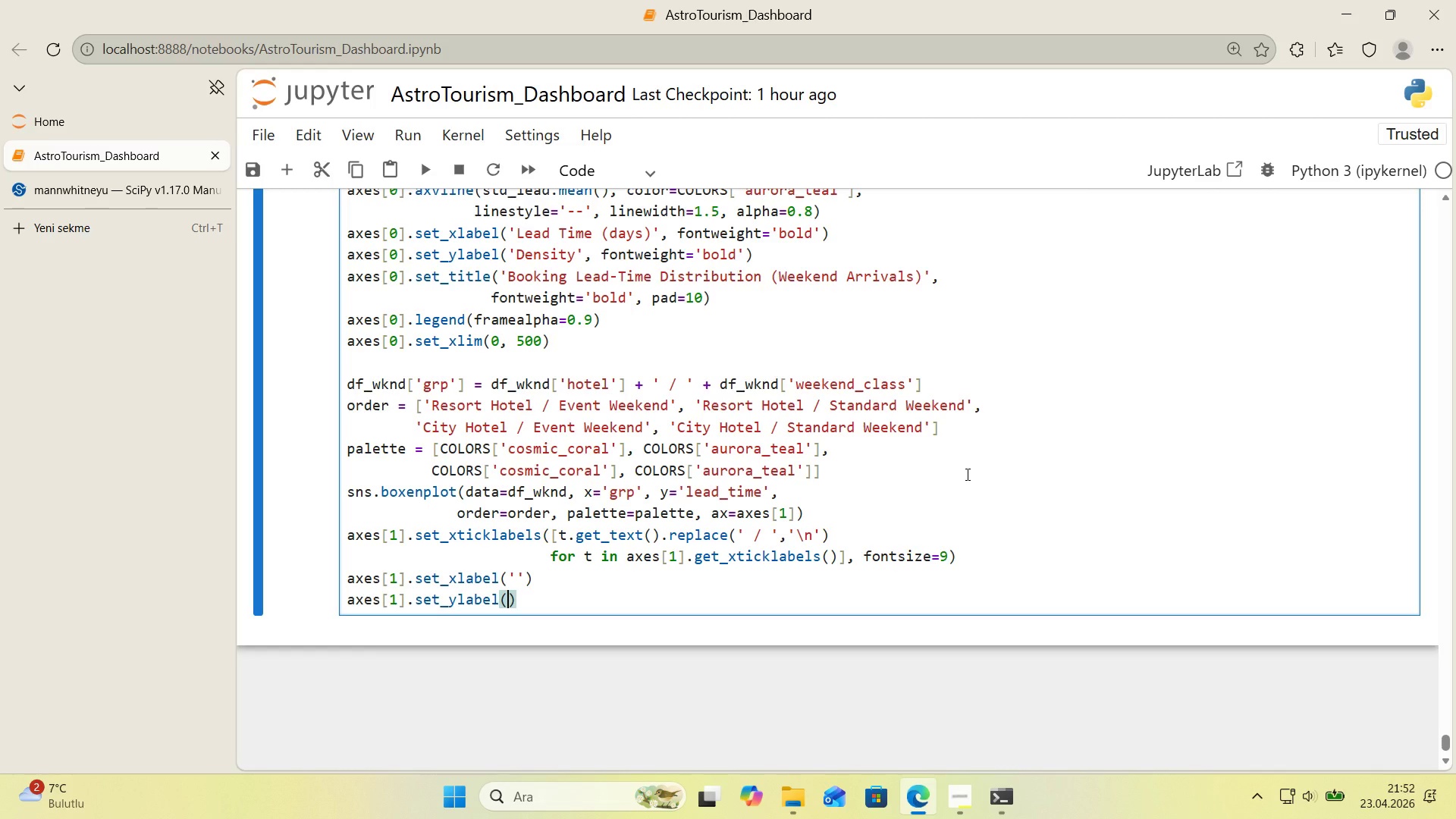 
type(@@)
 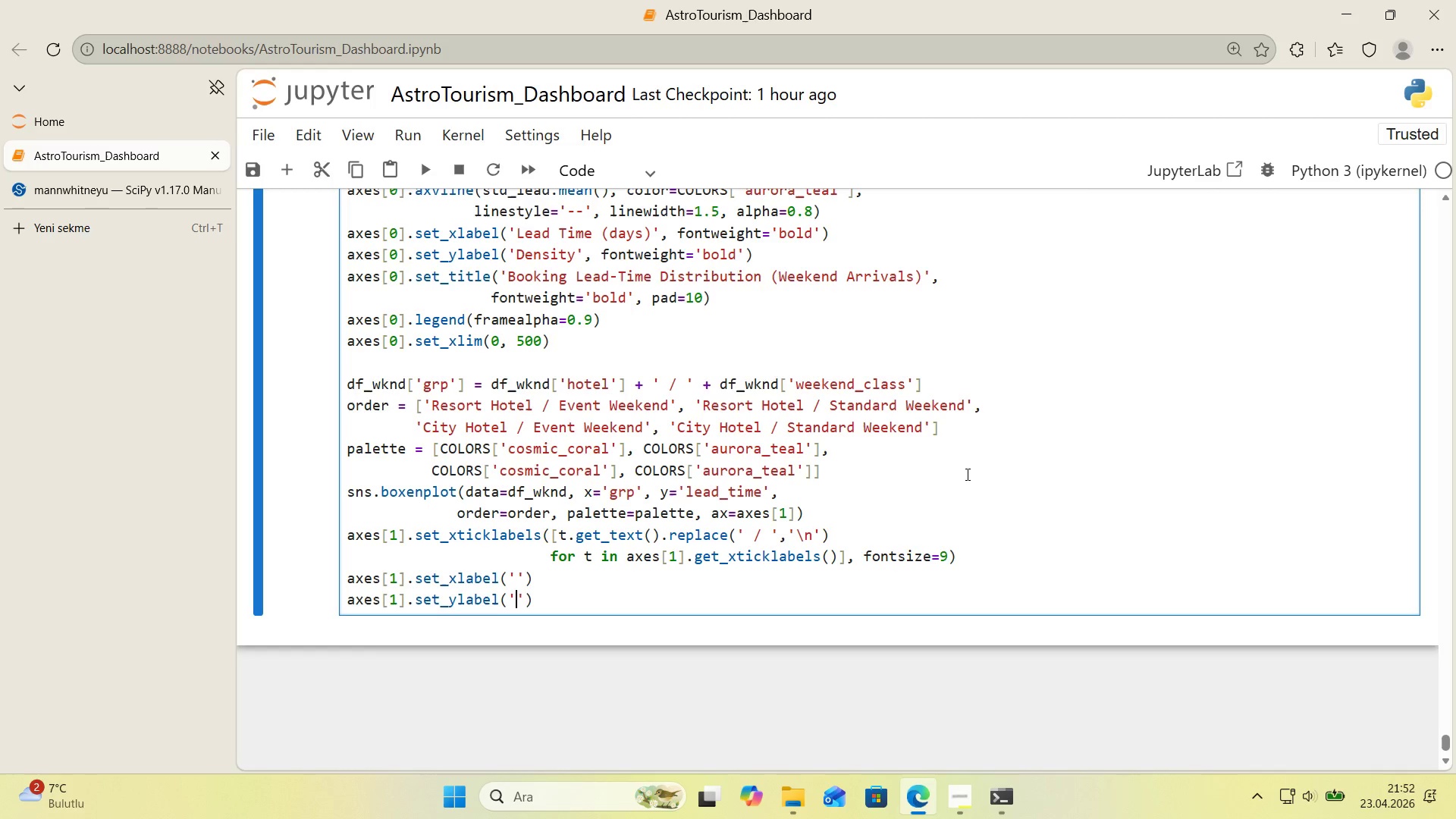 
key(ArrowLeft)
 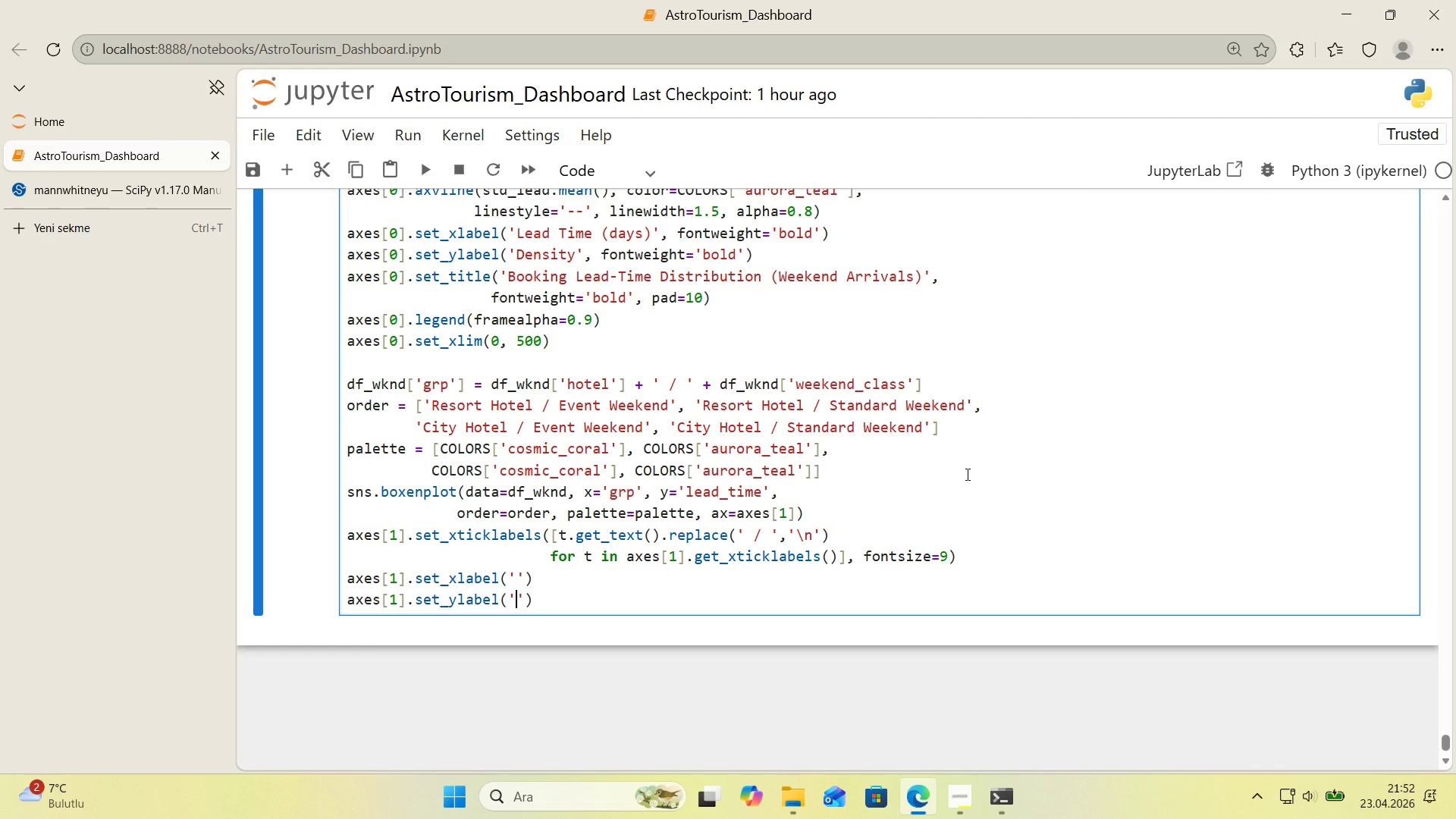 
type(Lead T'me *()
 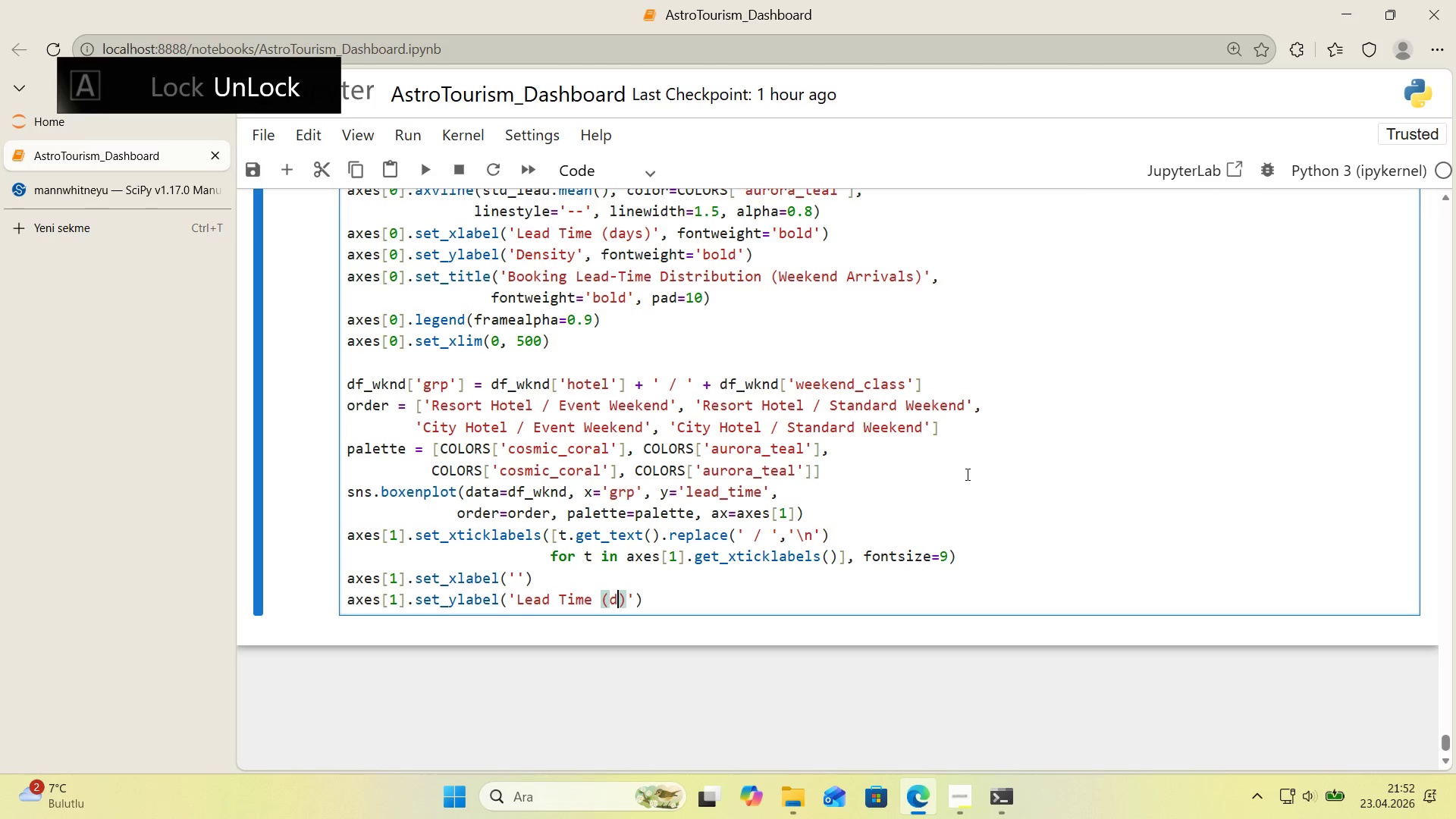 
 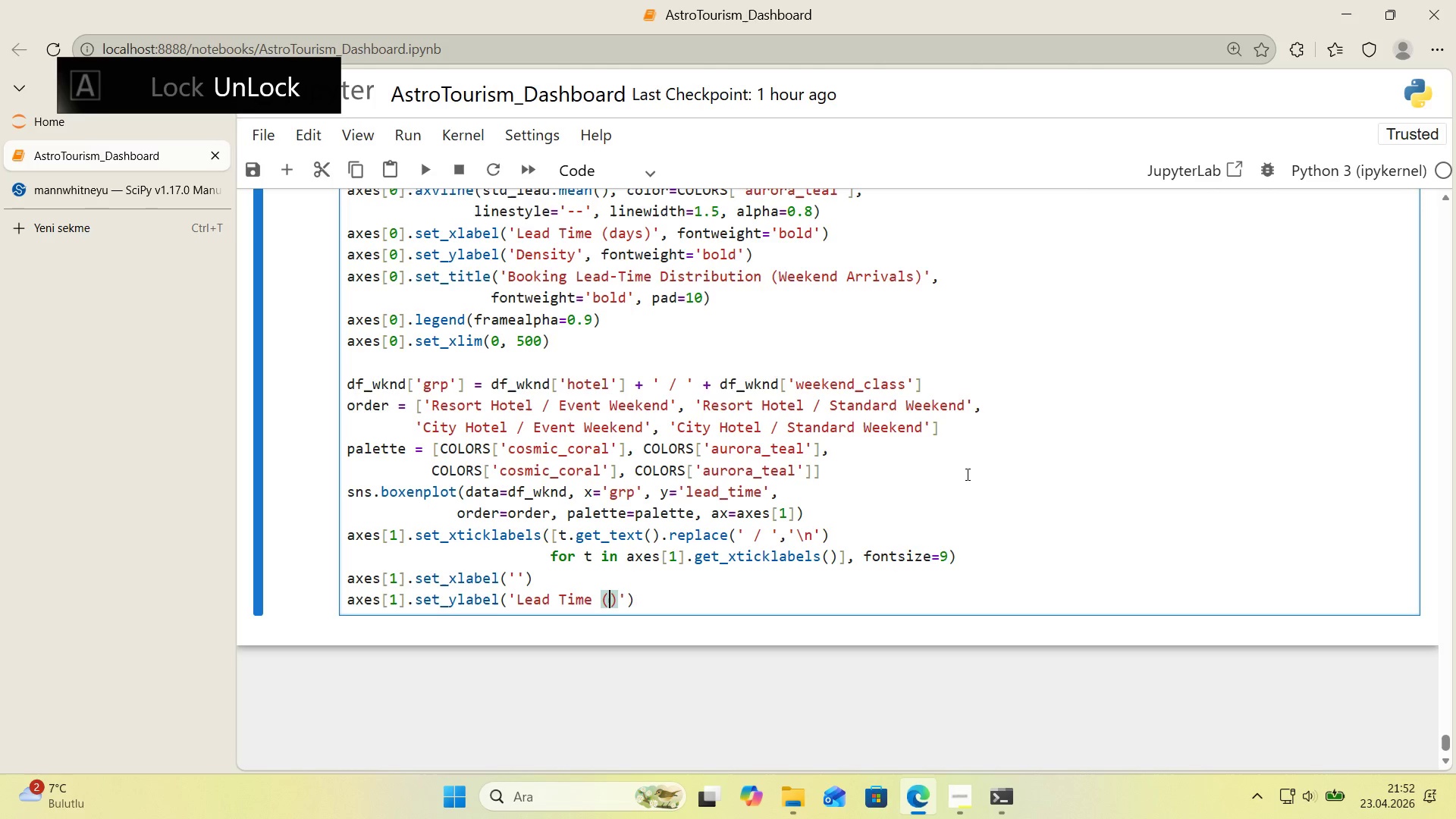 
key(ArrowLeft)
 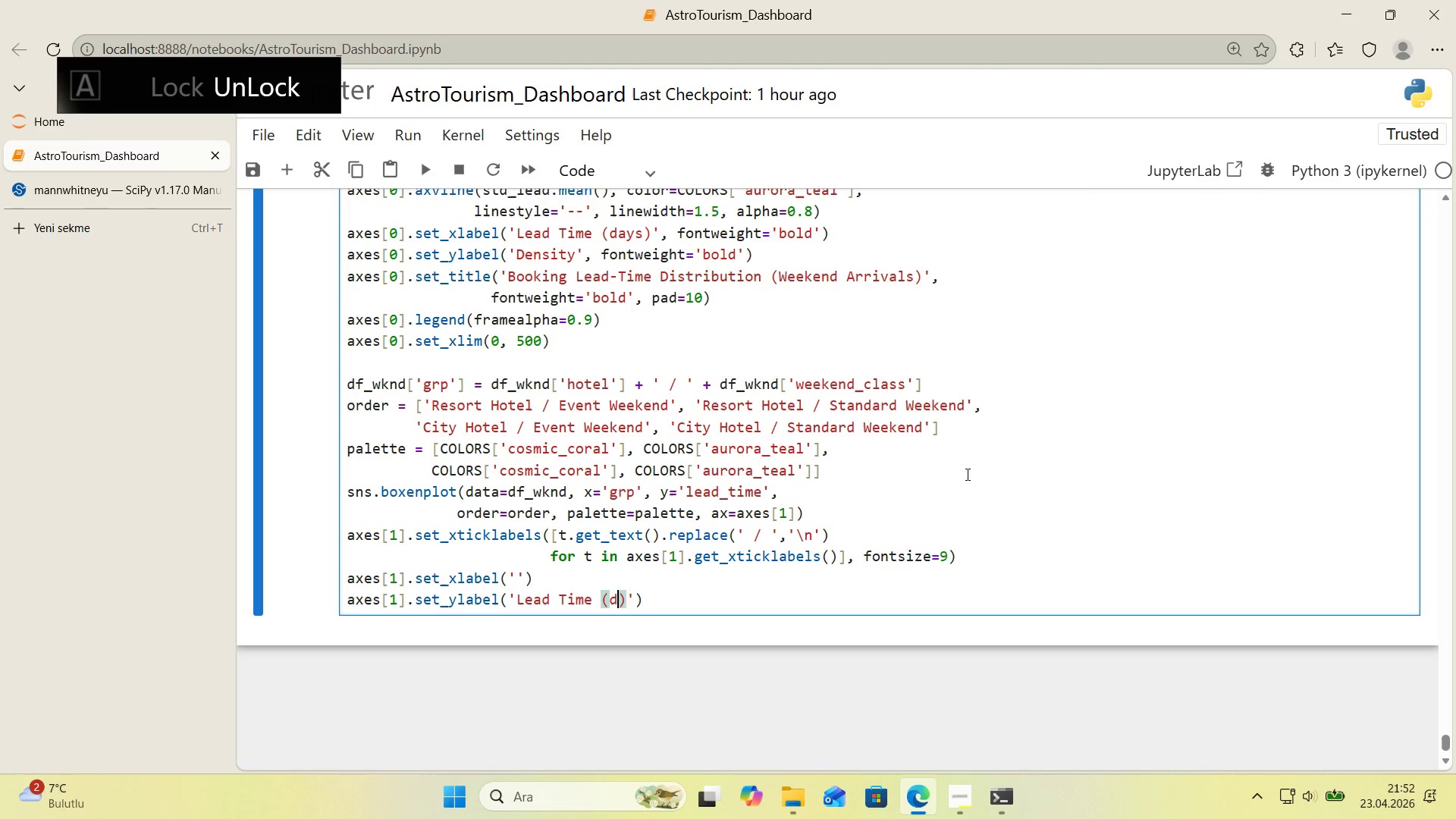 
type(days)
 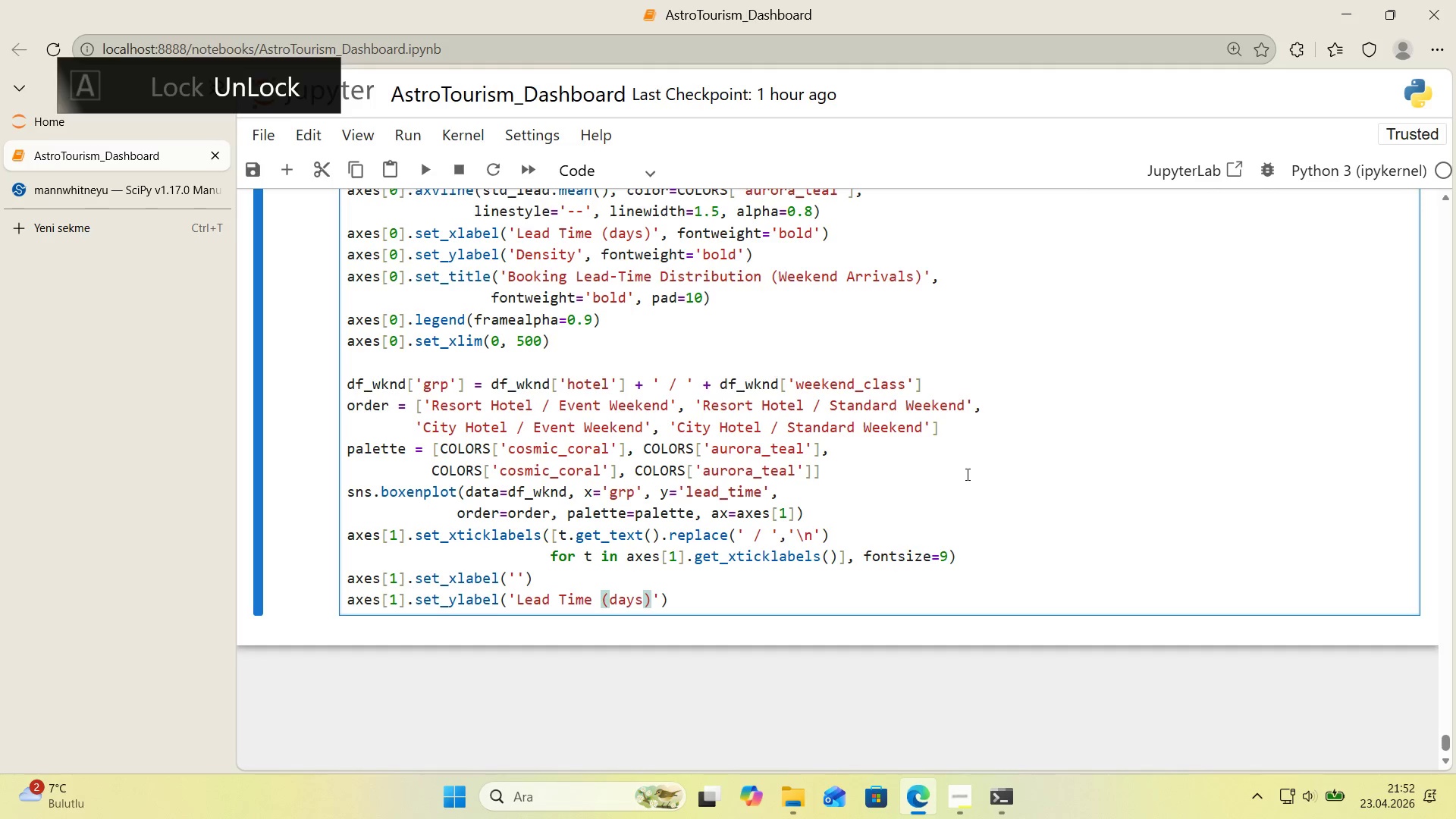 
key(ArrowRight)
 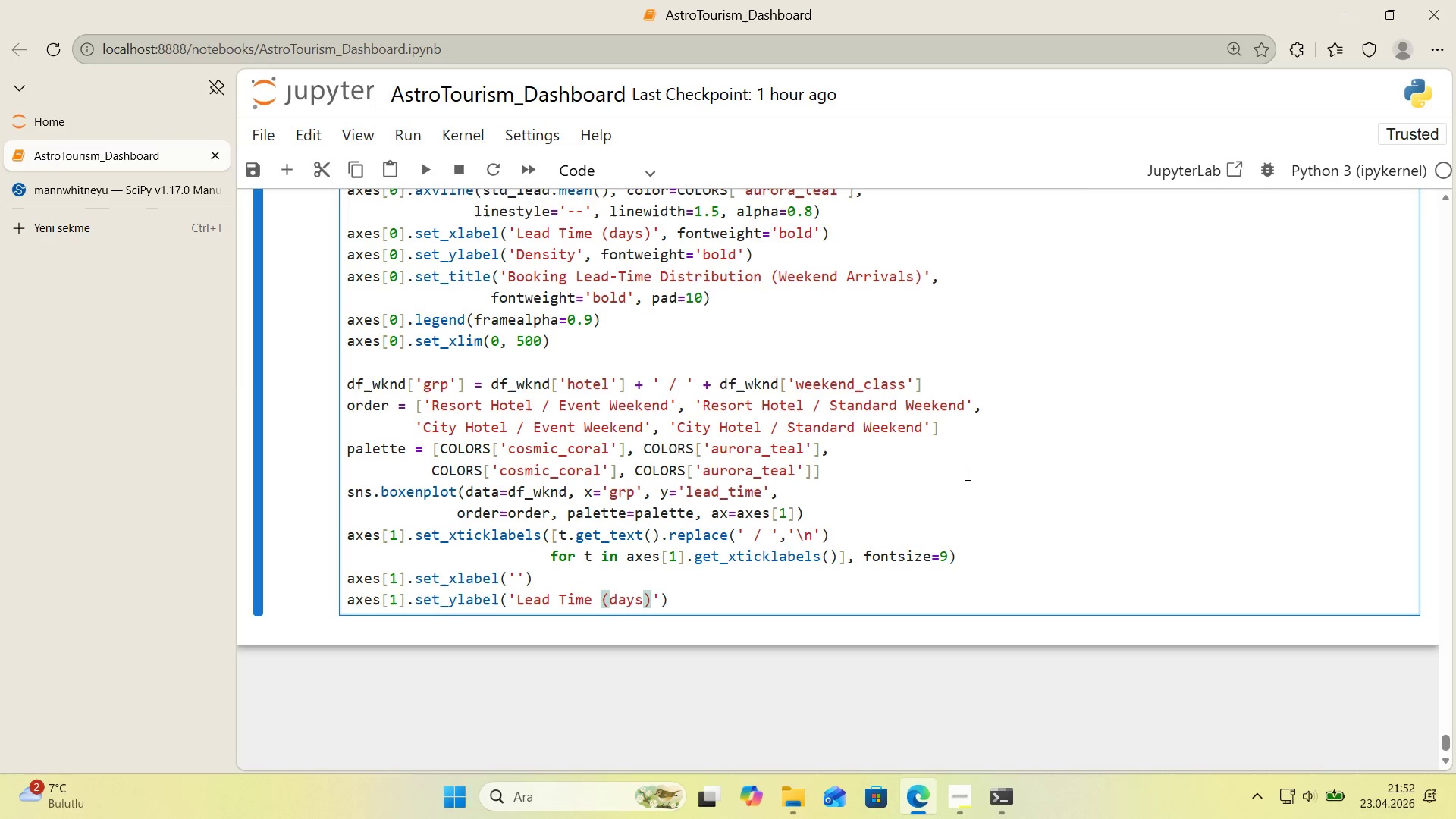 
key(ArrowRight)
 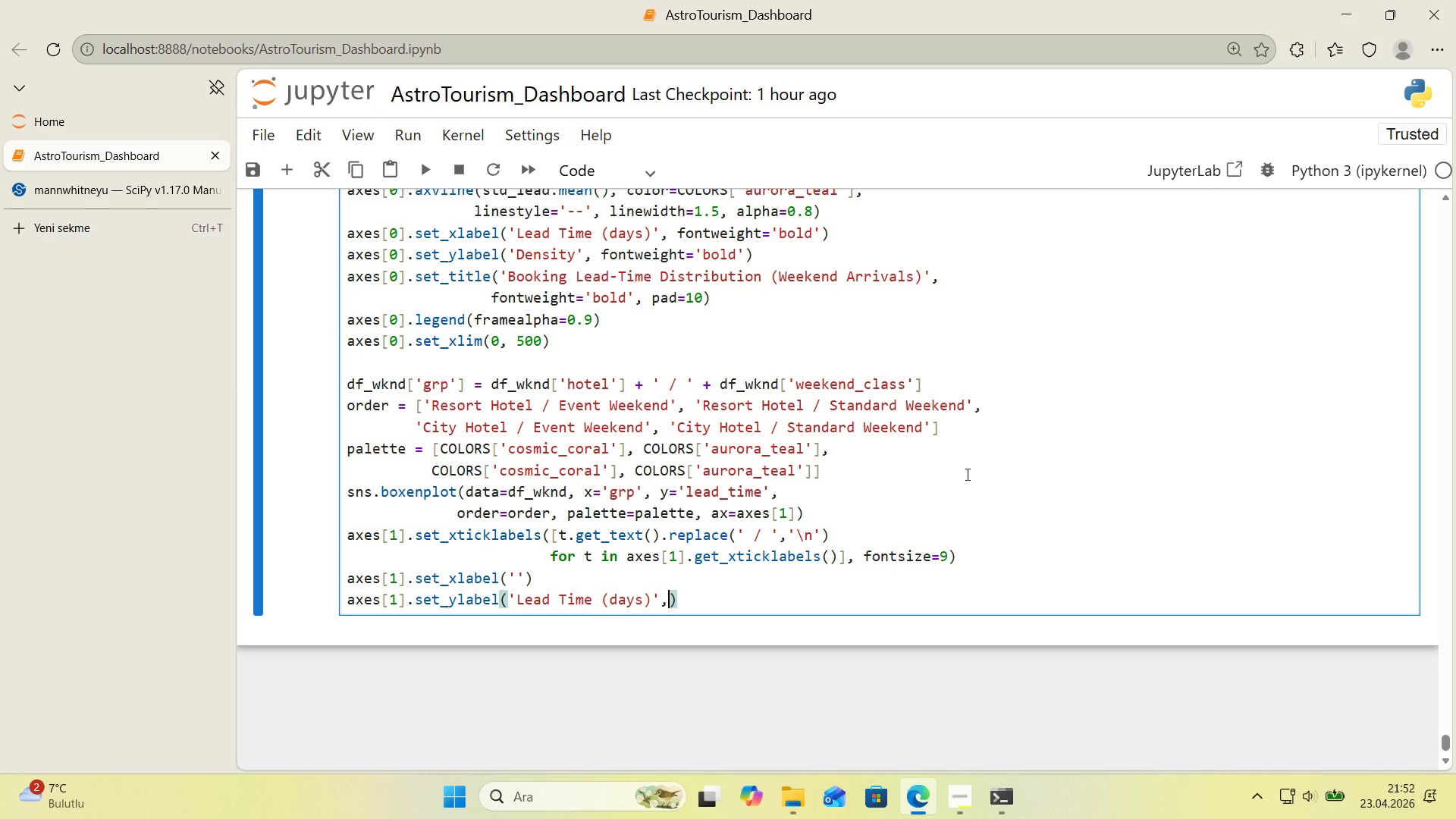 
type(, fontwe'ght)@@)
 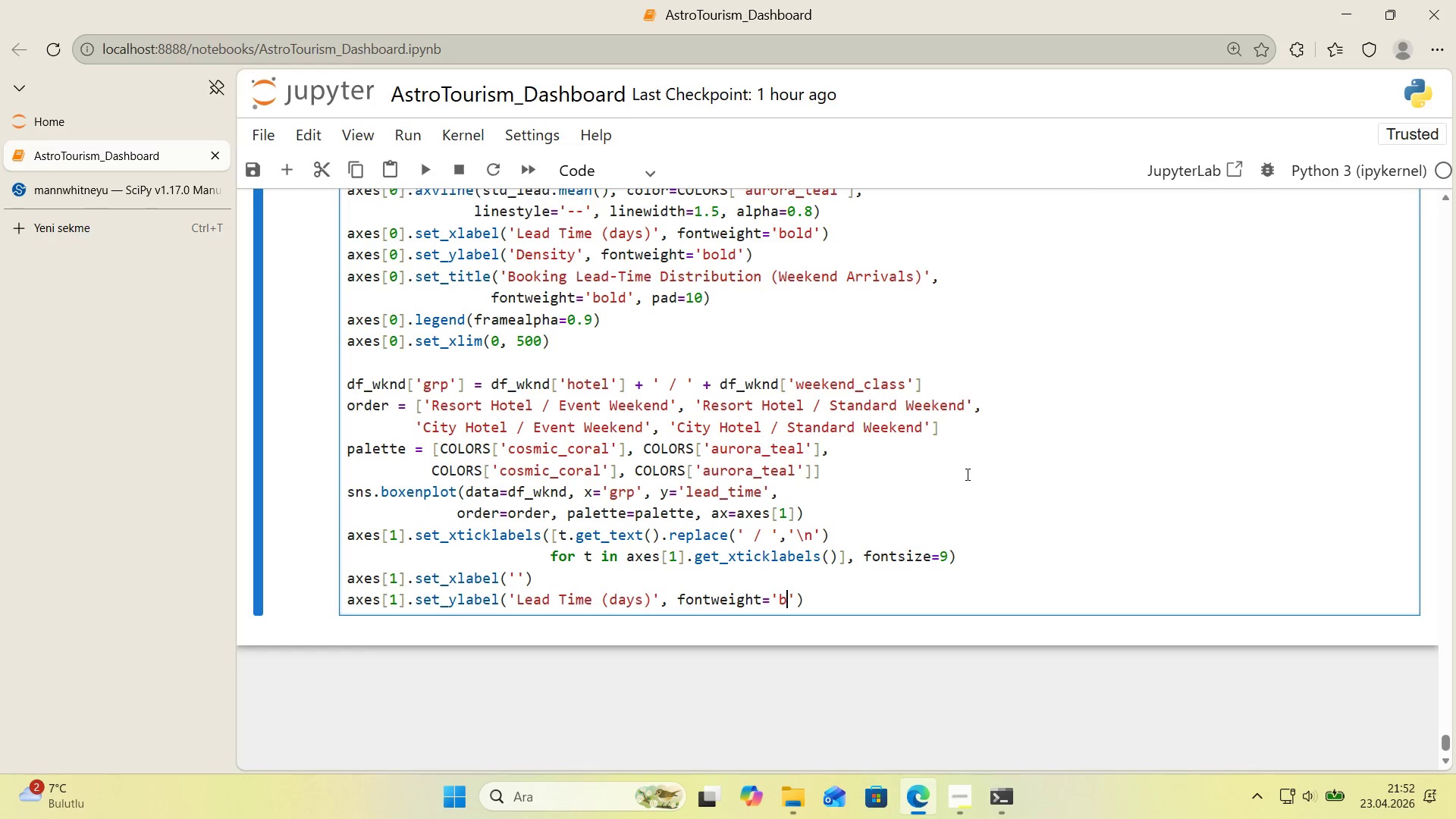 
 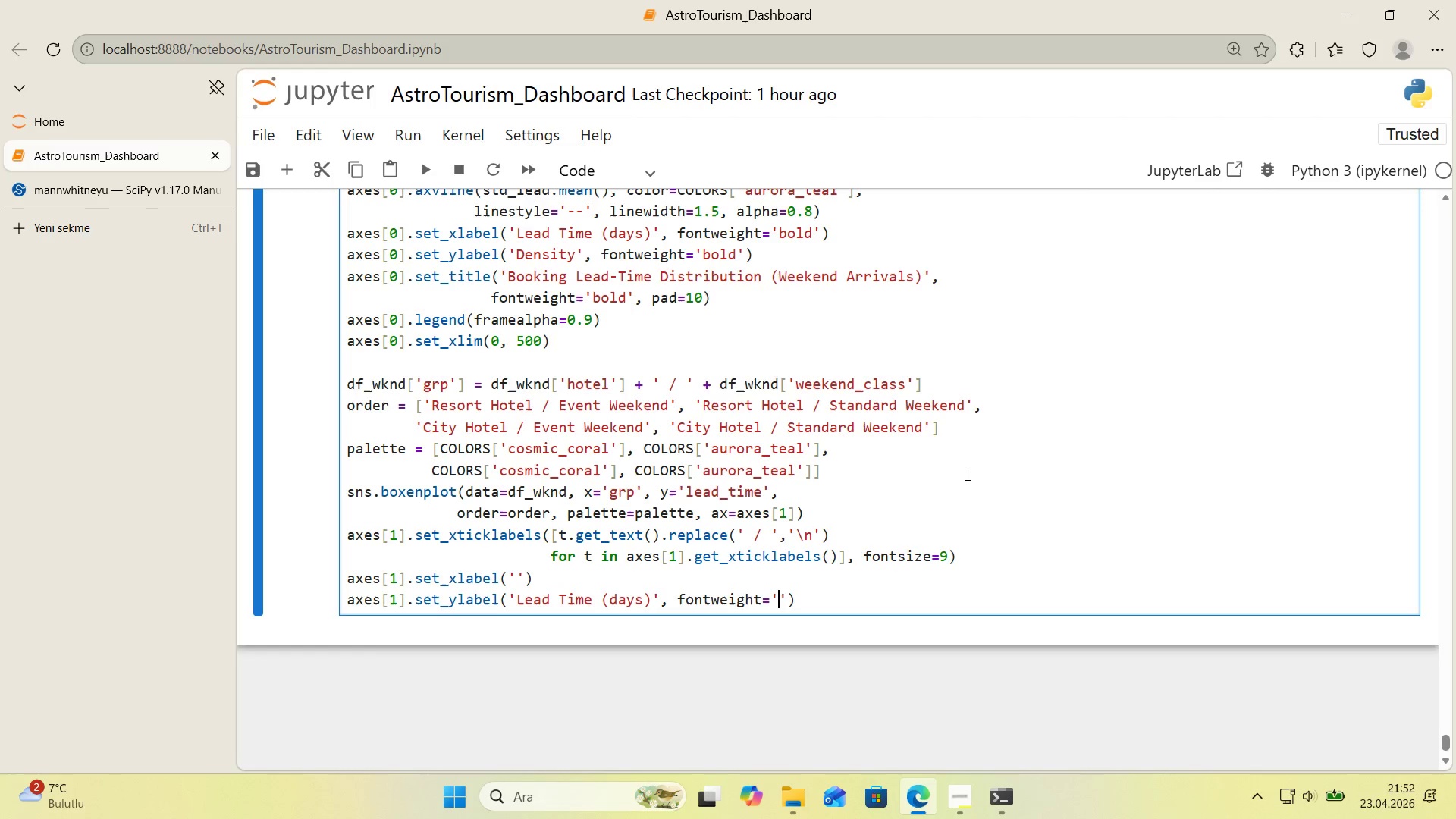 
key(ArrowLeft)
 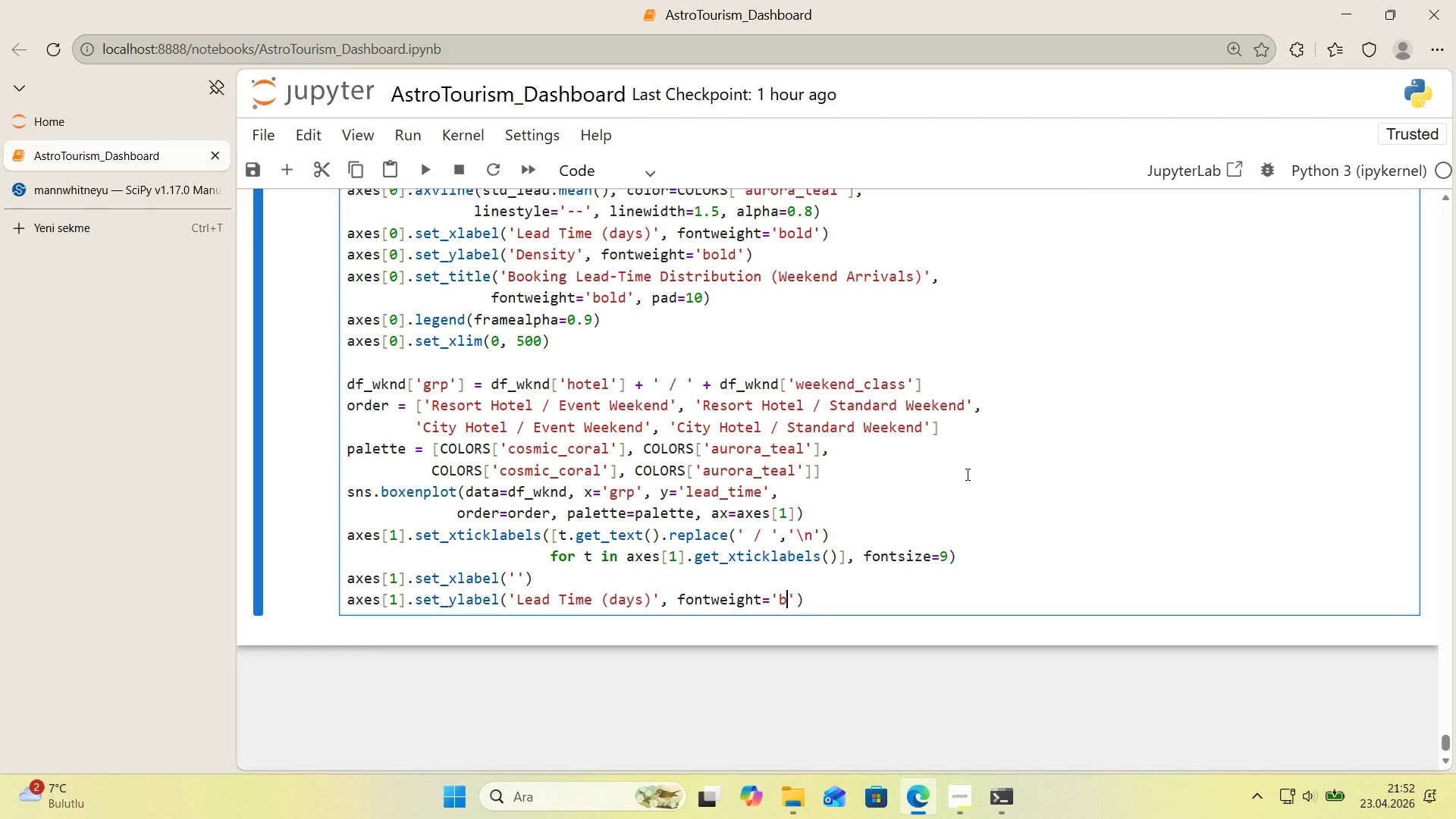 
type(bold)
 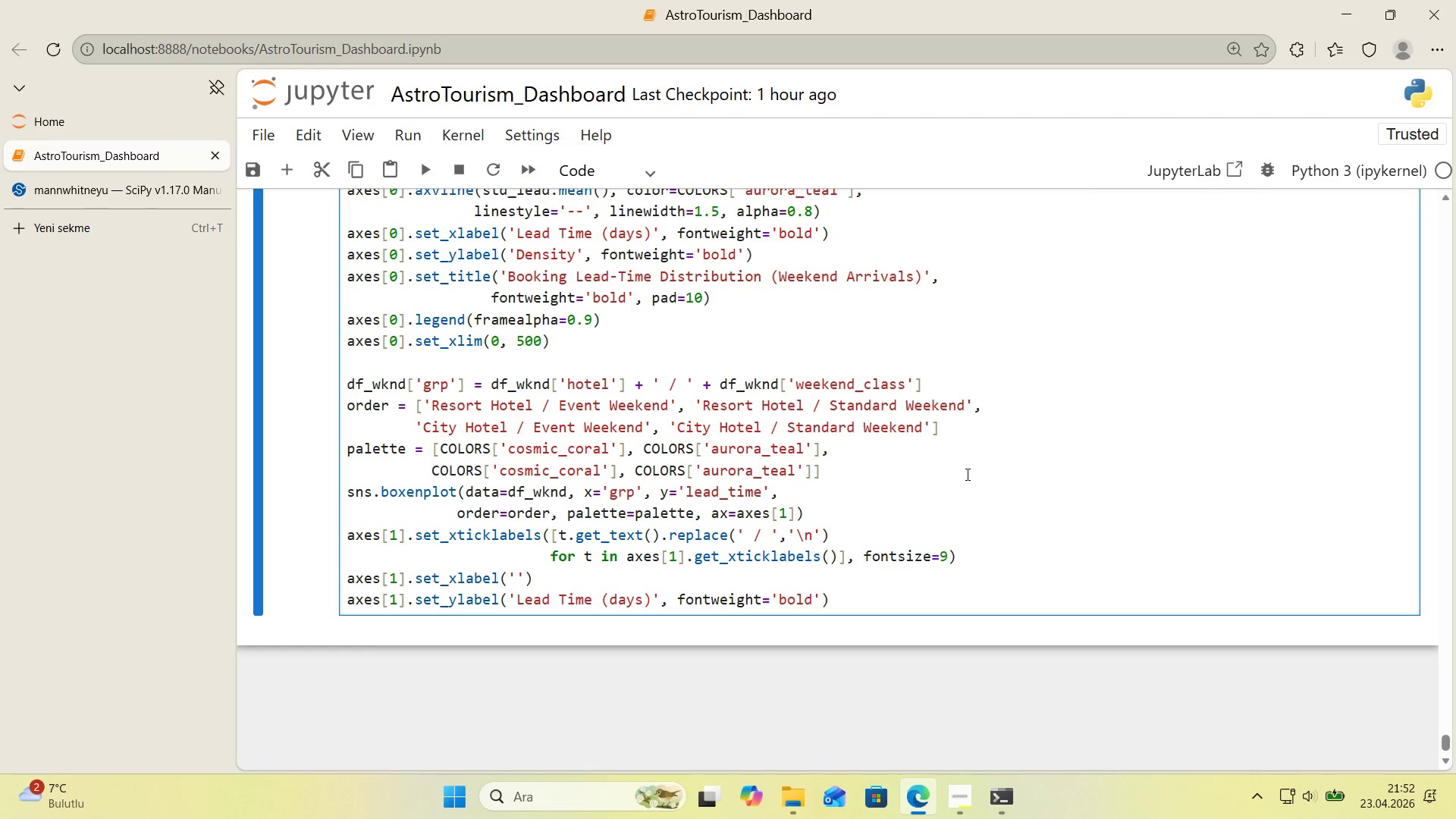 
key(ArrowRight)
 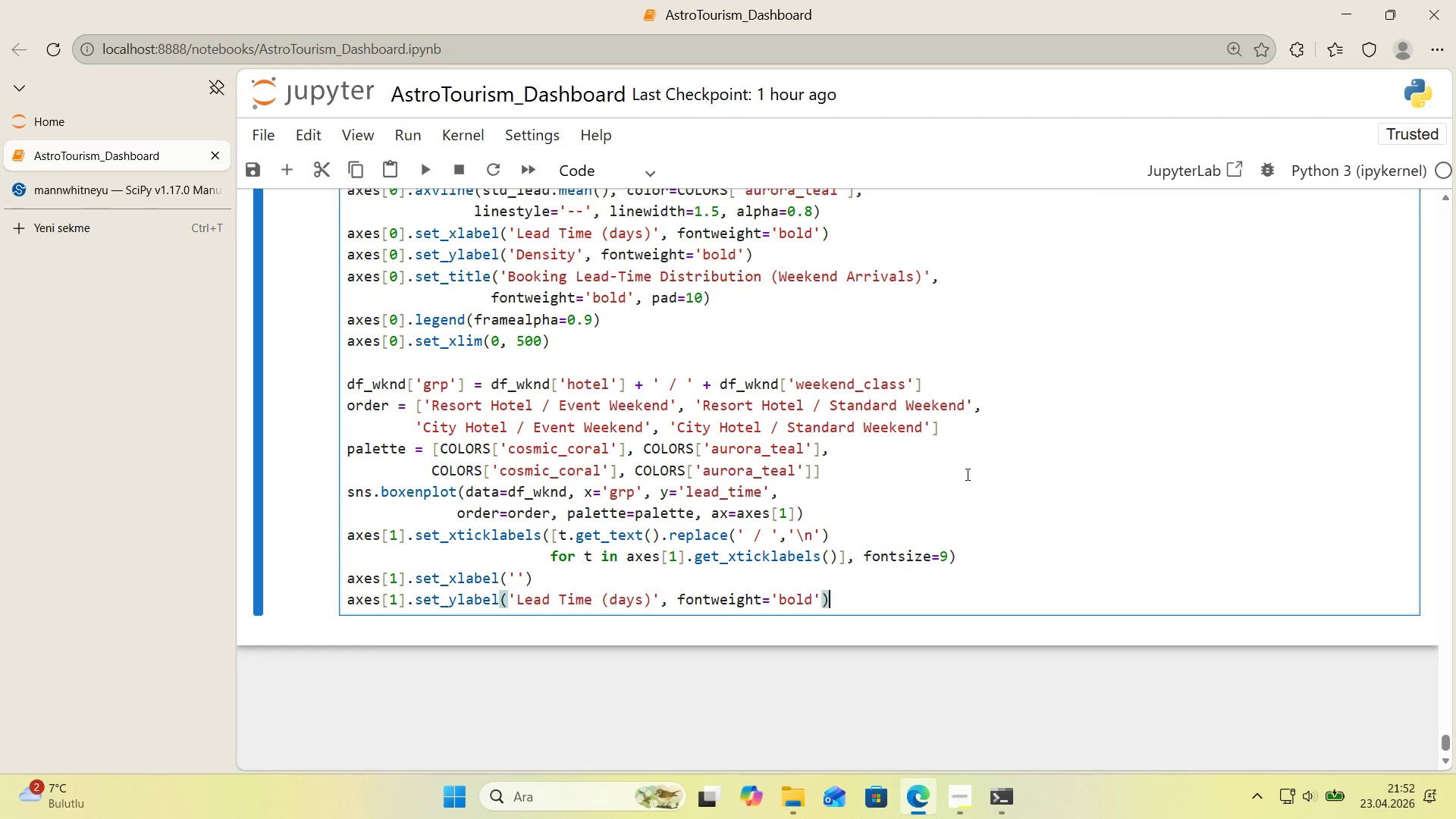 
key(ArrowRight)
 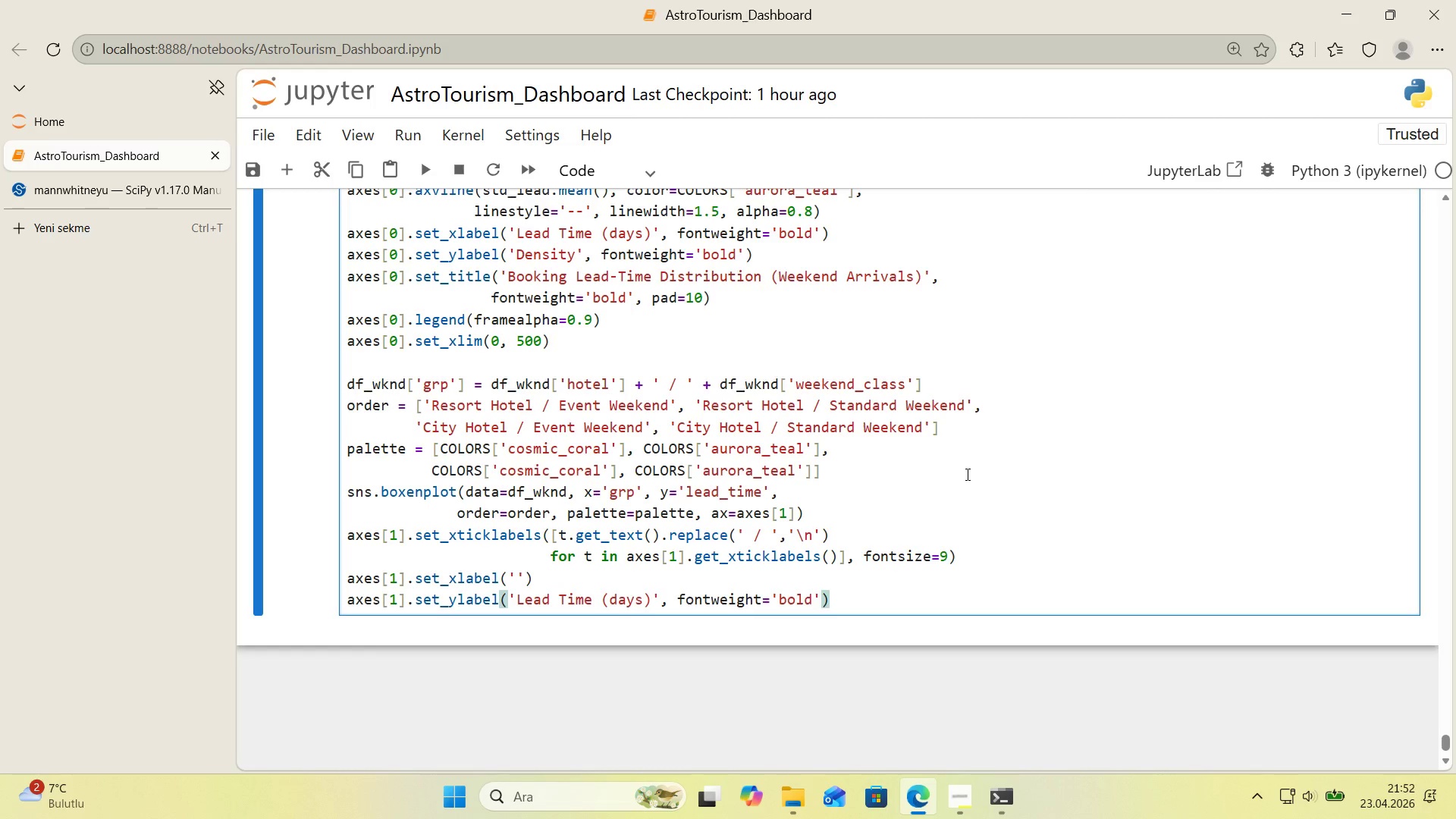 
key(Enter)
 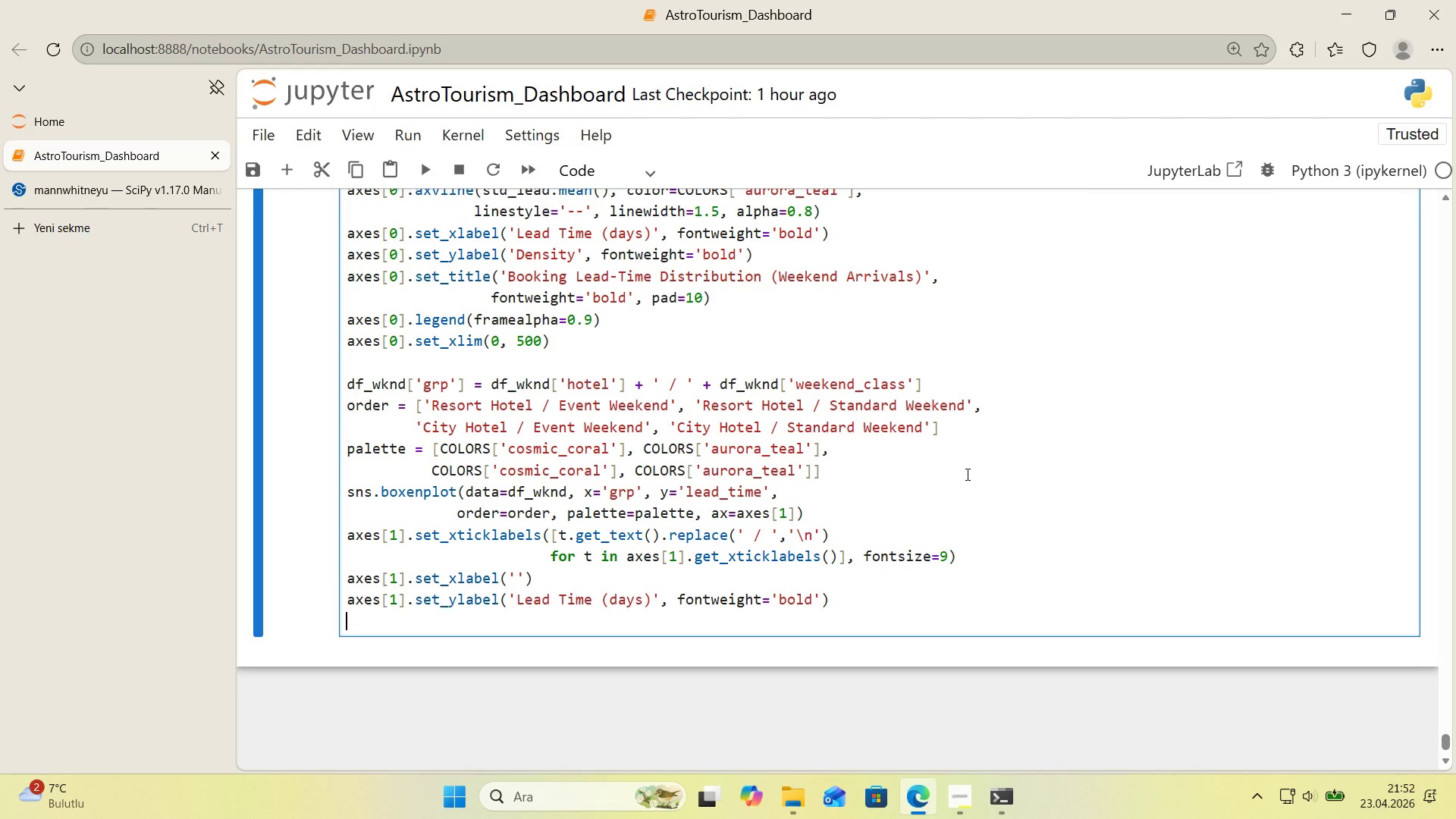 
type(xe)
key(Backspace)
key(Backspace)
type(axes)
 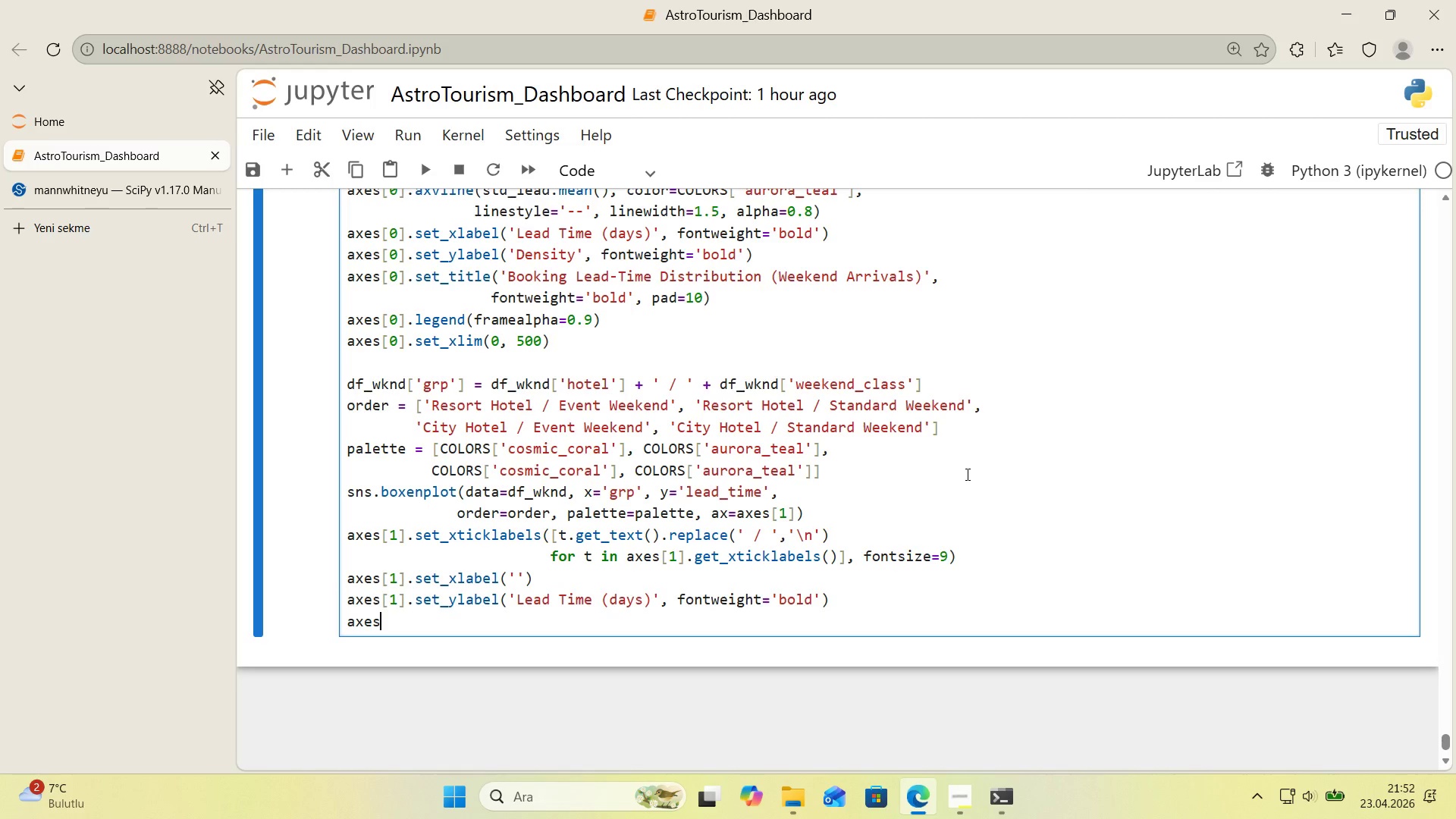 
key(Alt+Control+8)
 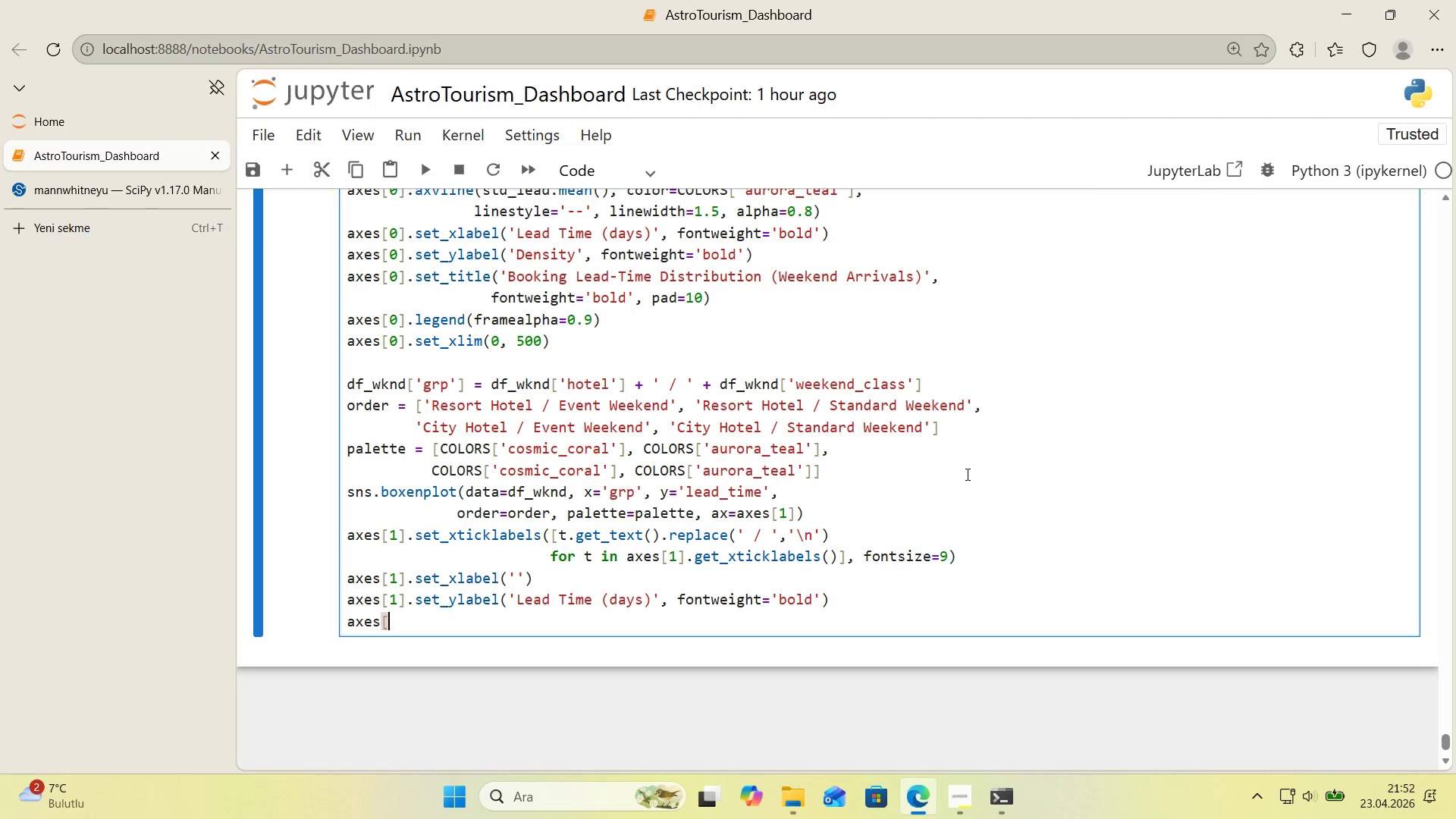 
key(Alt+Control+9)
 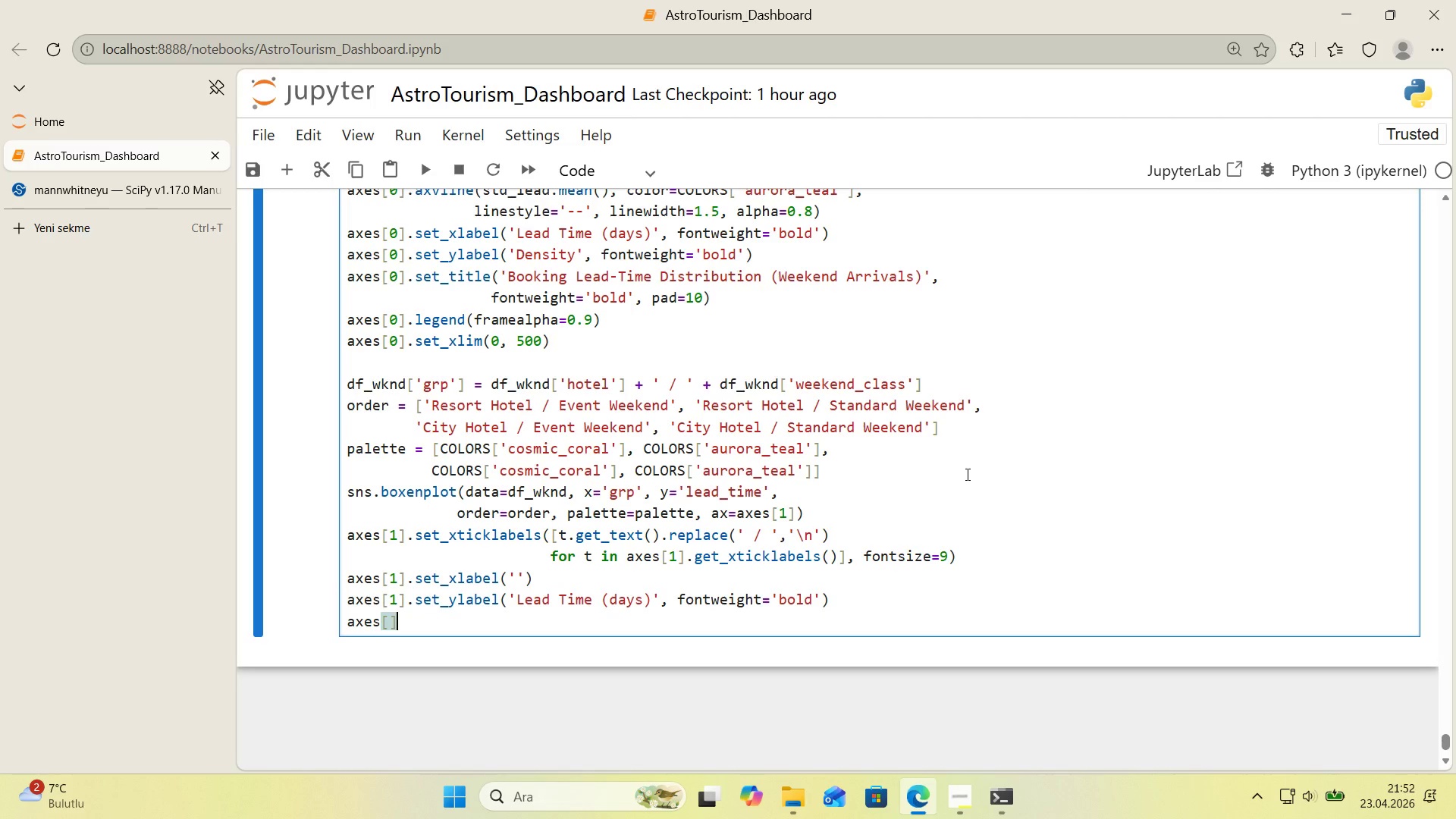 
key(ArrowLeft)
 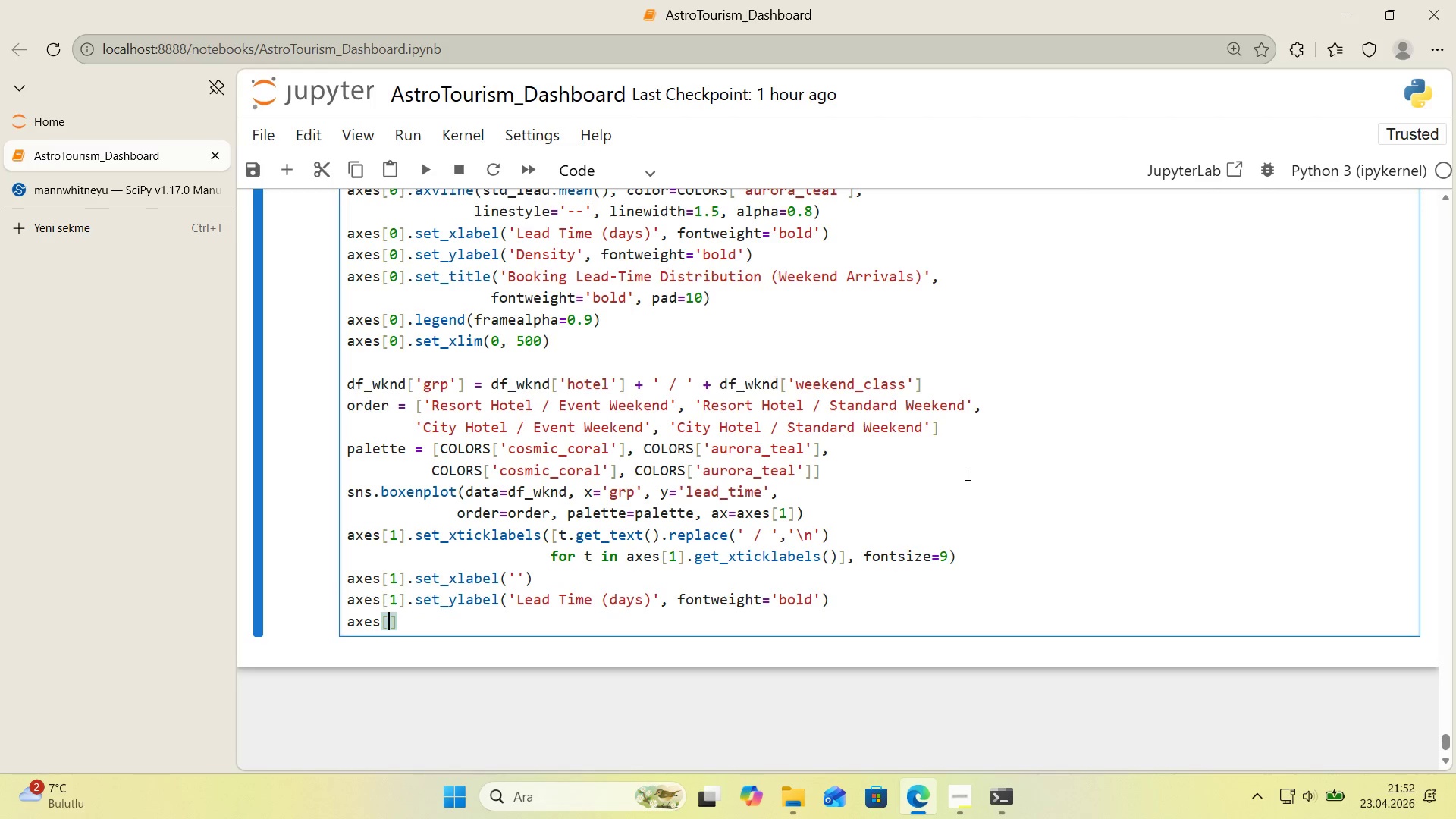 
key(1)
 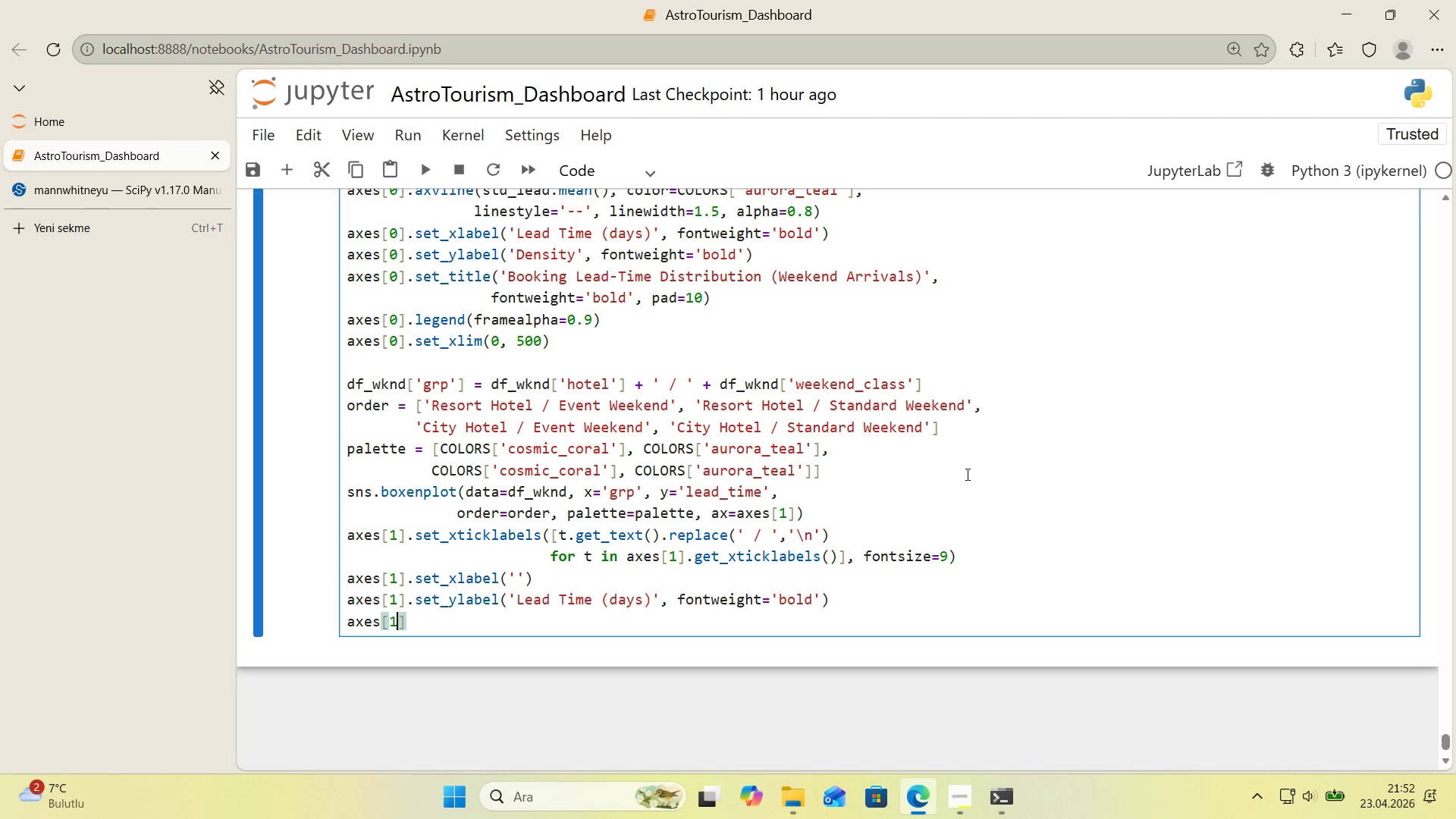 
key(ArrowRight)
 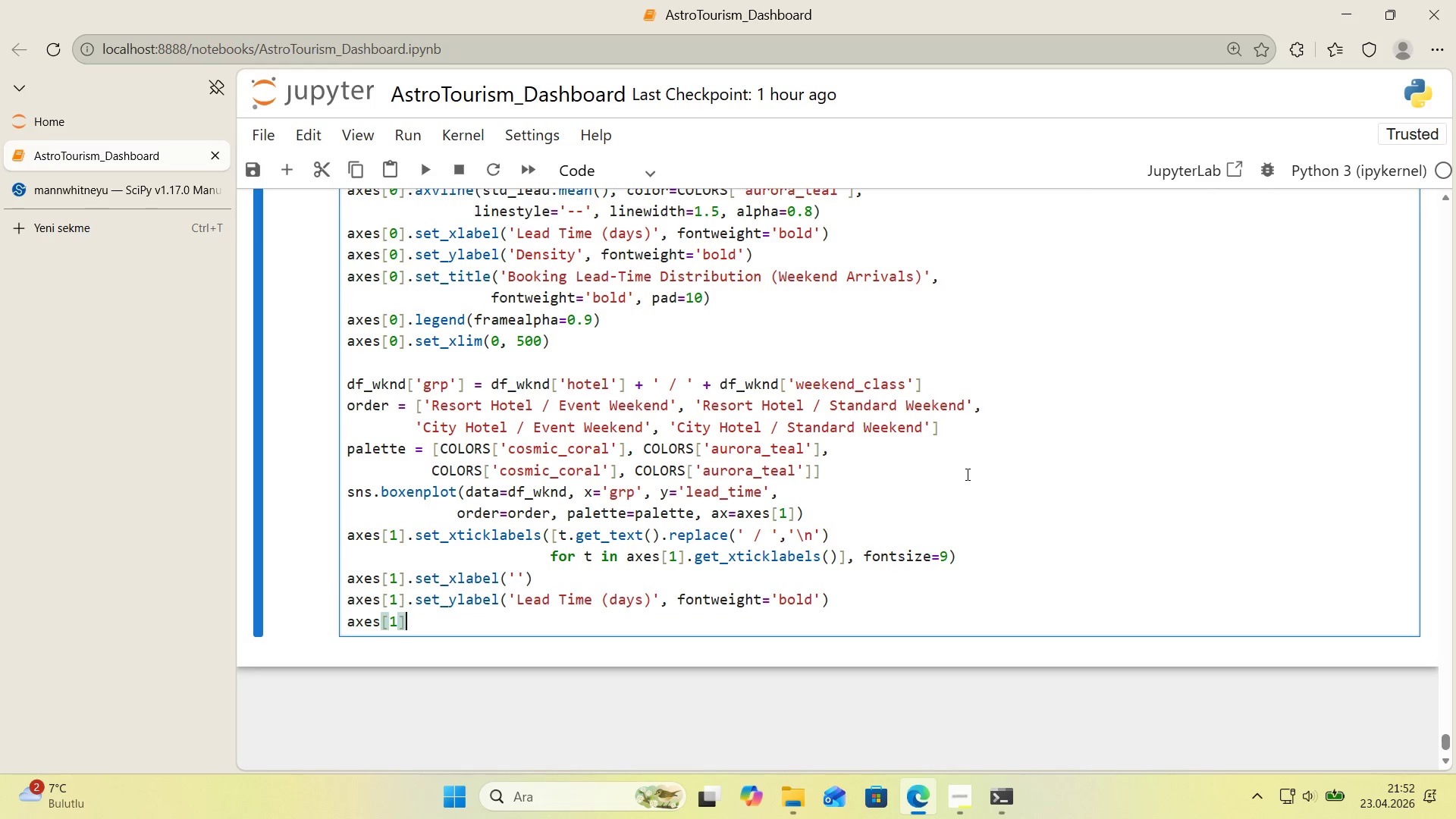 
type(.set_t'tle*()
 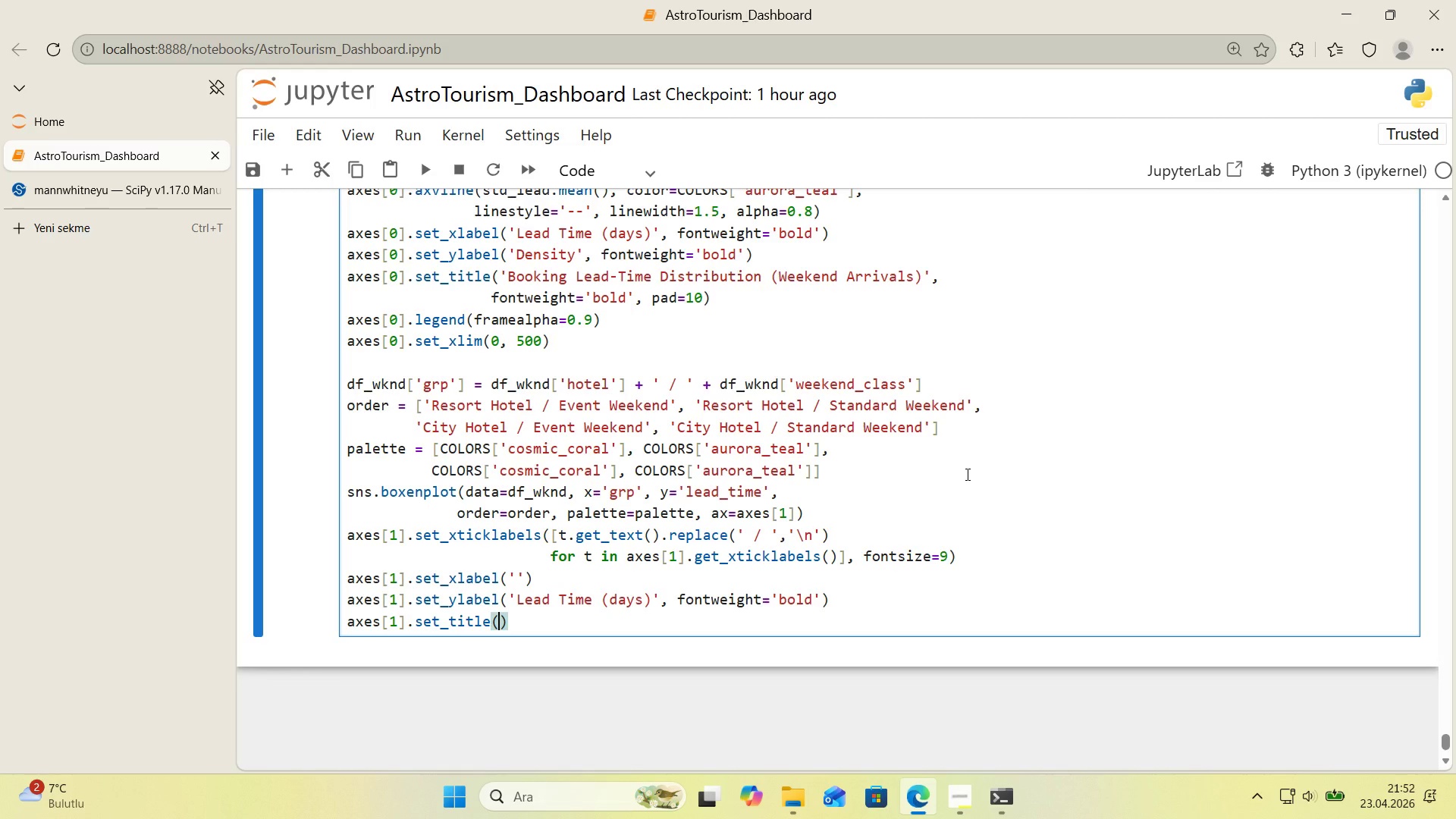 
 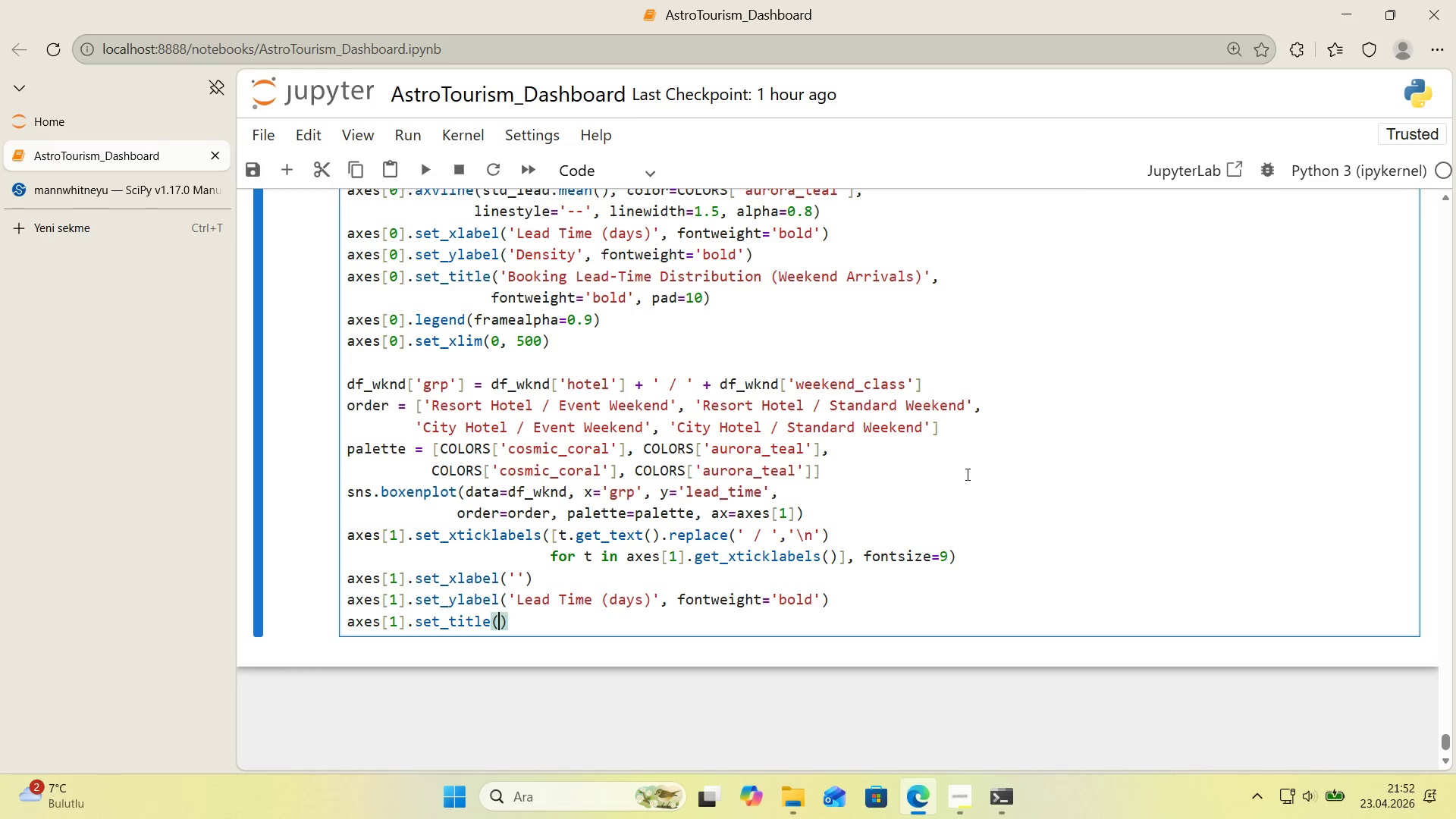 
key(ArrowLeft)
 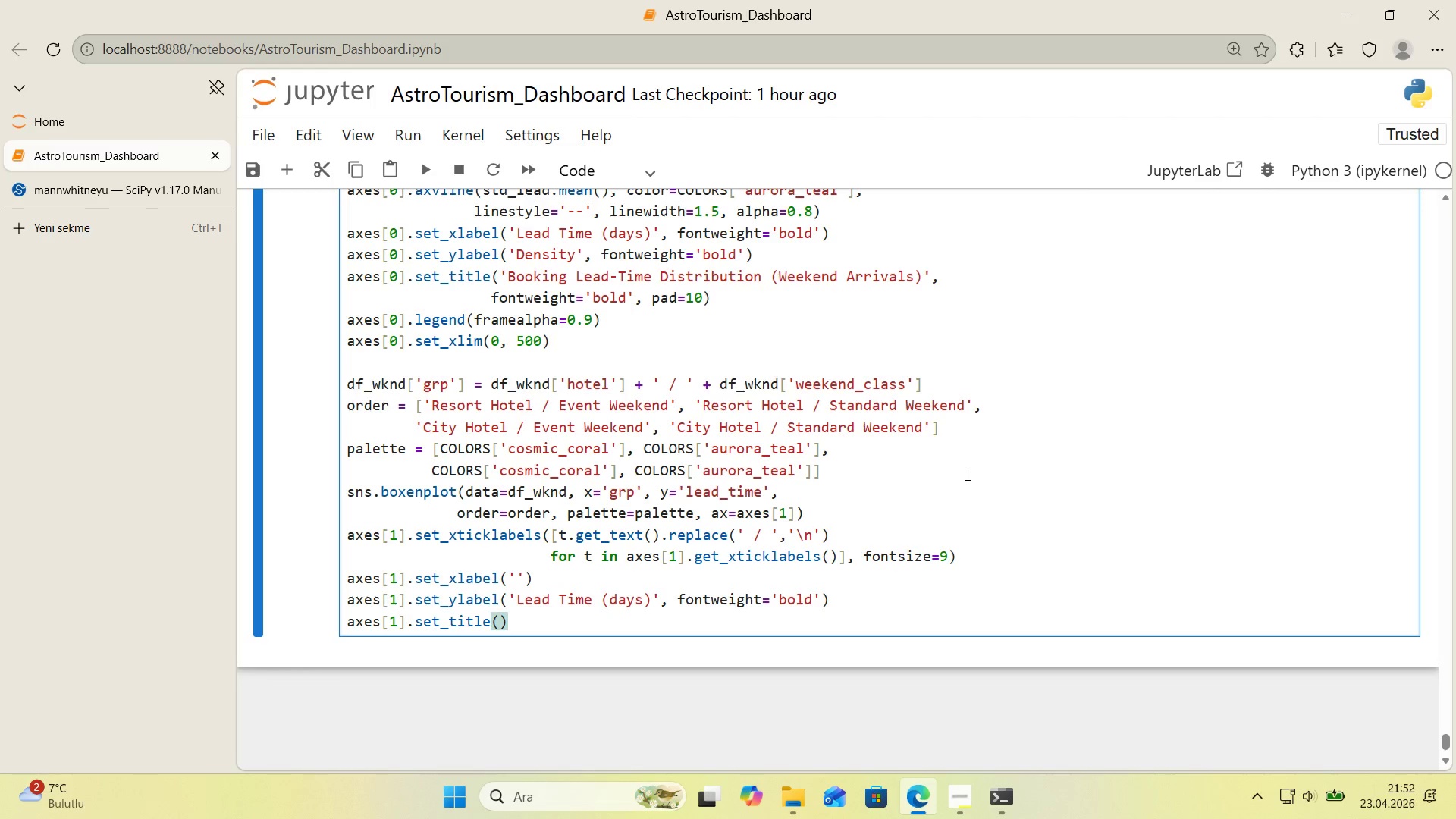 
type(@@)
 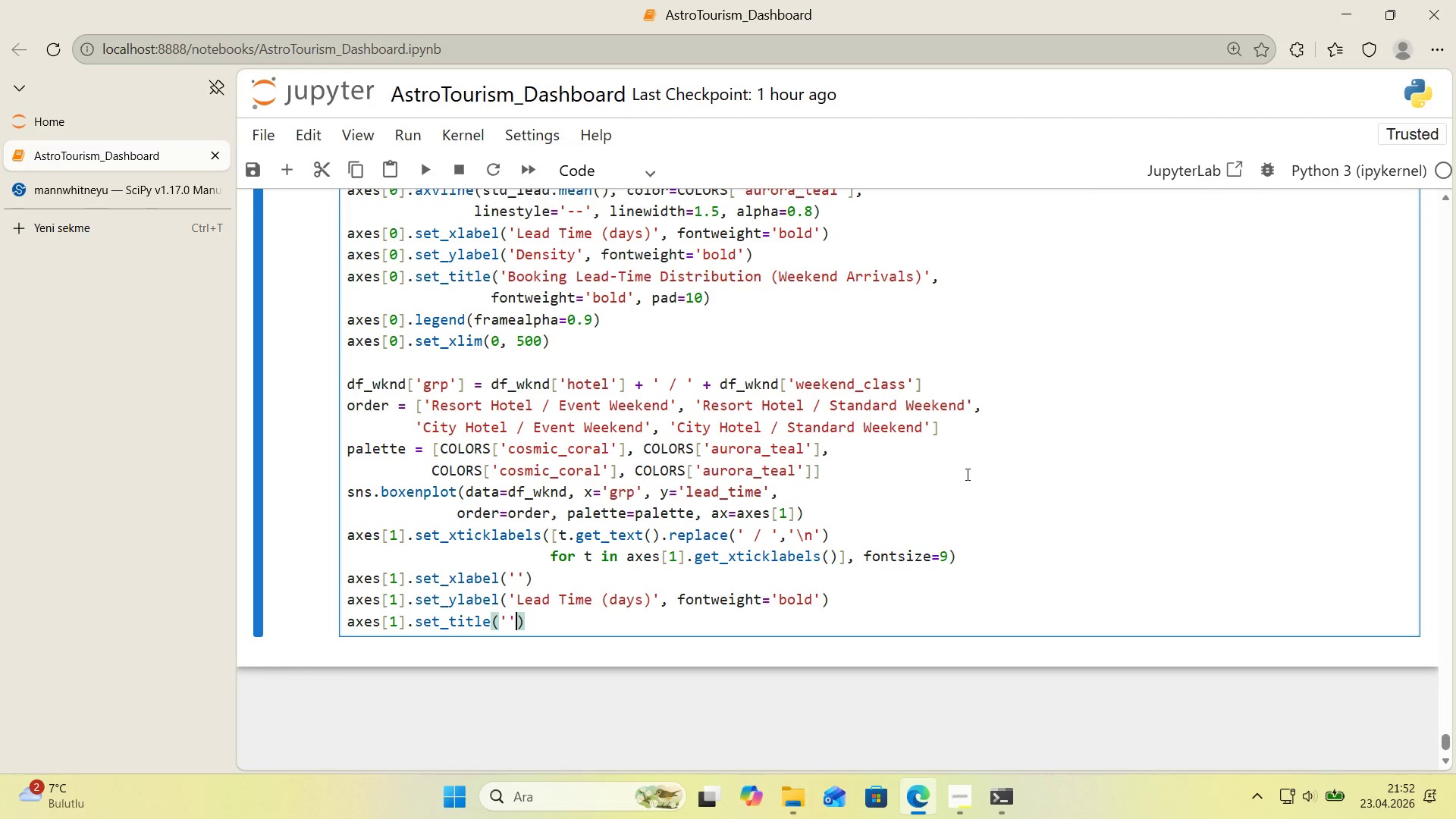 
key(ArrowLeft)
 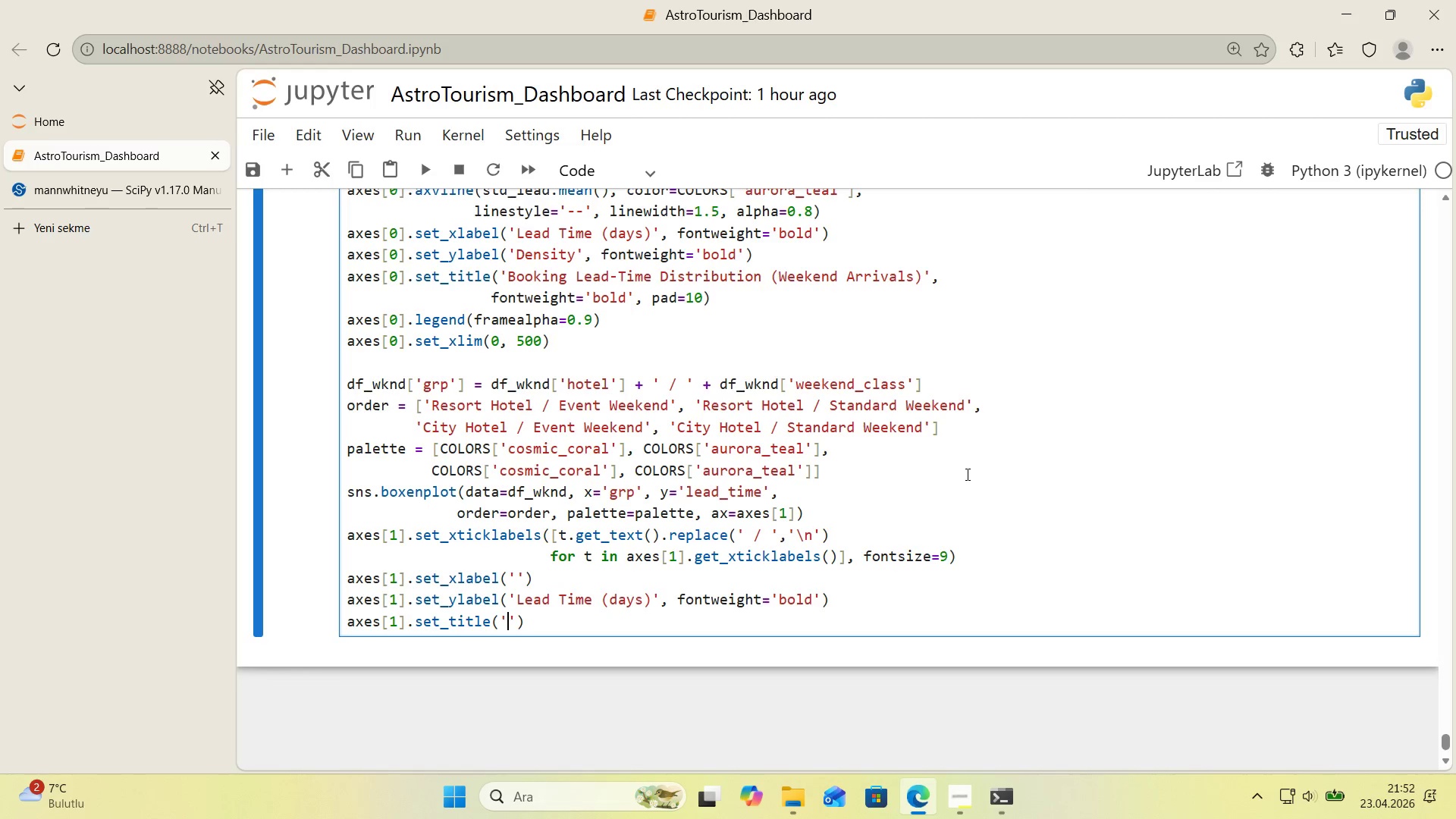 
type(Lead-T'me by Hotel x Weekend Class)
 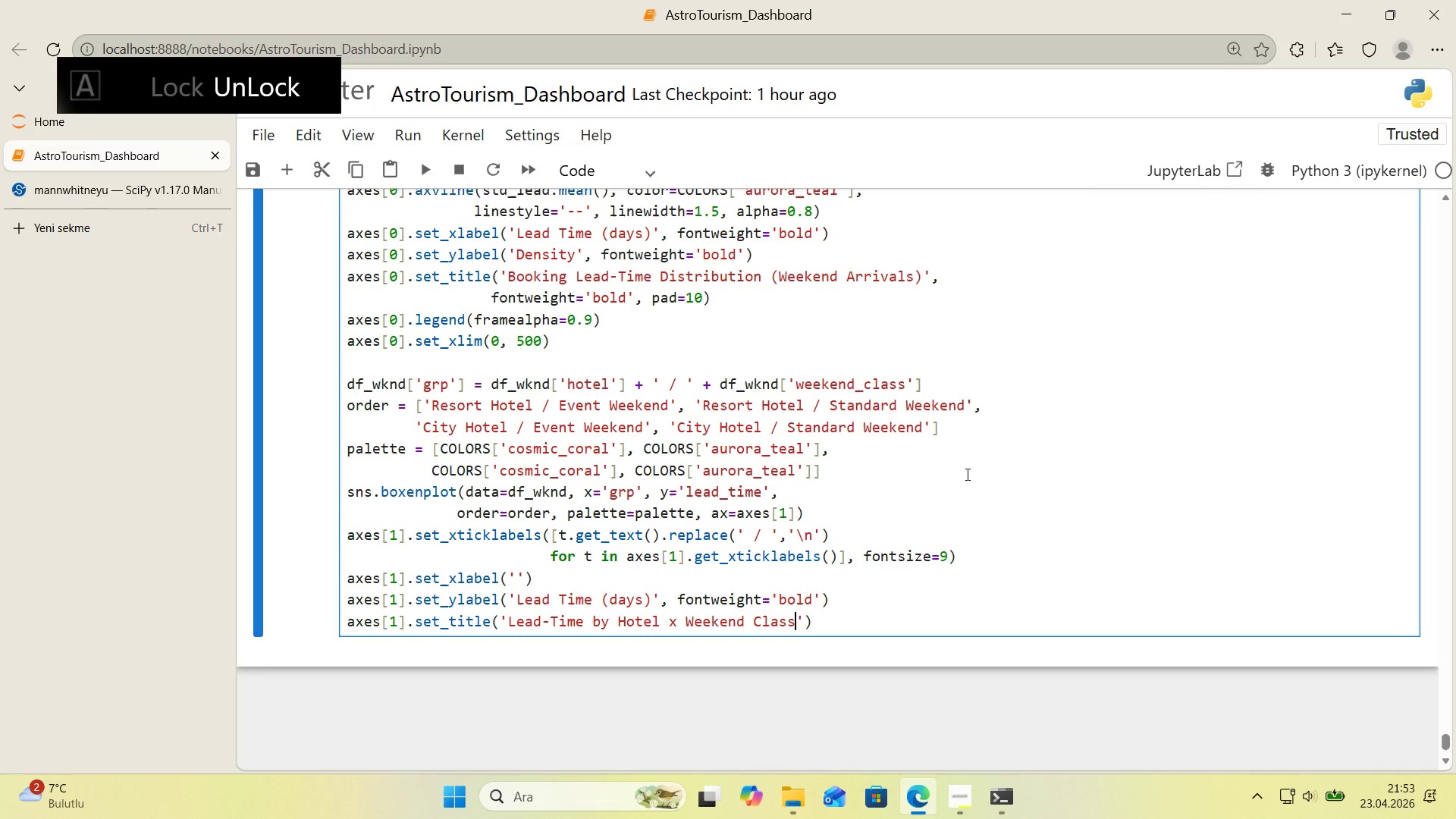 
key(ArrowRight)
 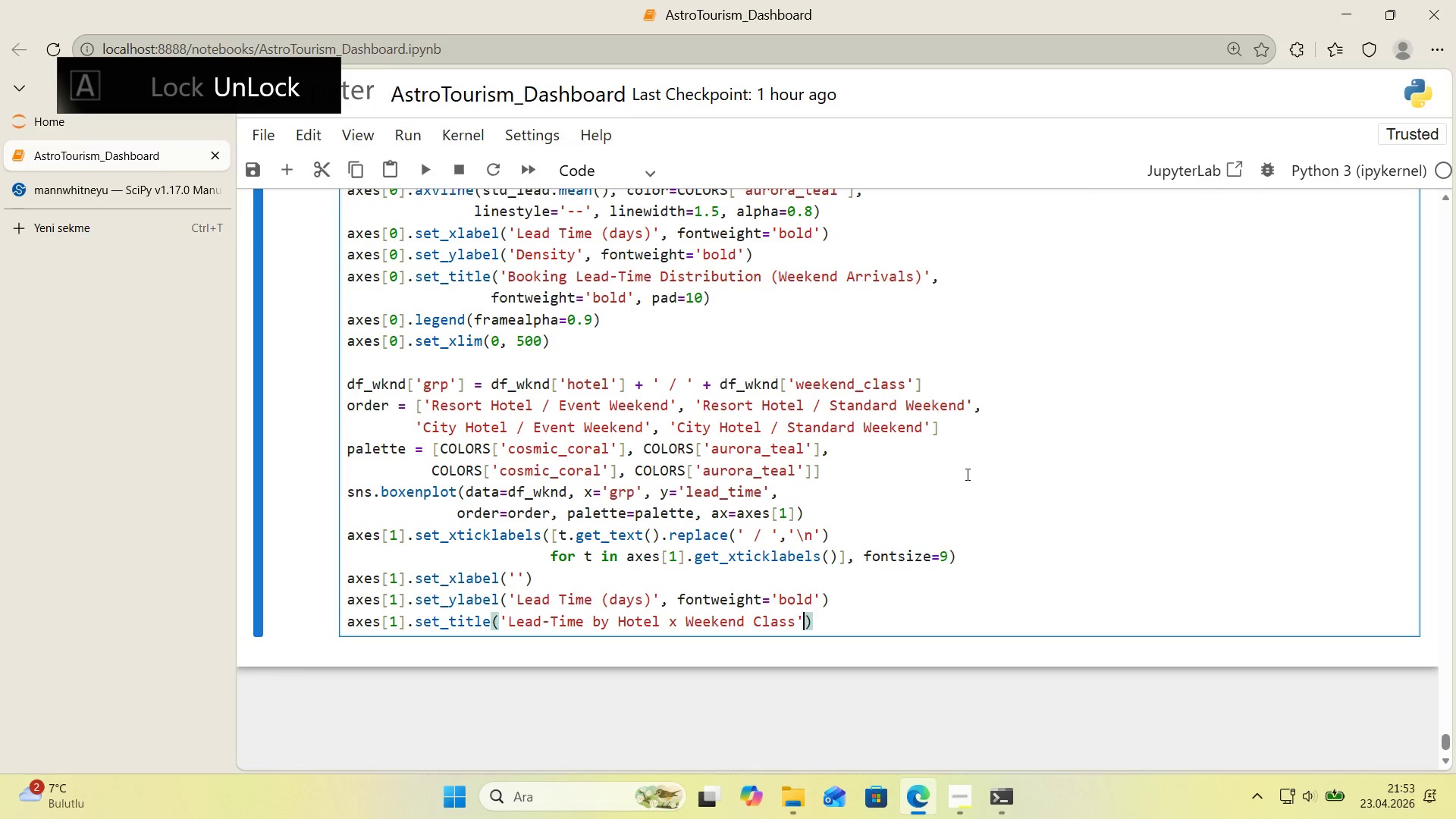 
type(, fontwew'g)
 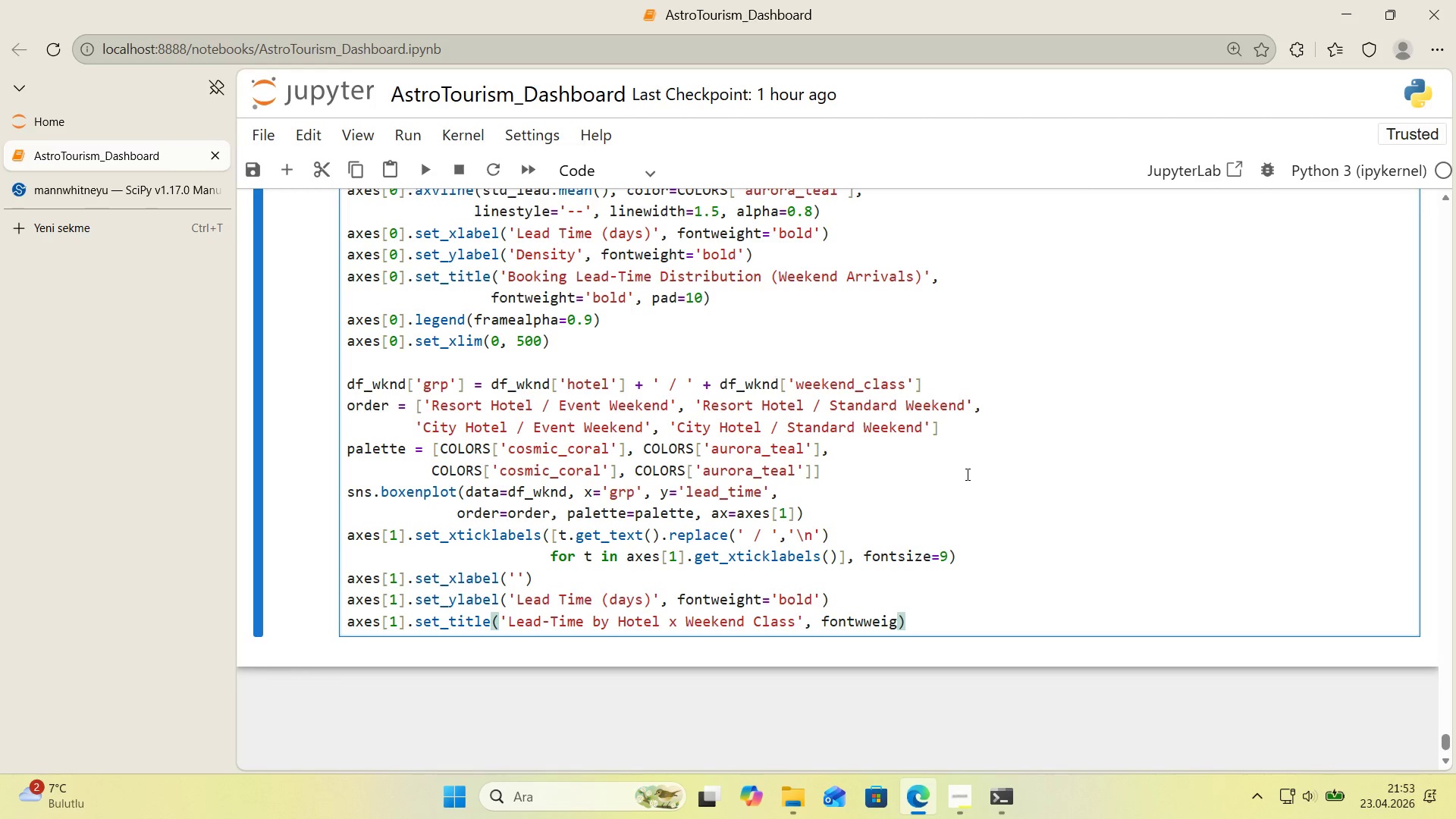 
wait(8.16)
 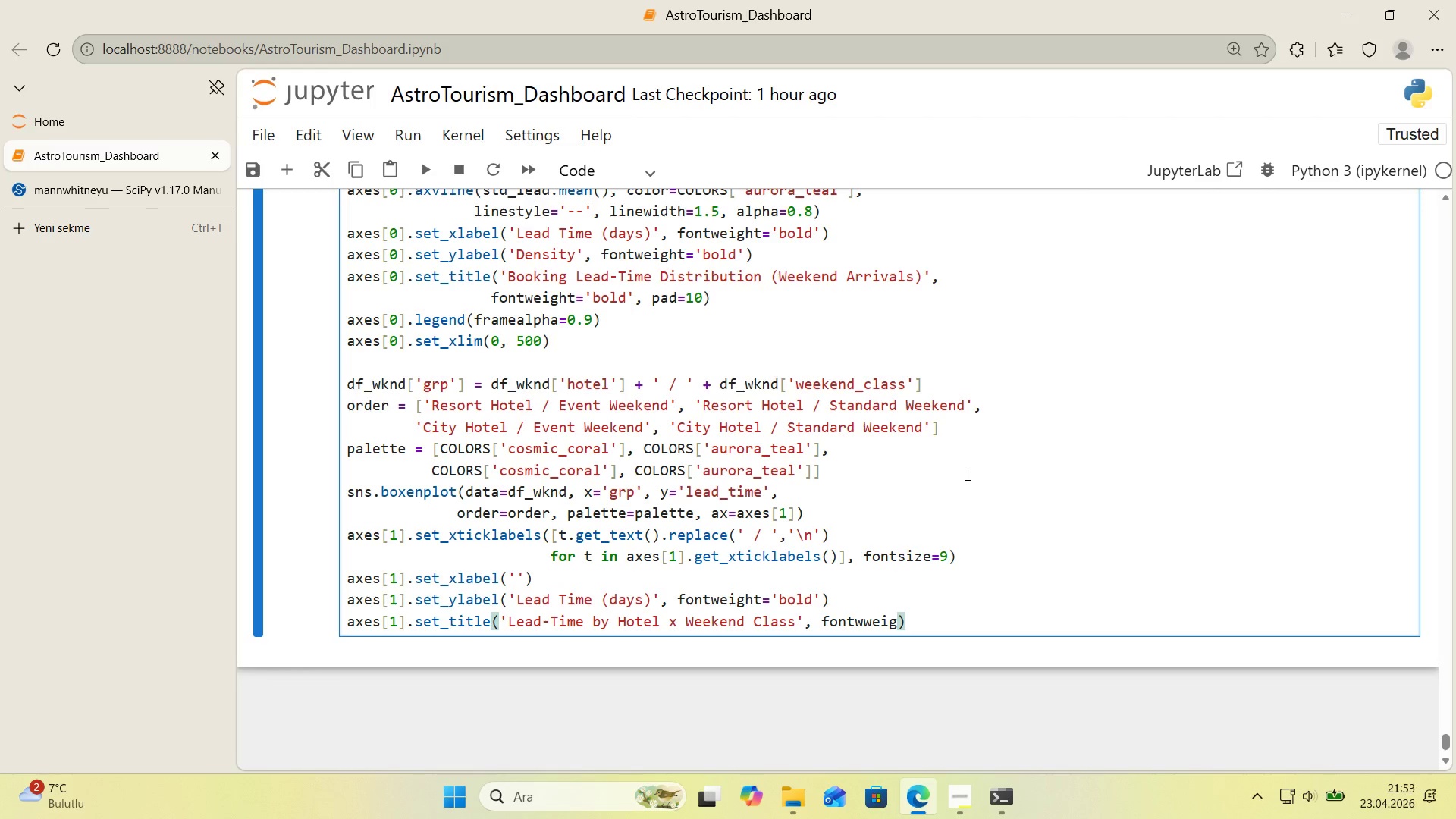 
key(Backspace)
key(Backspace)
key(Backspace)
key(Backspace)
type(e'ght)@@)
 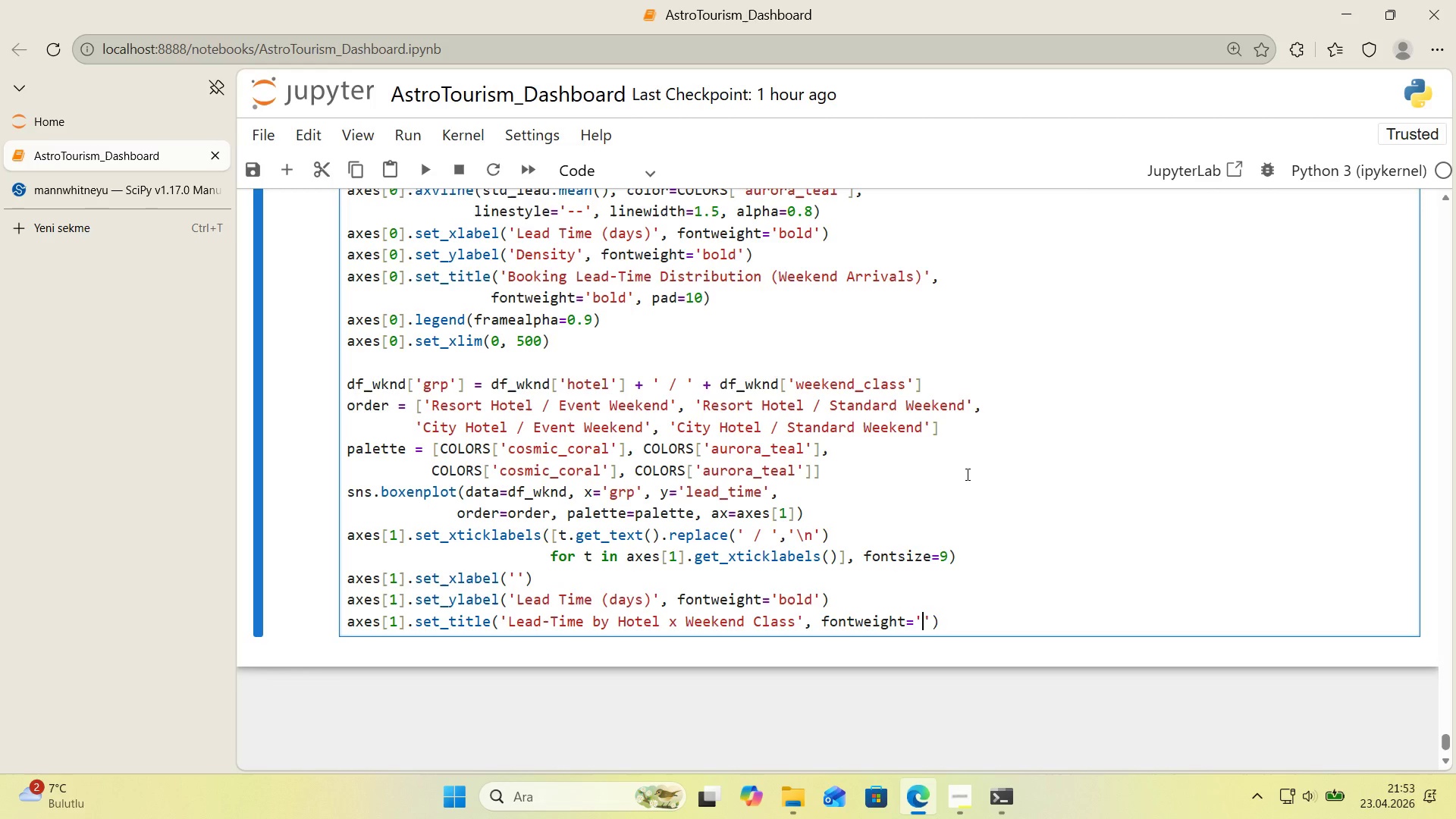 
 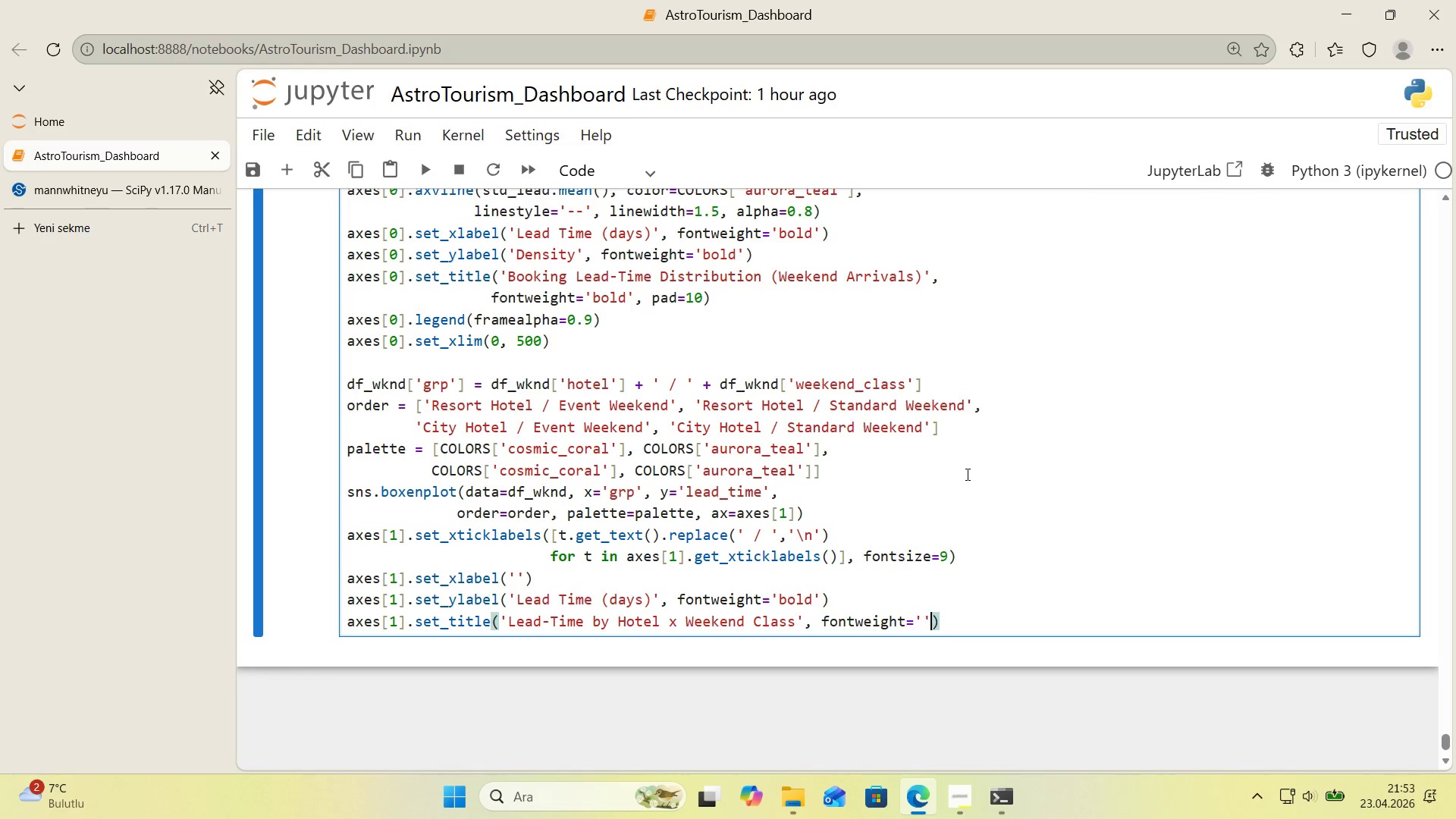 
key(ArrowLeft)
 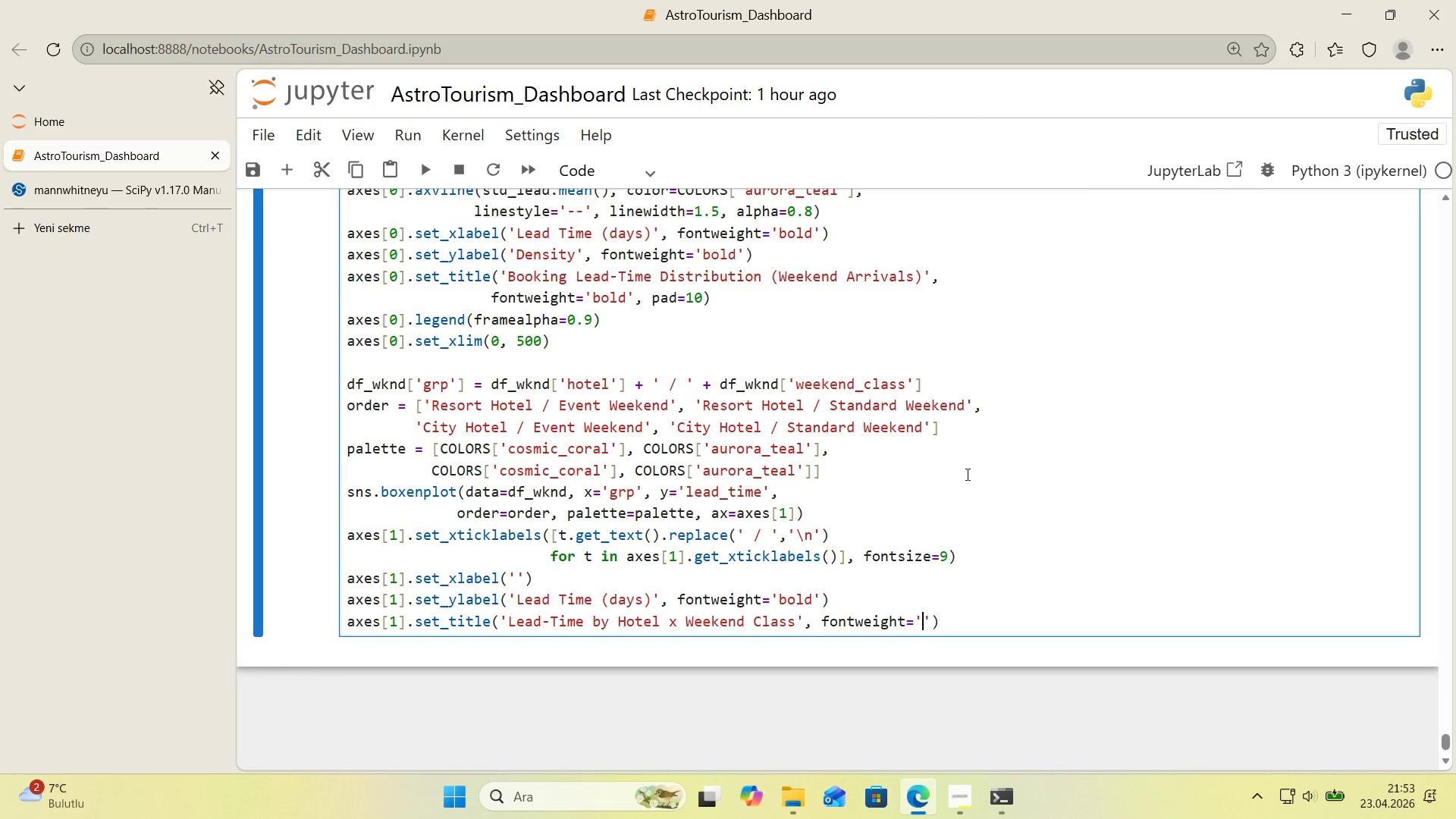 
type(bold)
 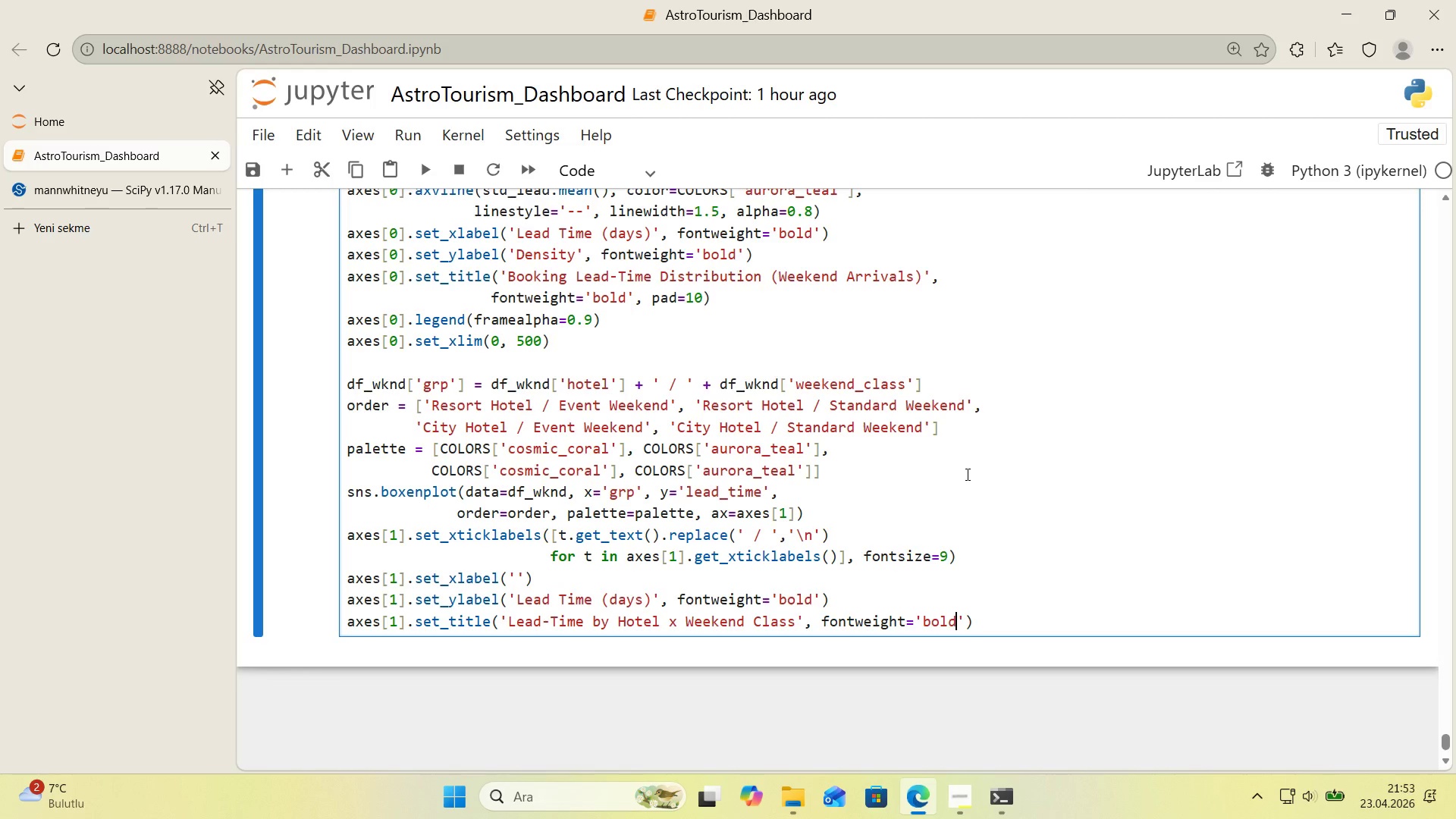 
key(ArrowRight)
 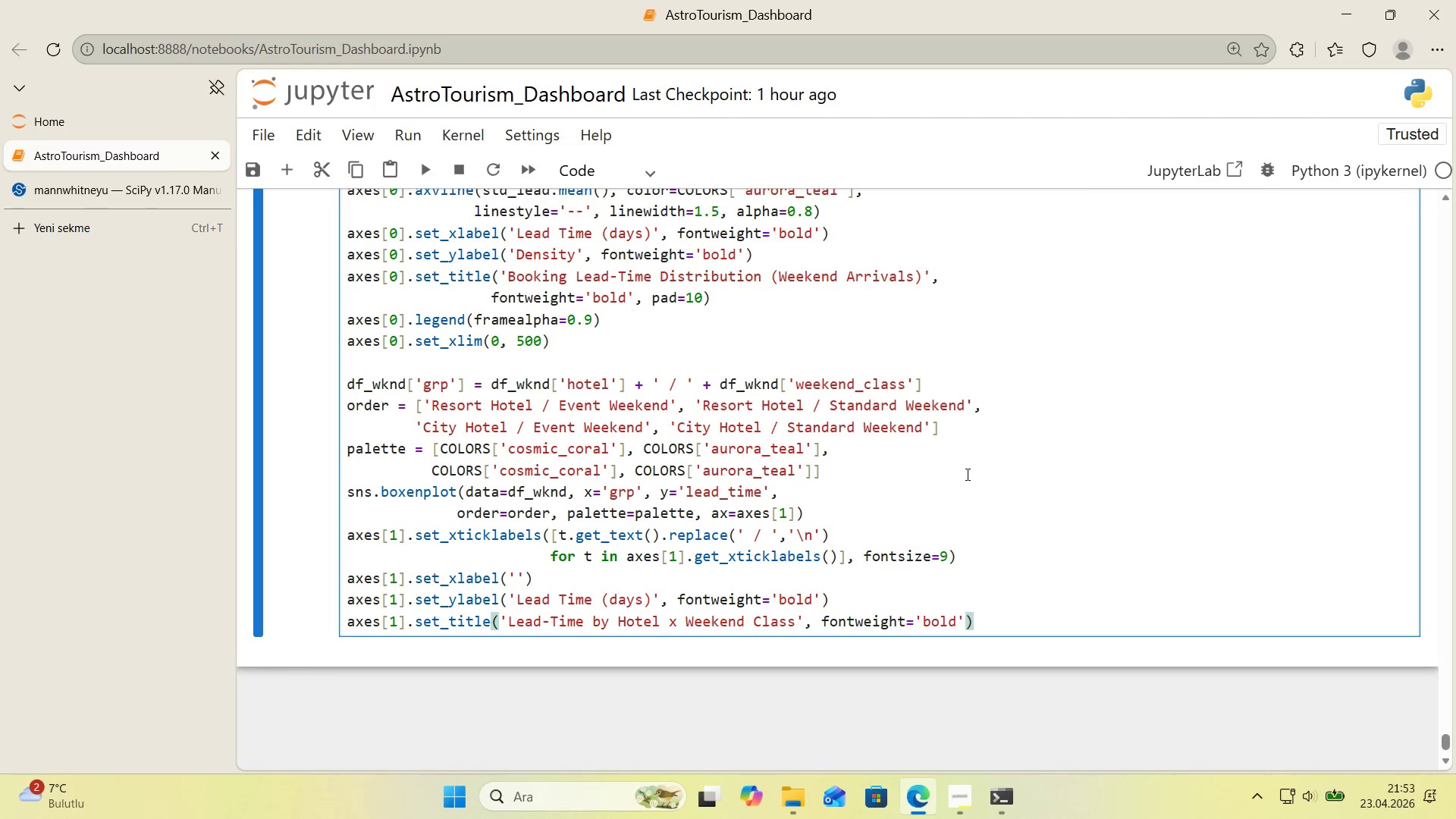 
type(, pad010)
key(Backspace)
key(Backspace)
key(Backspace)
type()10)
 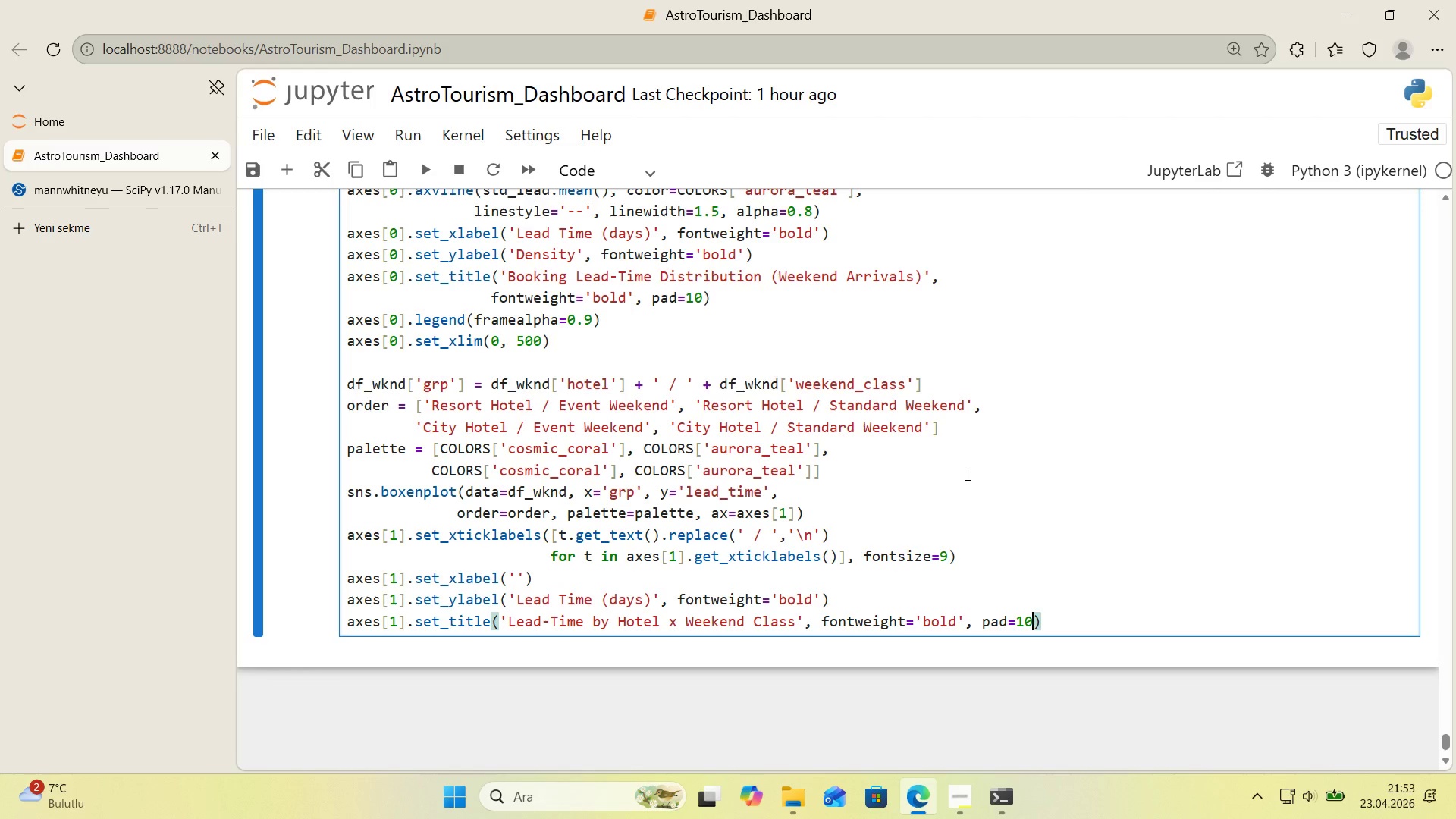 
key(ArrowRight)
 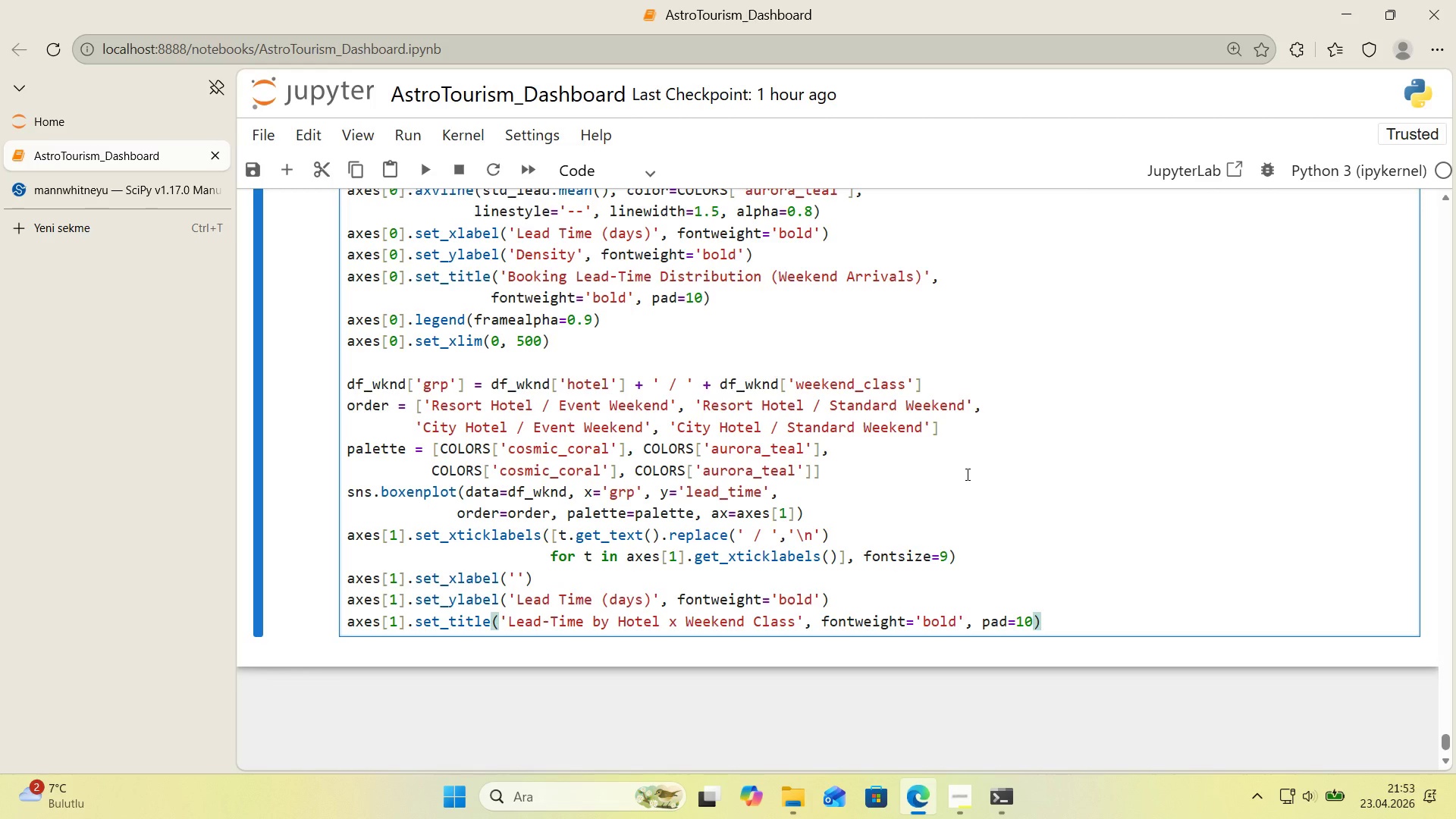 
key(Enter)
 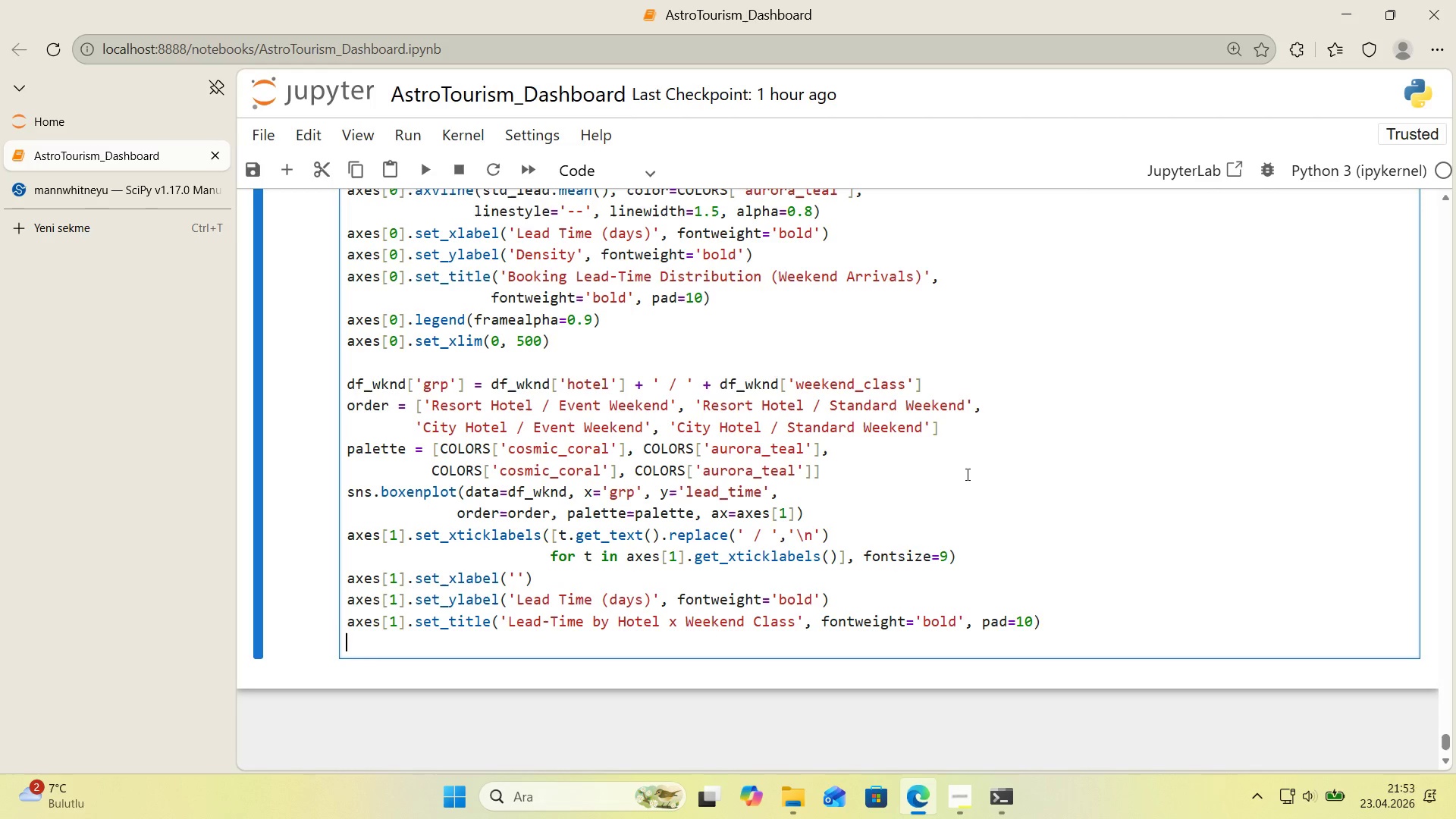 
key(Enter)
 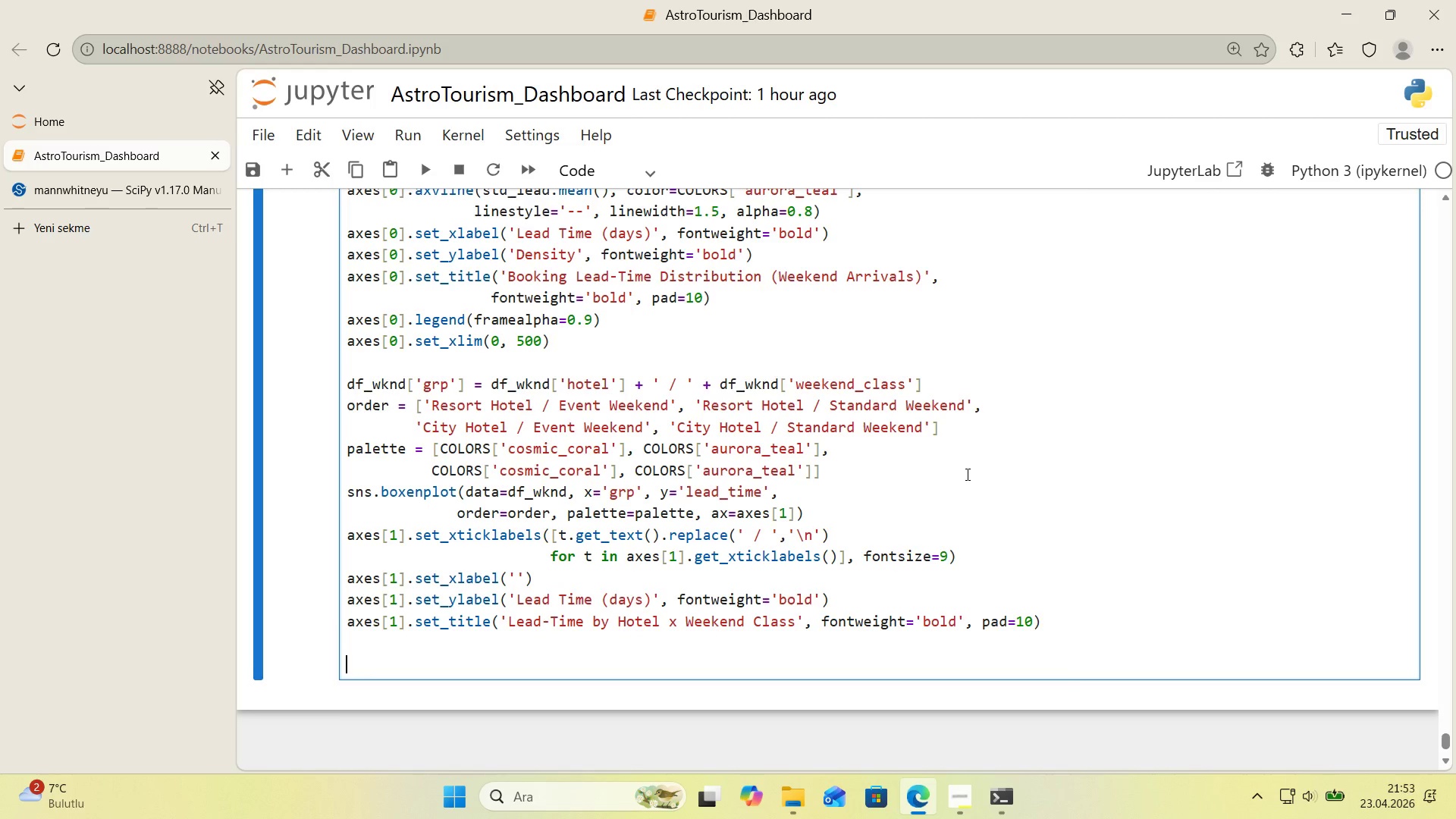 
type(plt.supt'tle)
 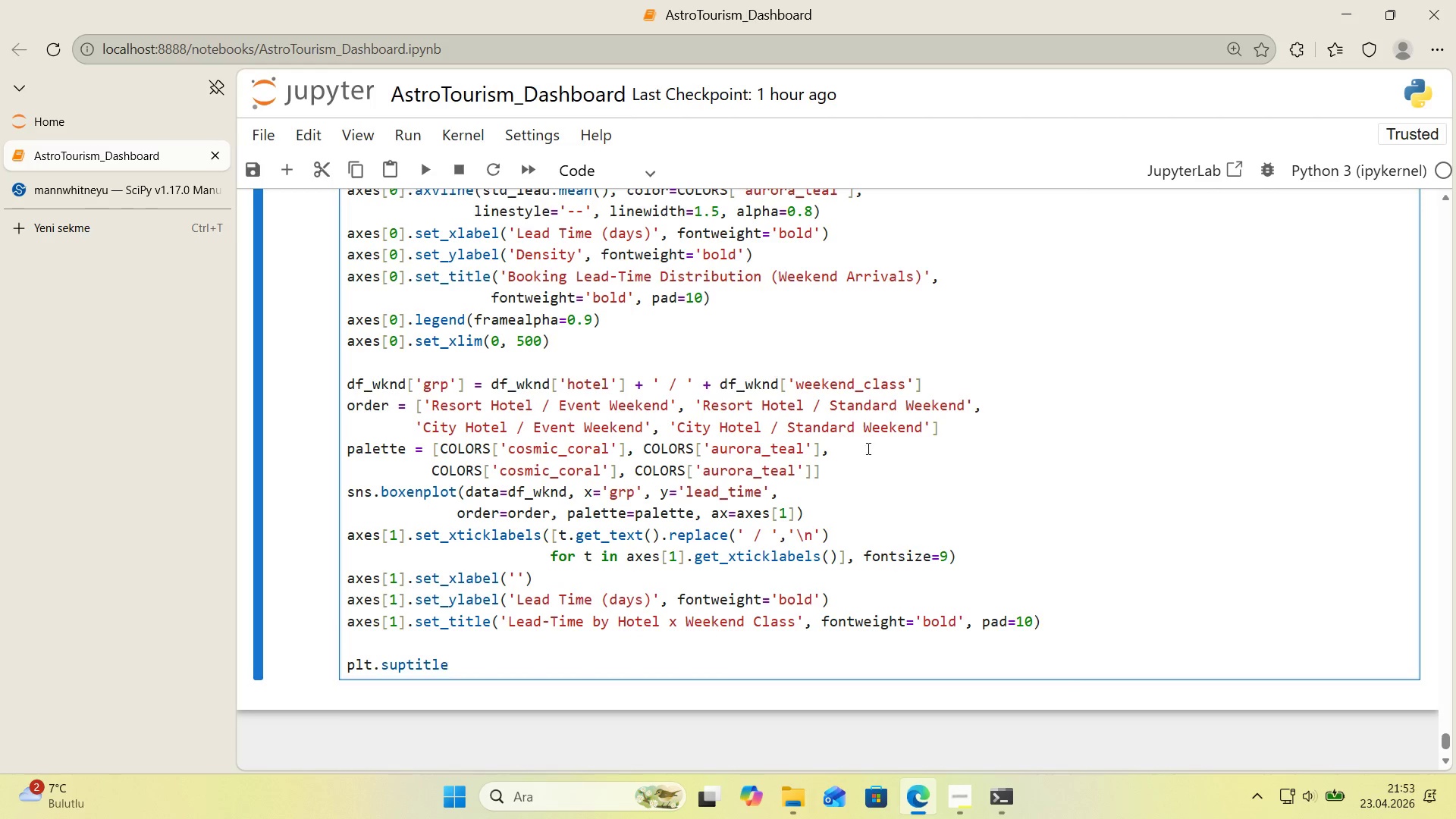 
scroll: coordinate [634, 500], scroll_direction: down, amount: 2.0
 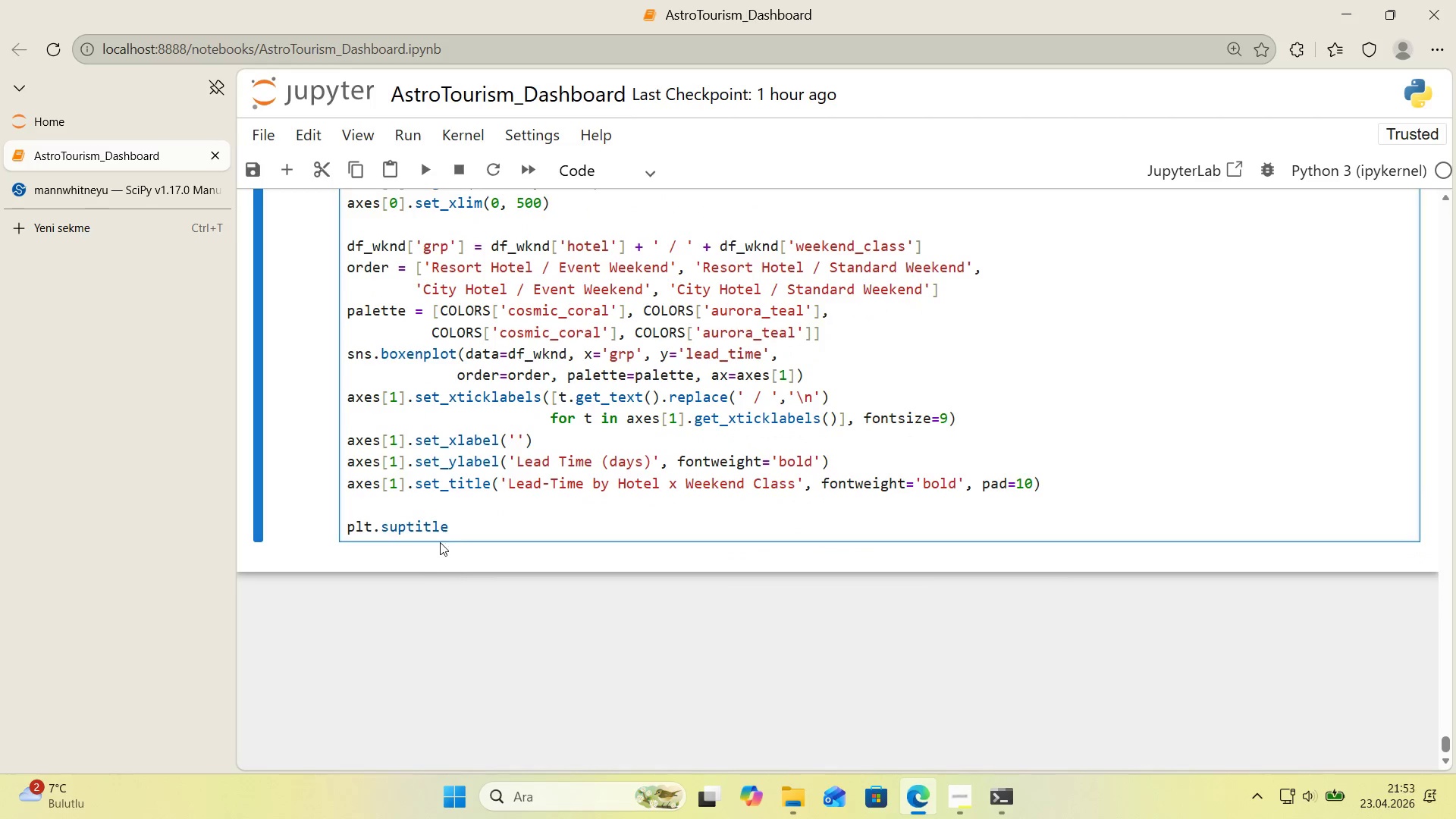 
left_click([466, 533])
 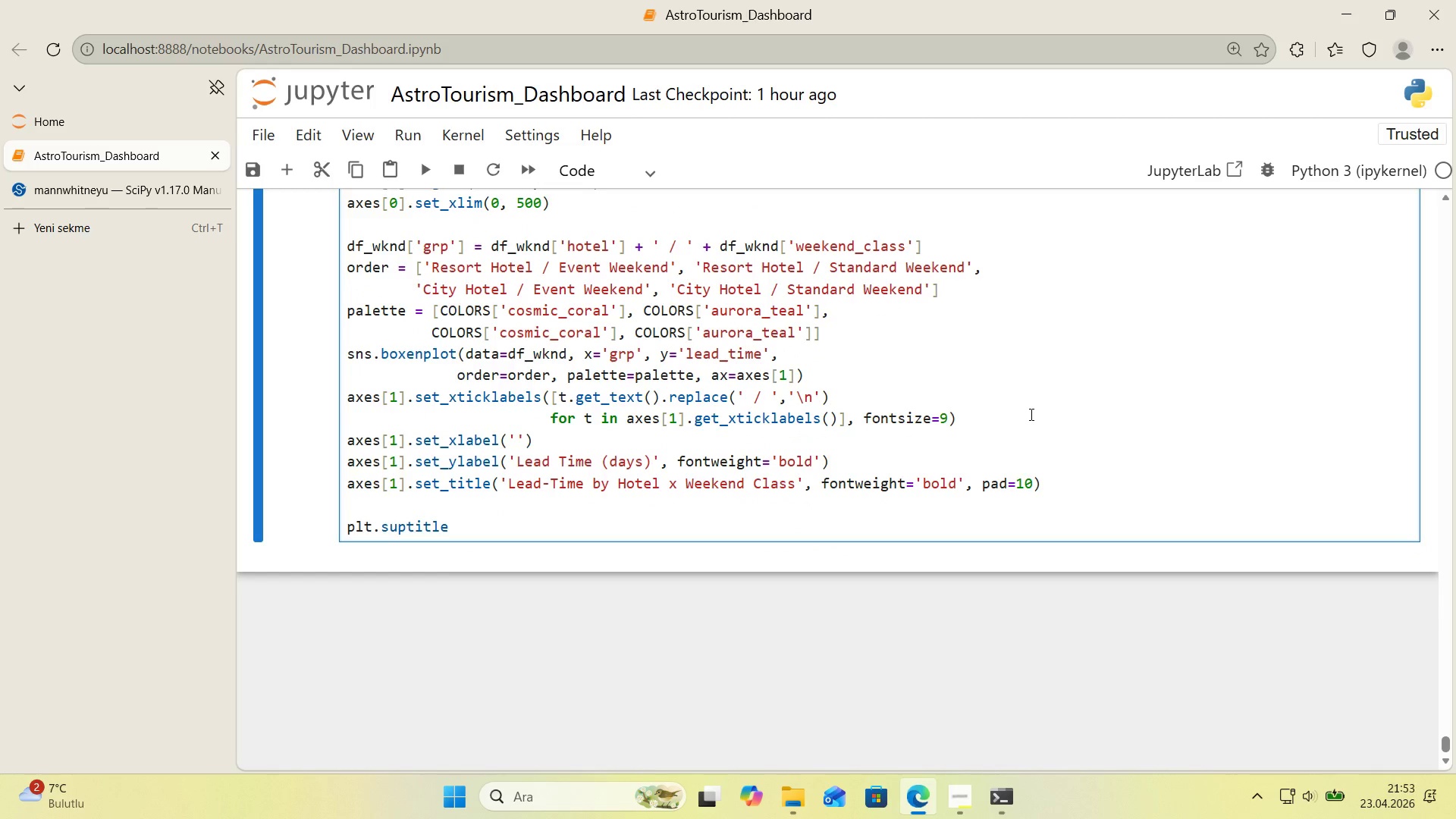 
type(*()
 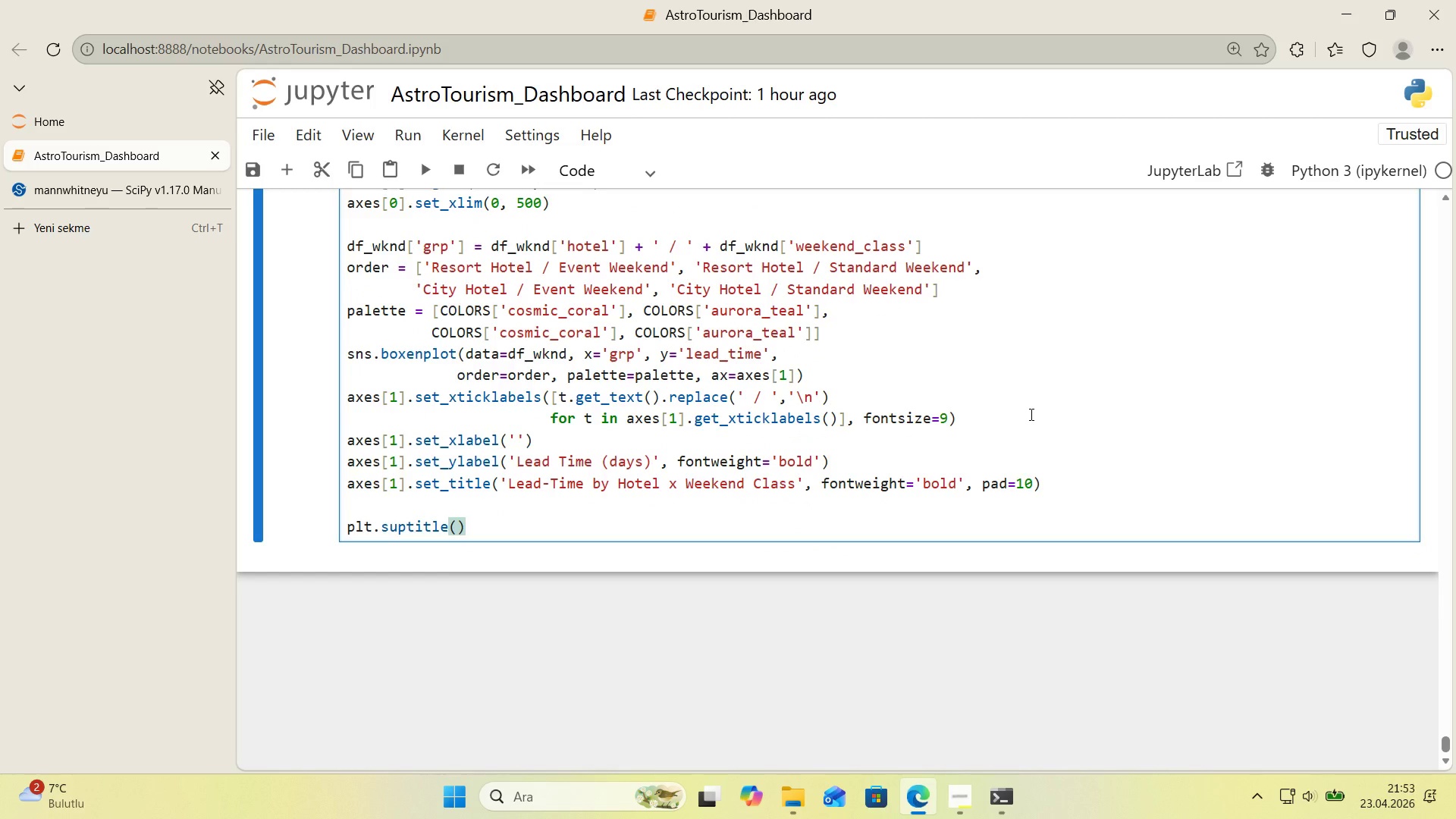 
key(Control+Z)
 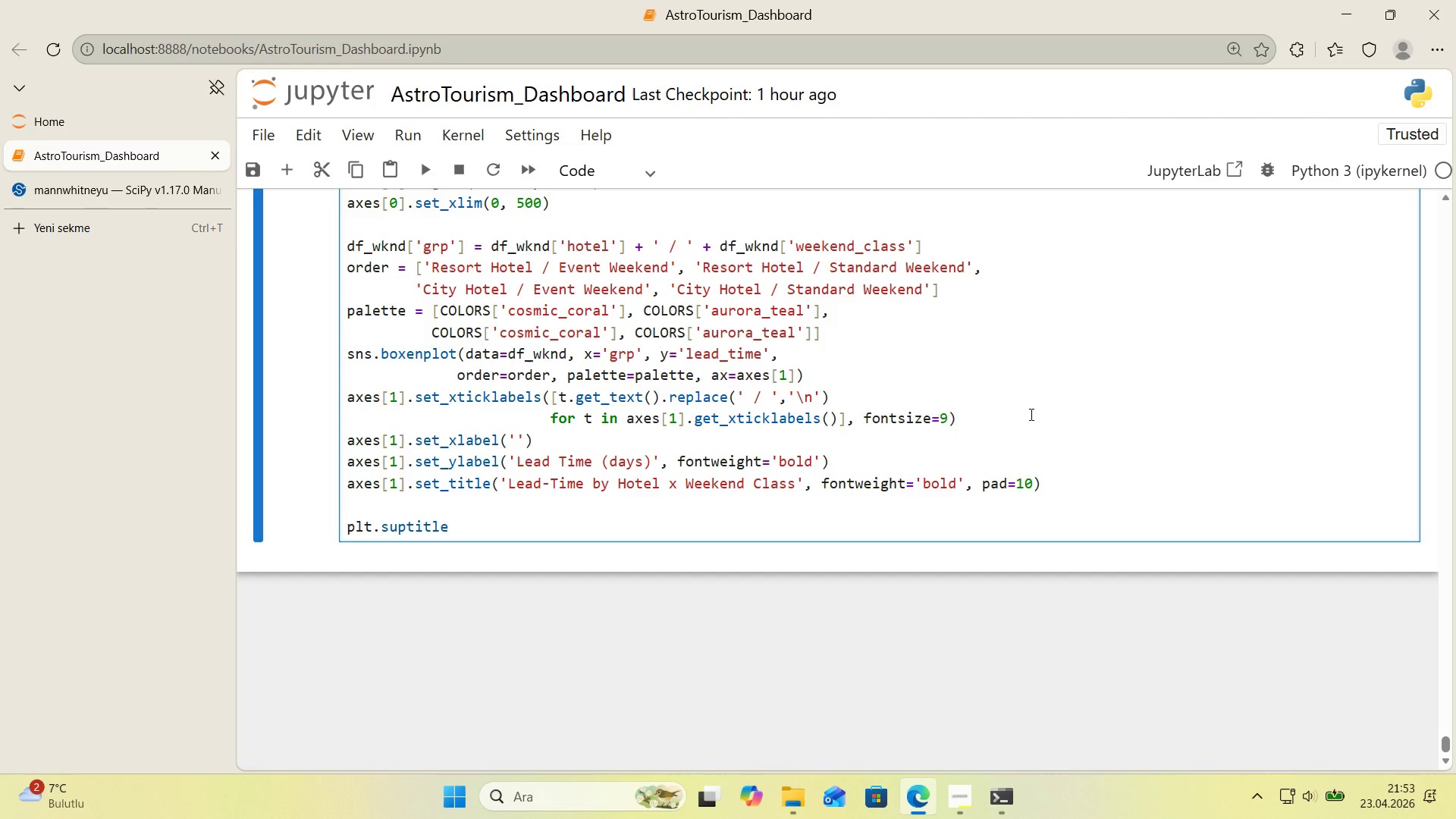 
key(Control+Z)
 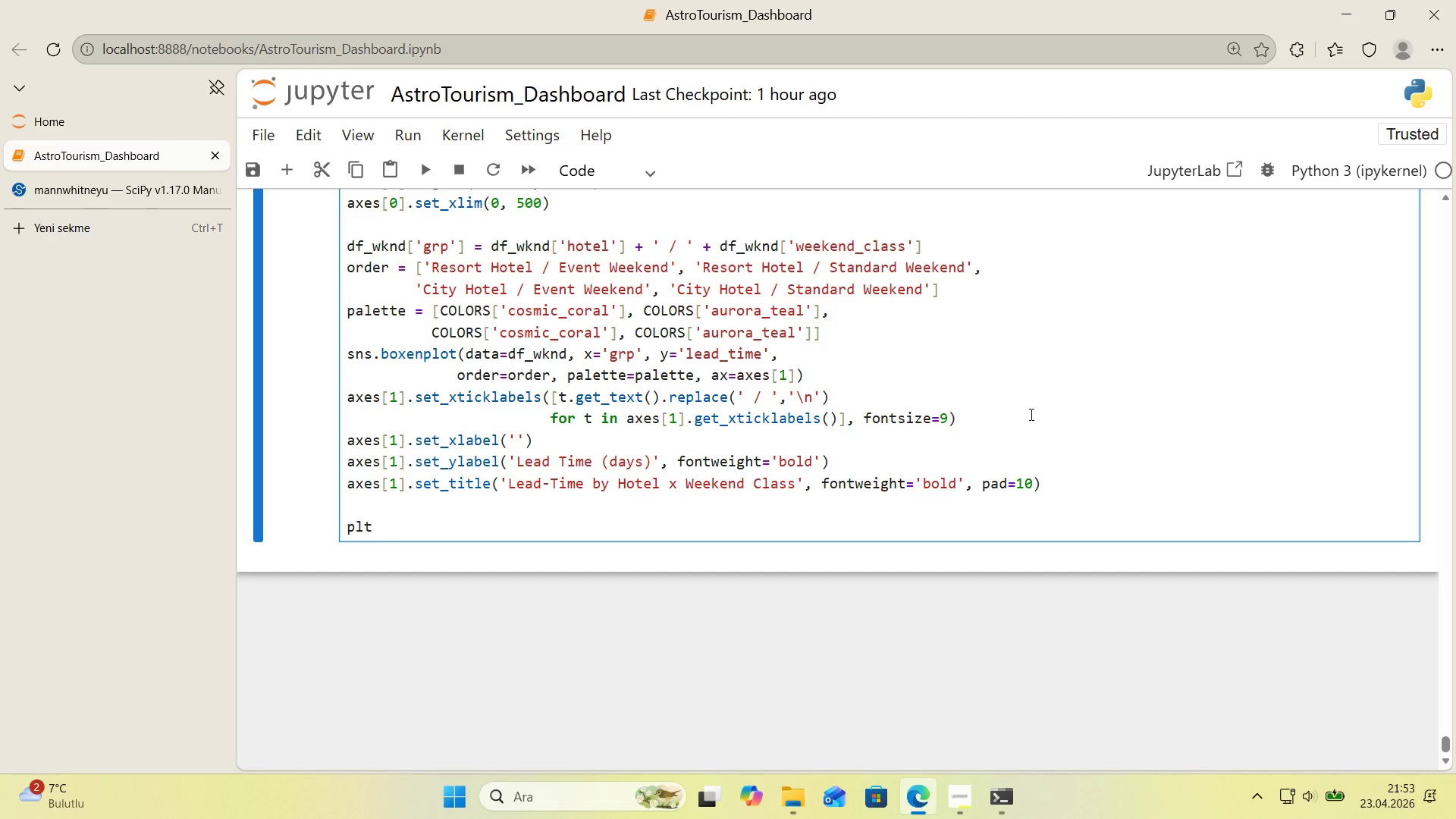 
type(.supt'tle*()
 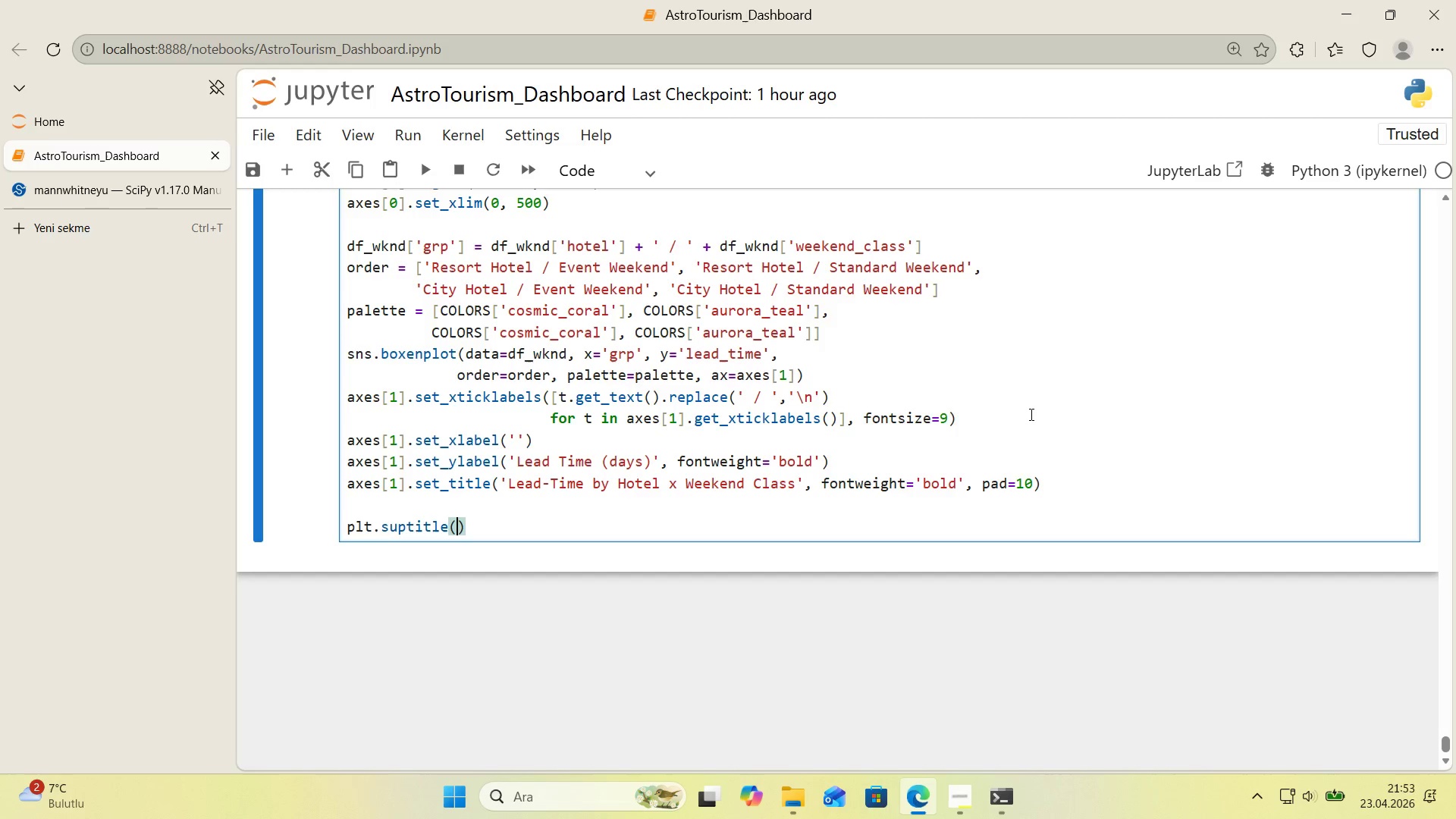 
 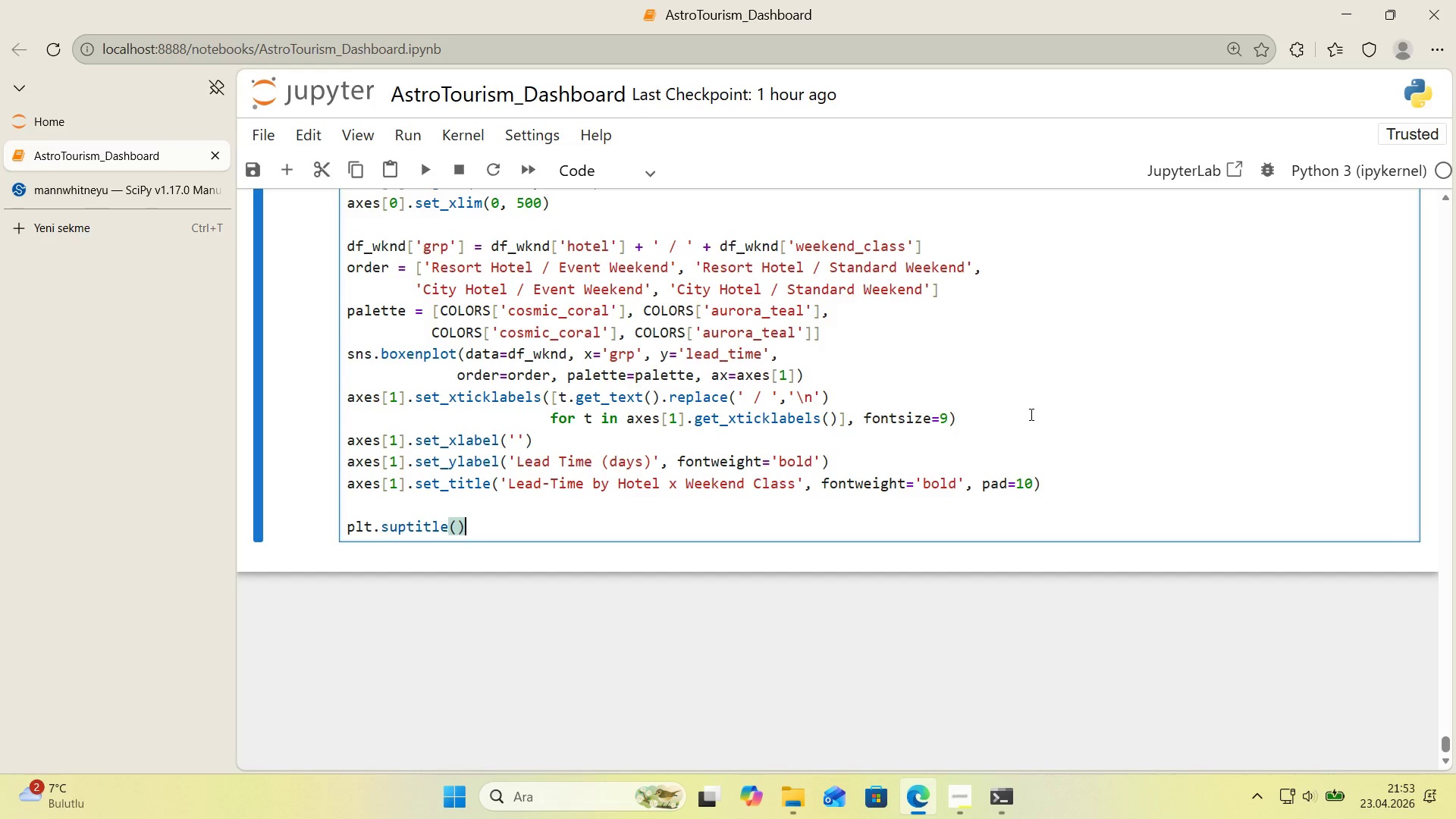 
key(ArrowLeft)
 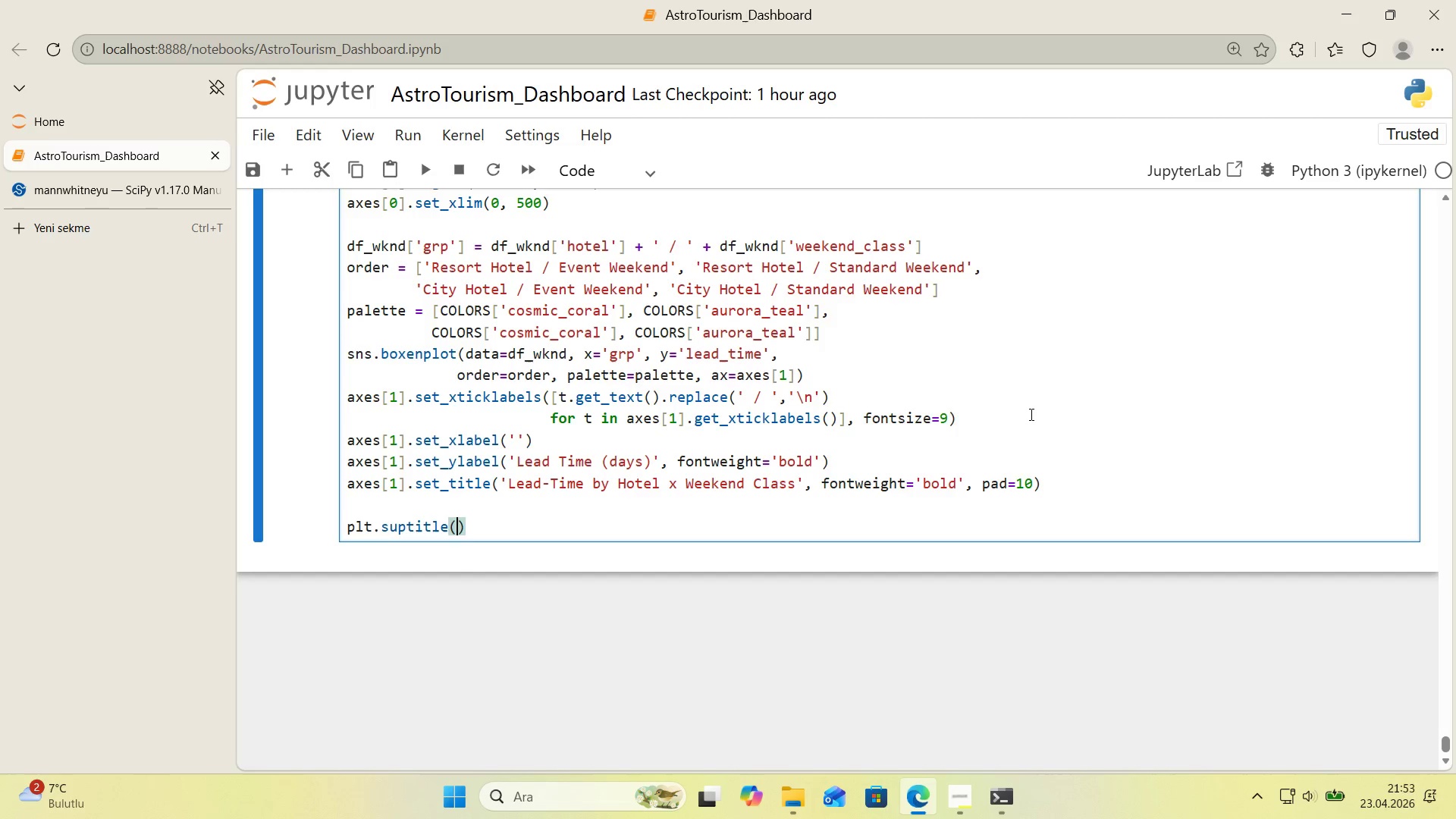 
type(f@@)
 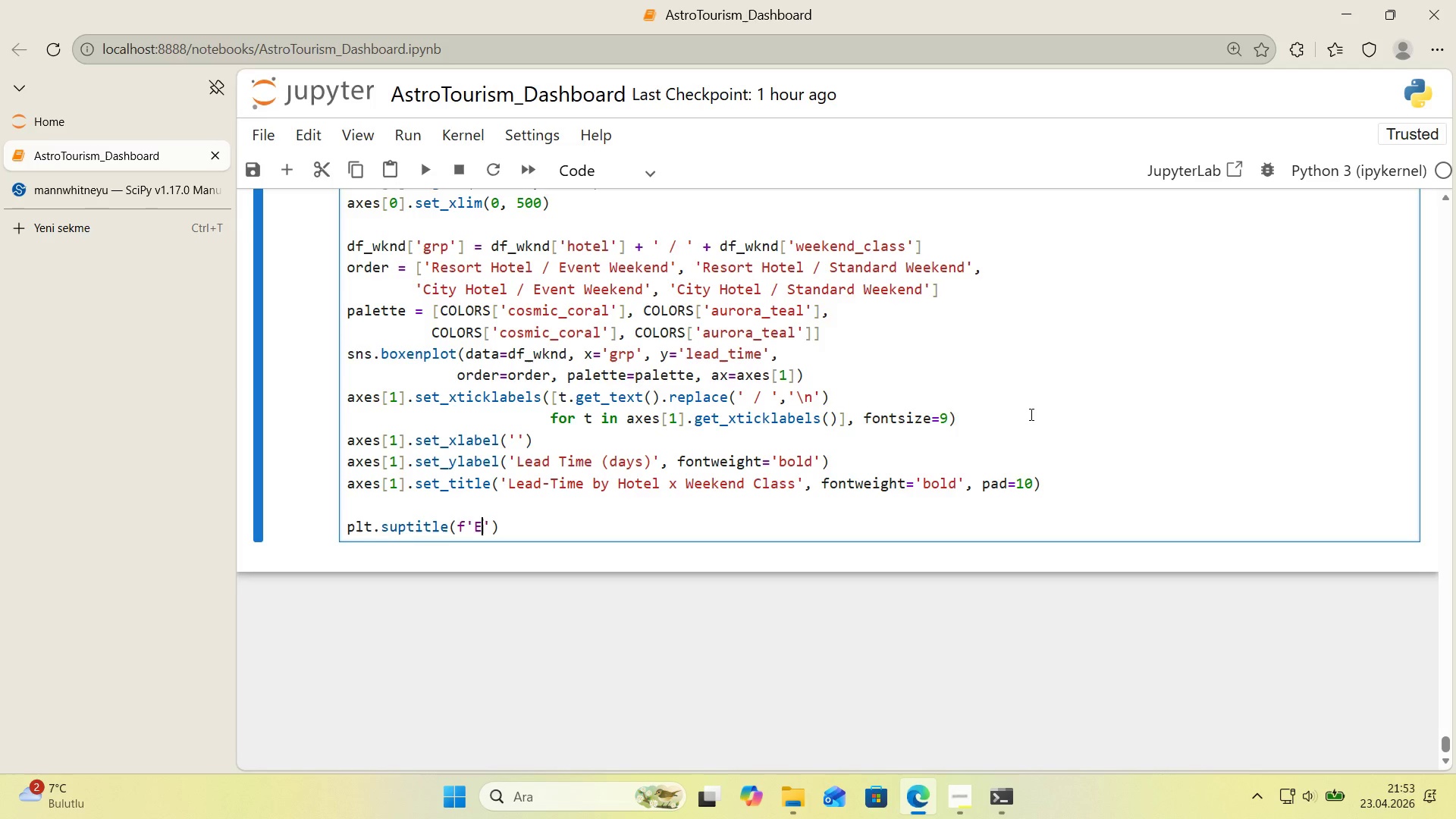 
 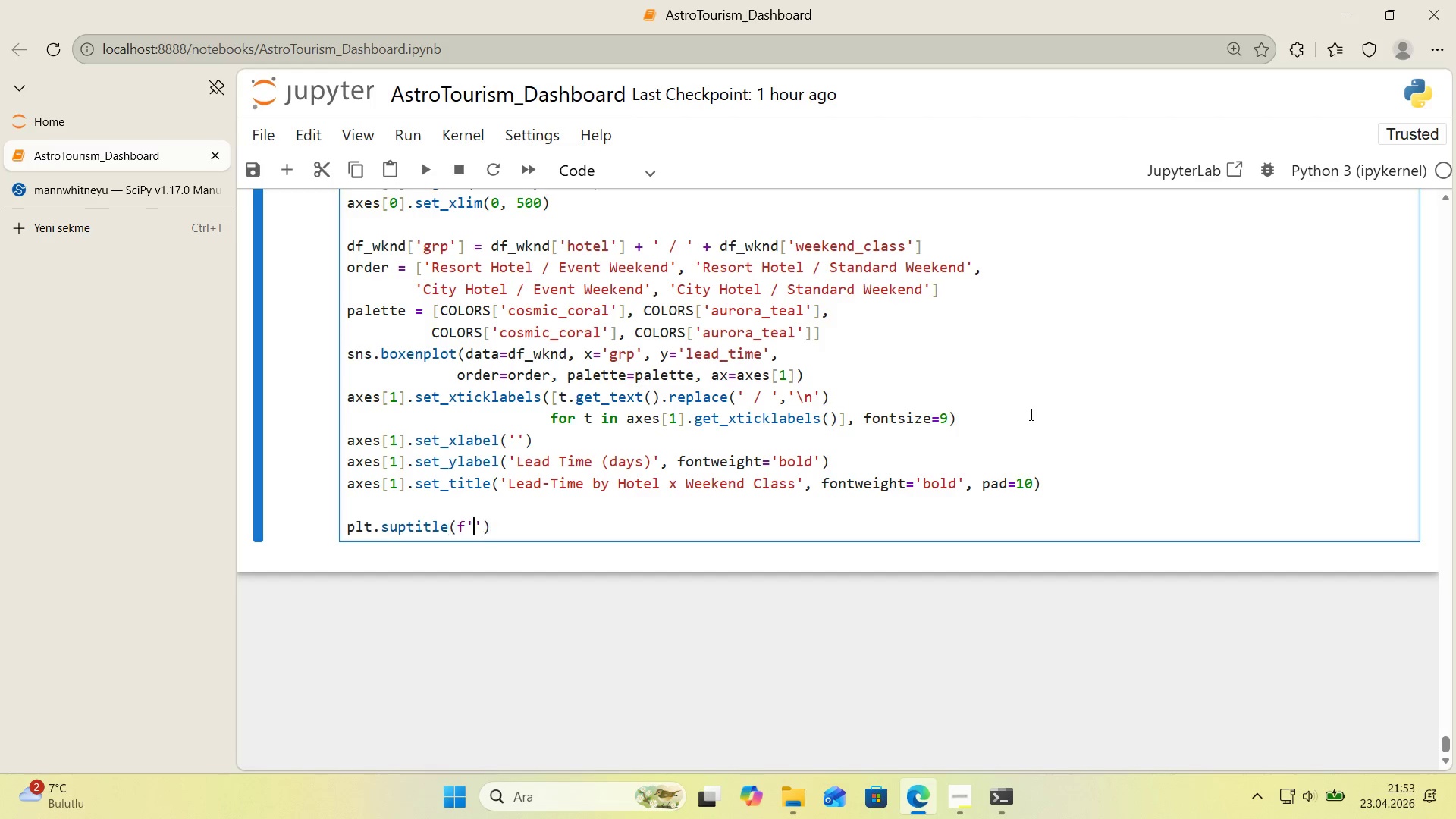 
key(ArrowLeft)
 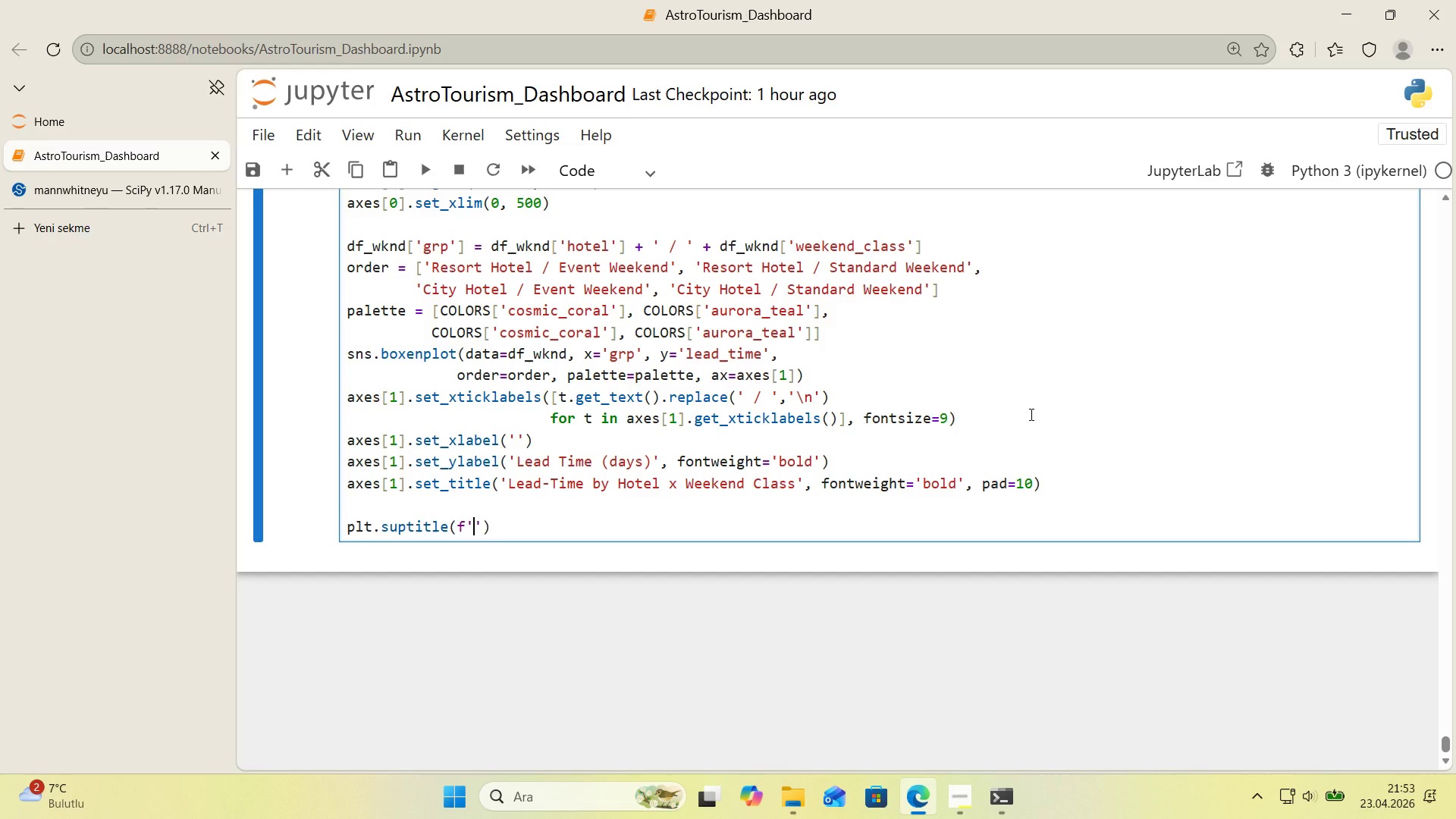 
type(Event vs Standard Weekeds)
key(Backspace)
key(Backspace)
type(nds - Lead-T'me Compar'son   )
 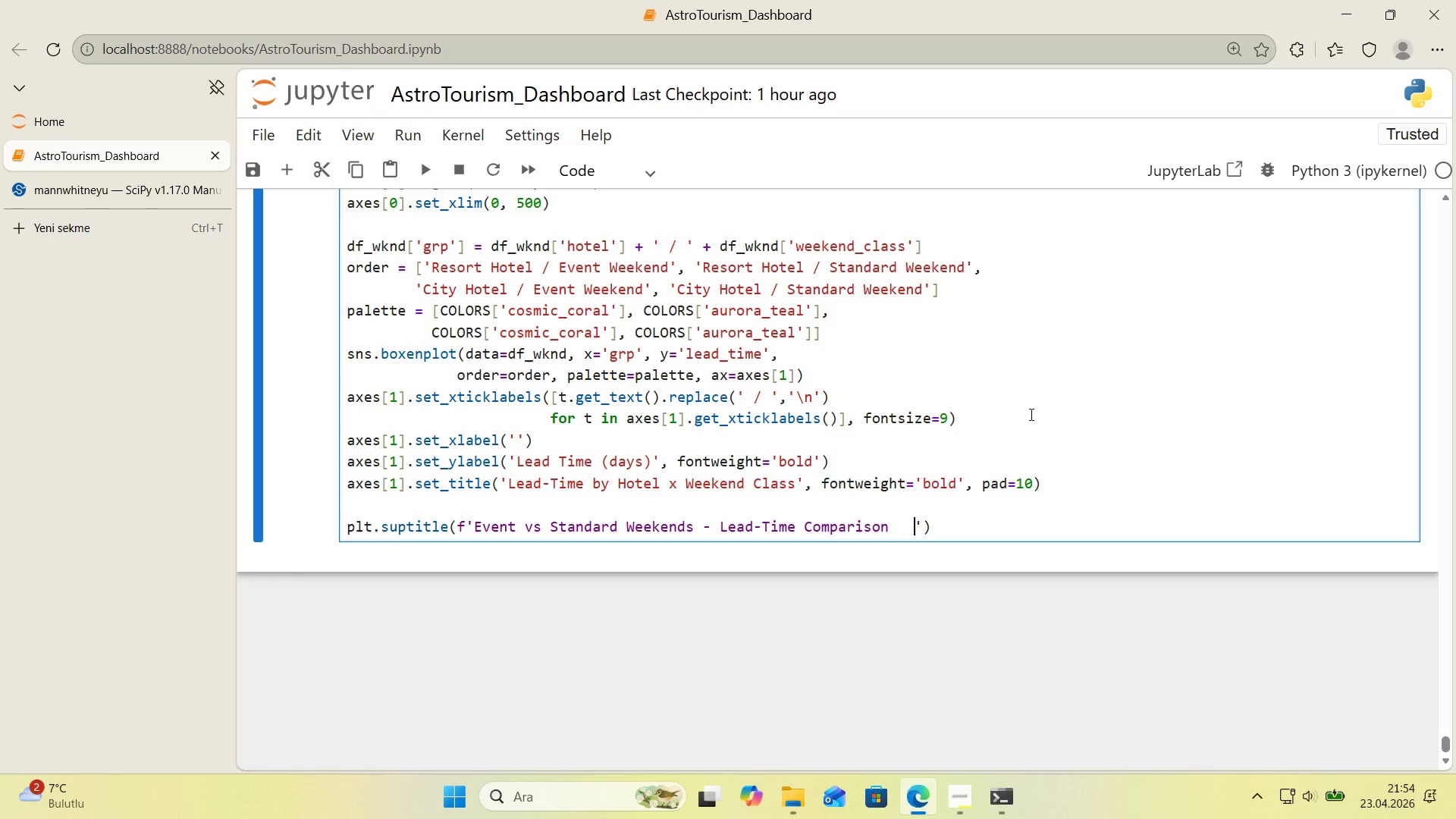 
key(ArrowRight)
 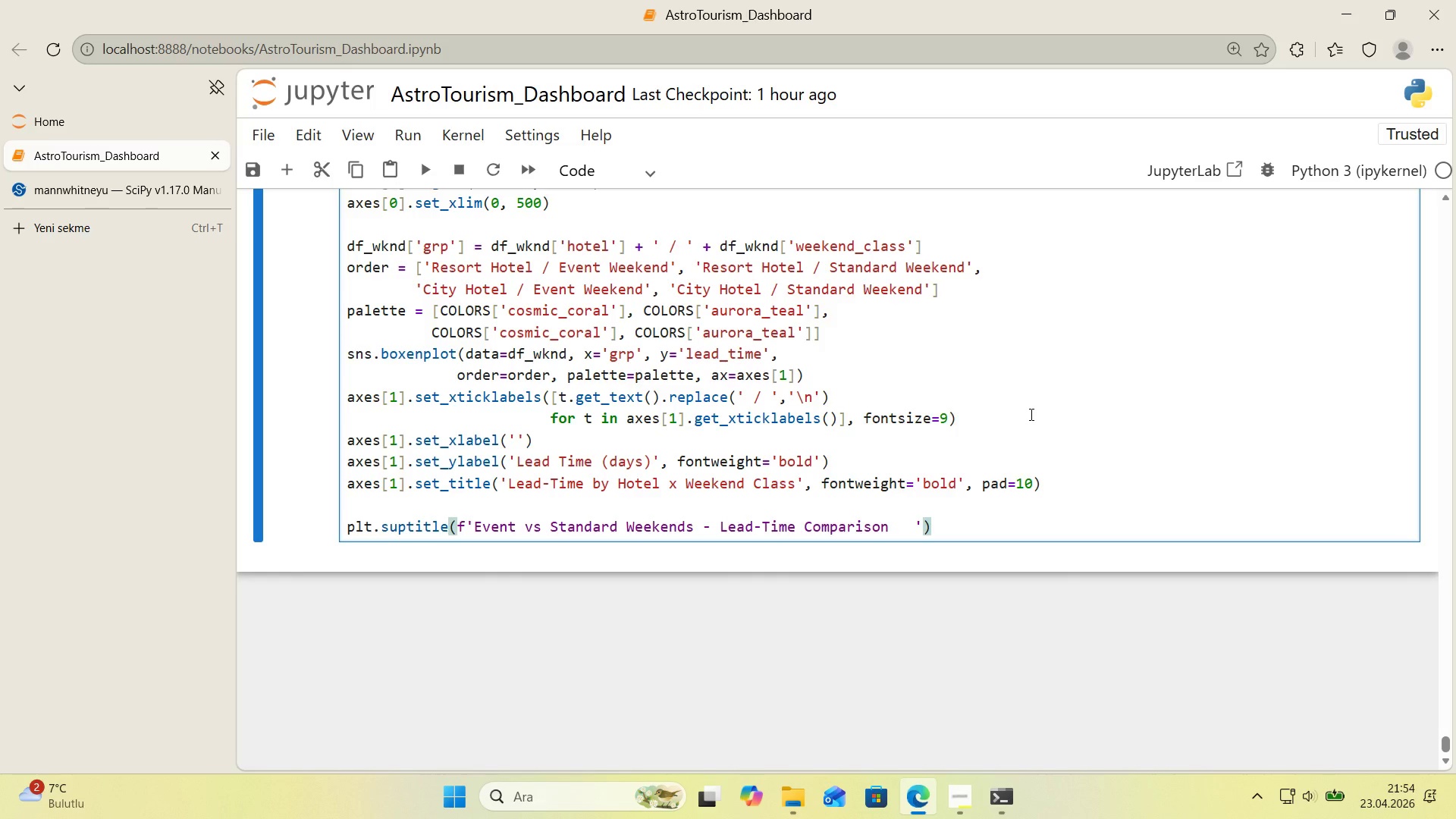 
key(Enter)
 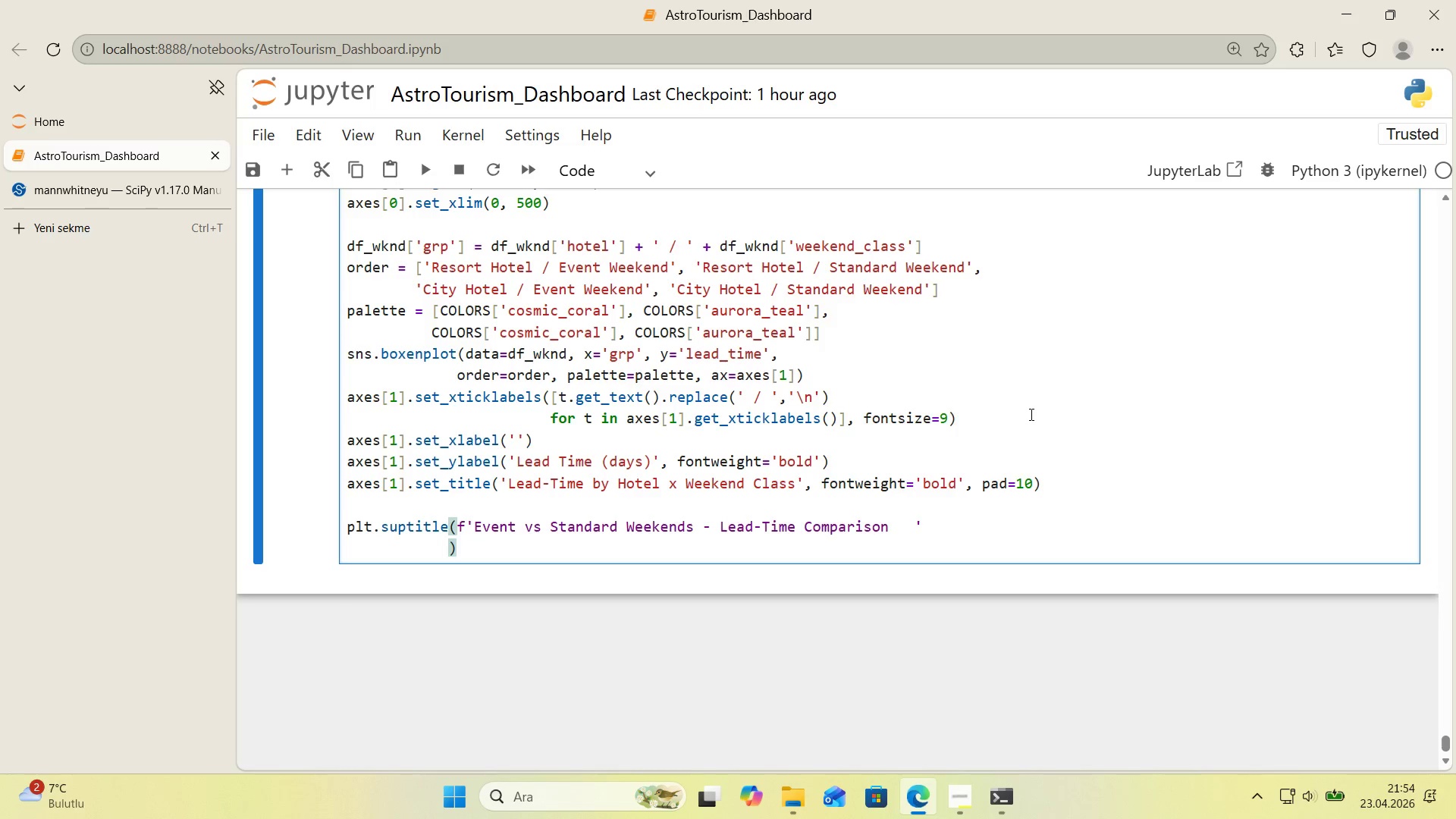 
key(F)
 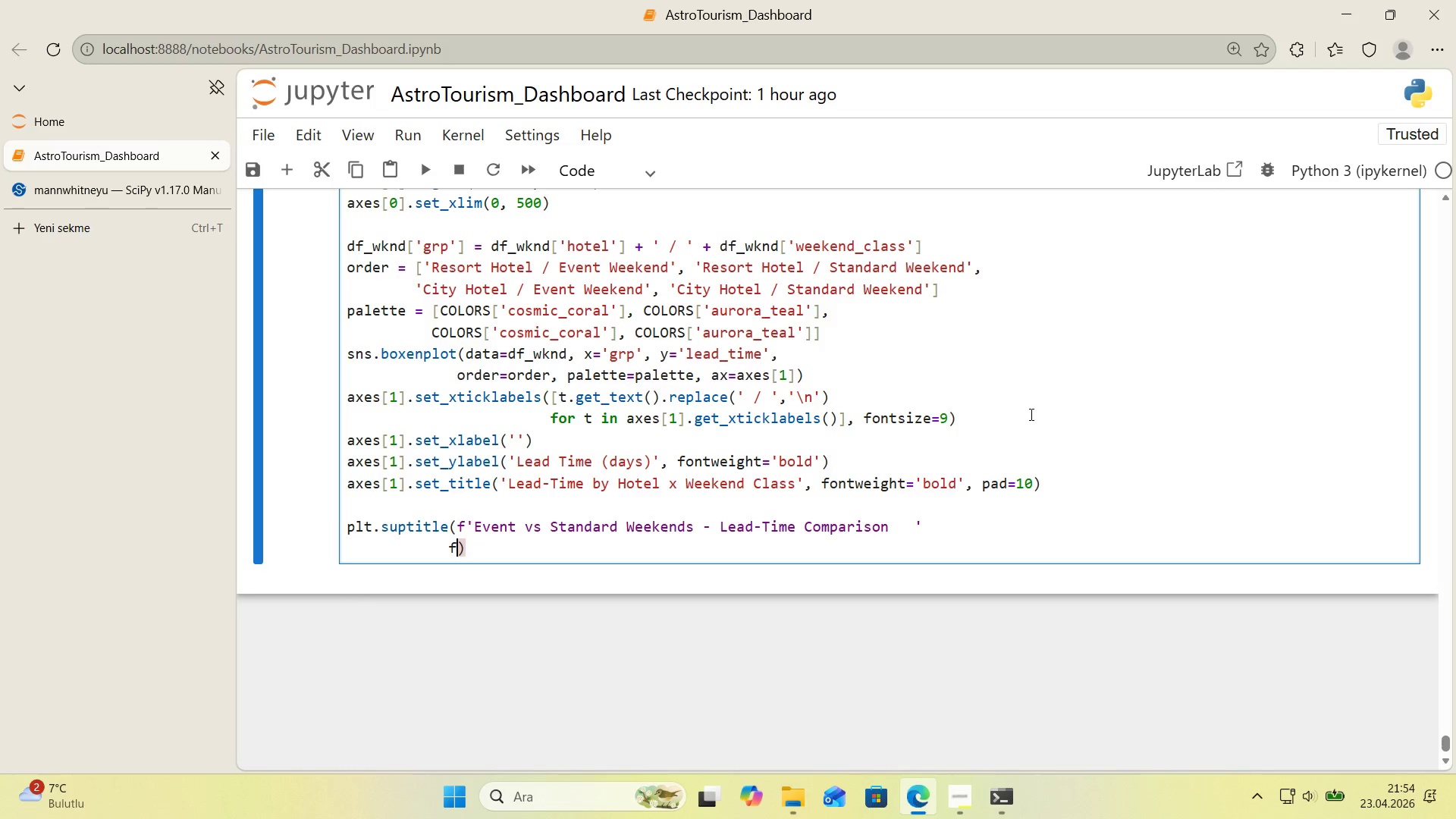 
key(ArrowLeft)
 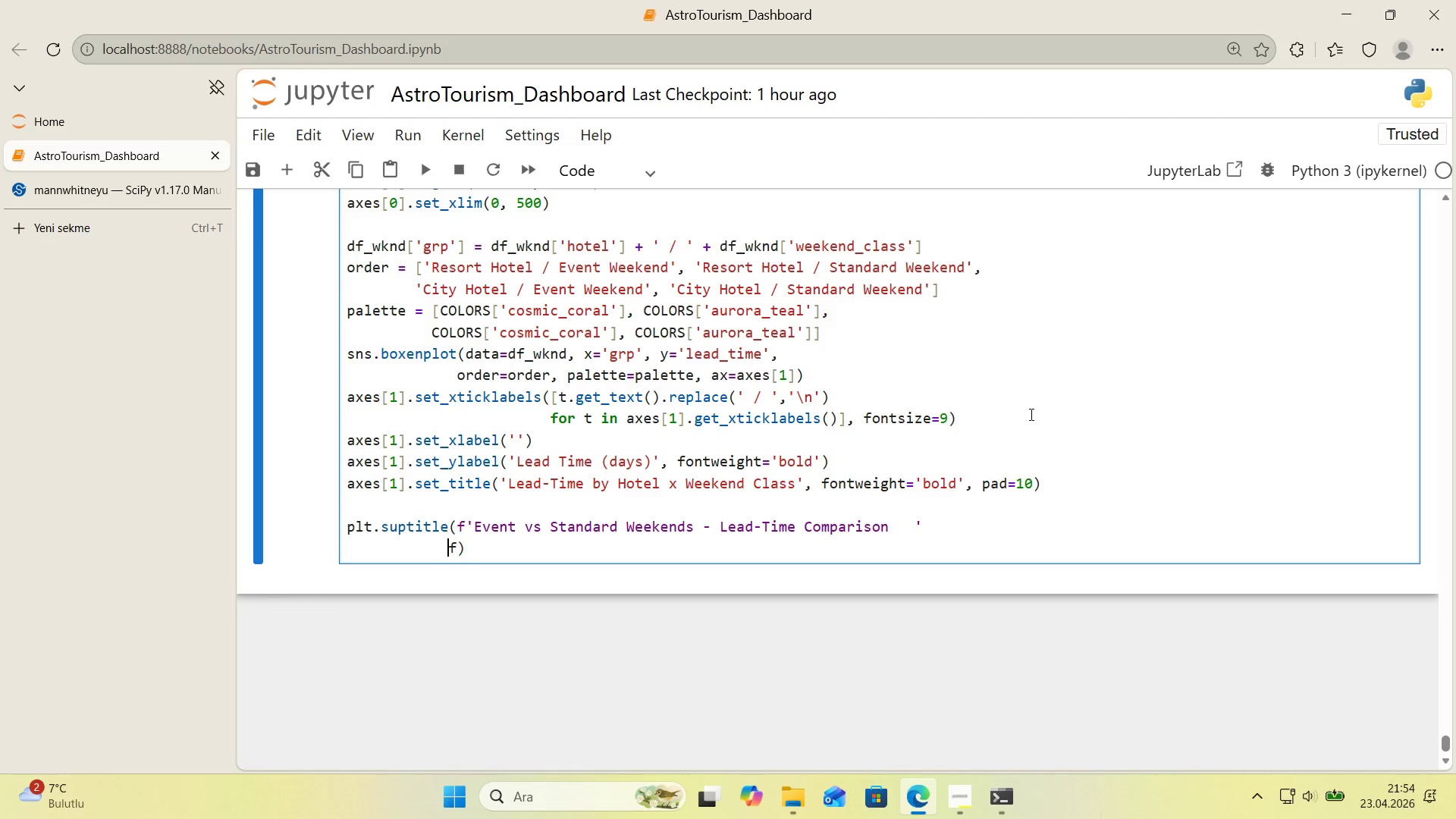 
key(Space)
 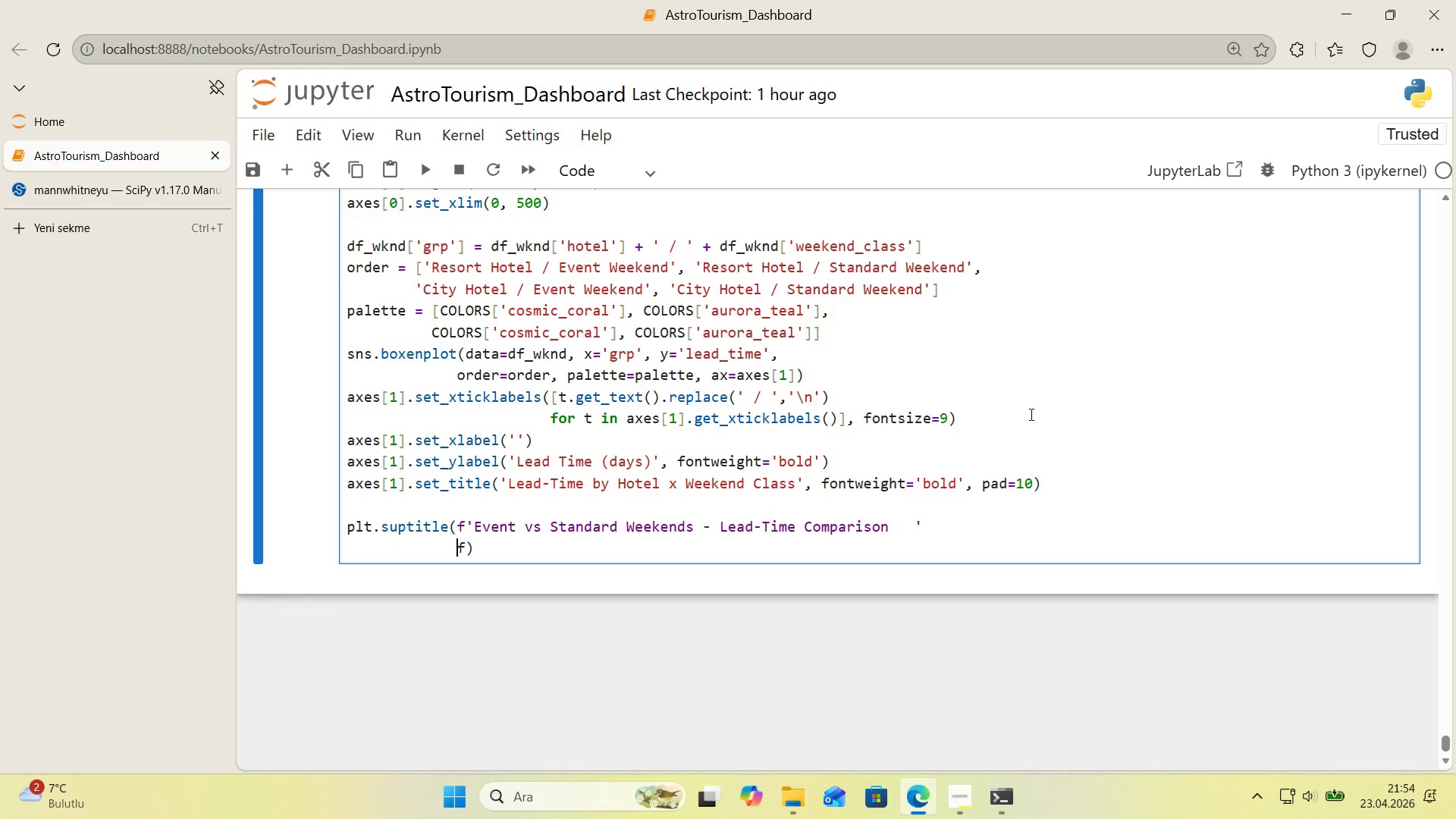 
key(ArrowRight)
 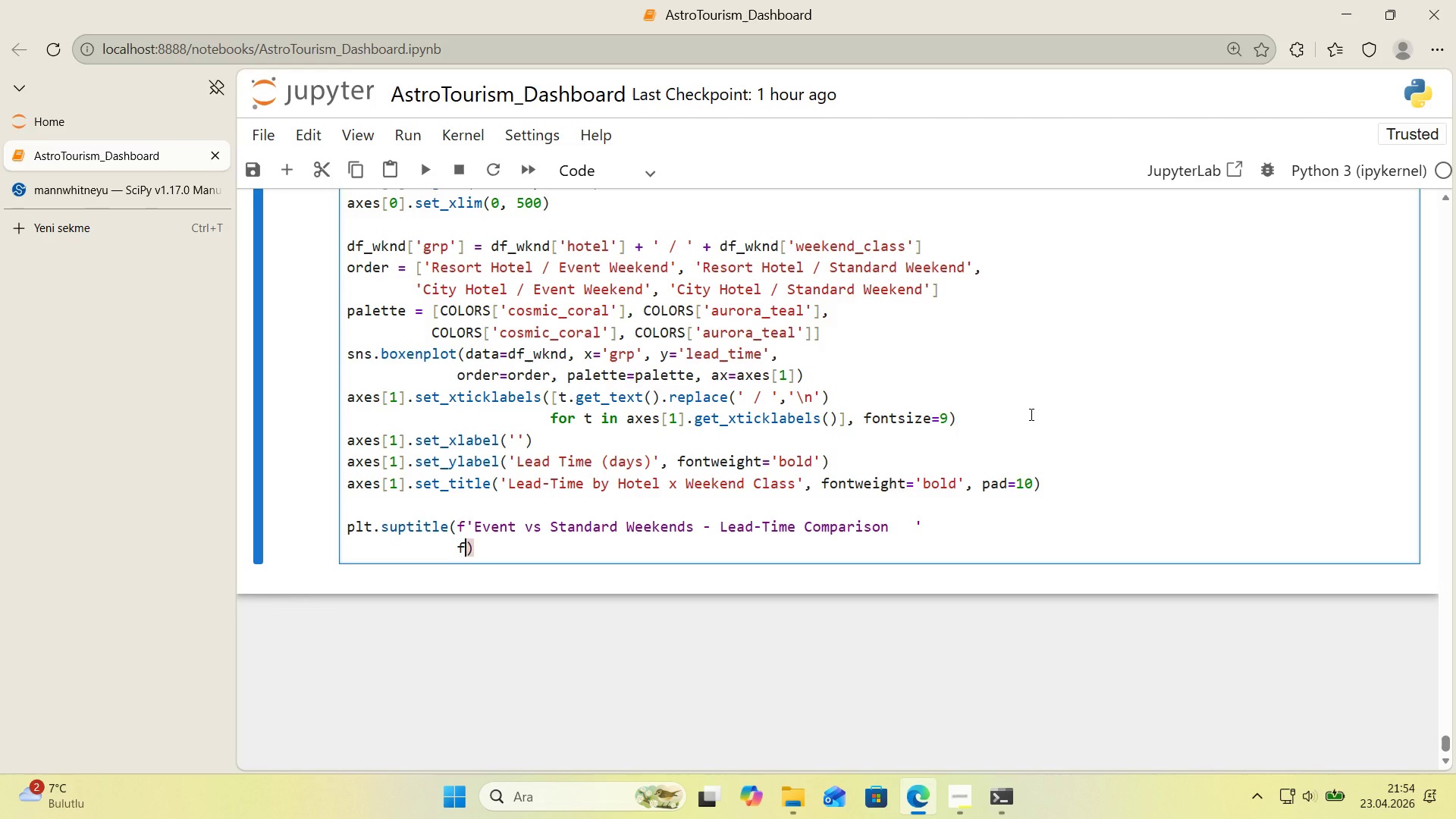 
type(@@)
 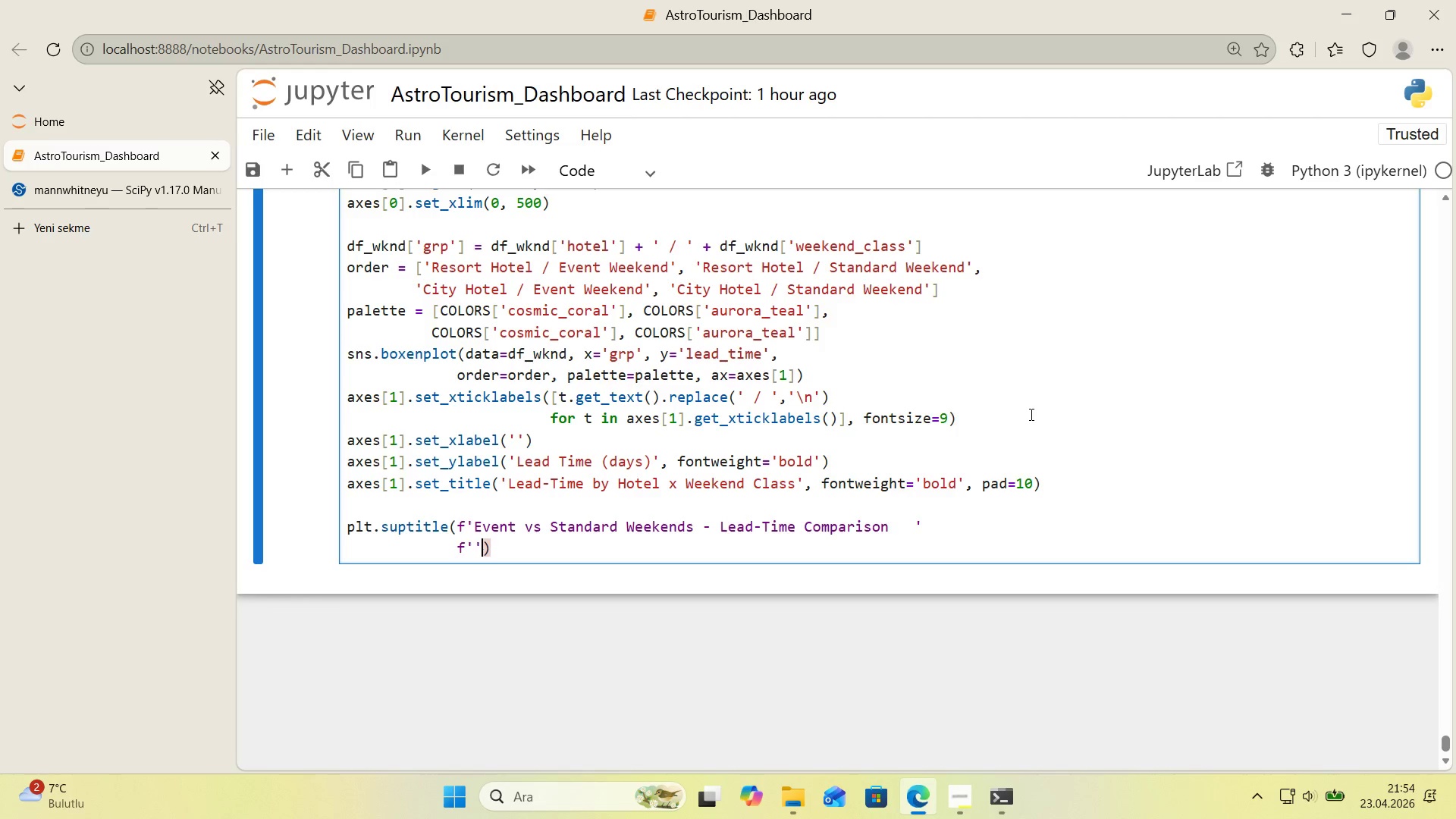 
key(ArrowLeft)
 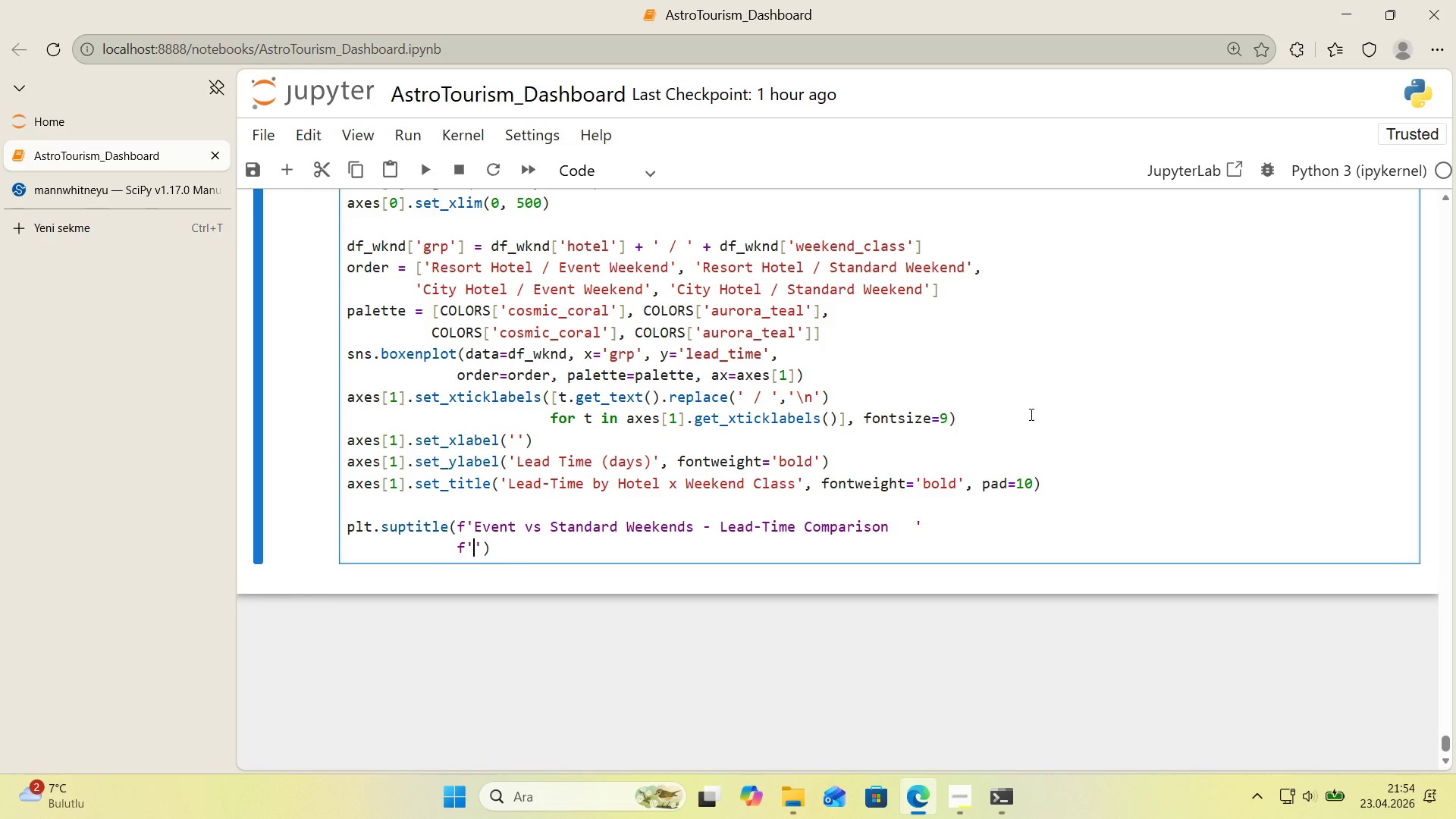 
key(Alt+Control+AltRight)
 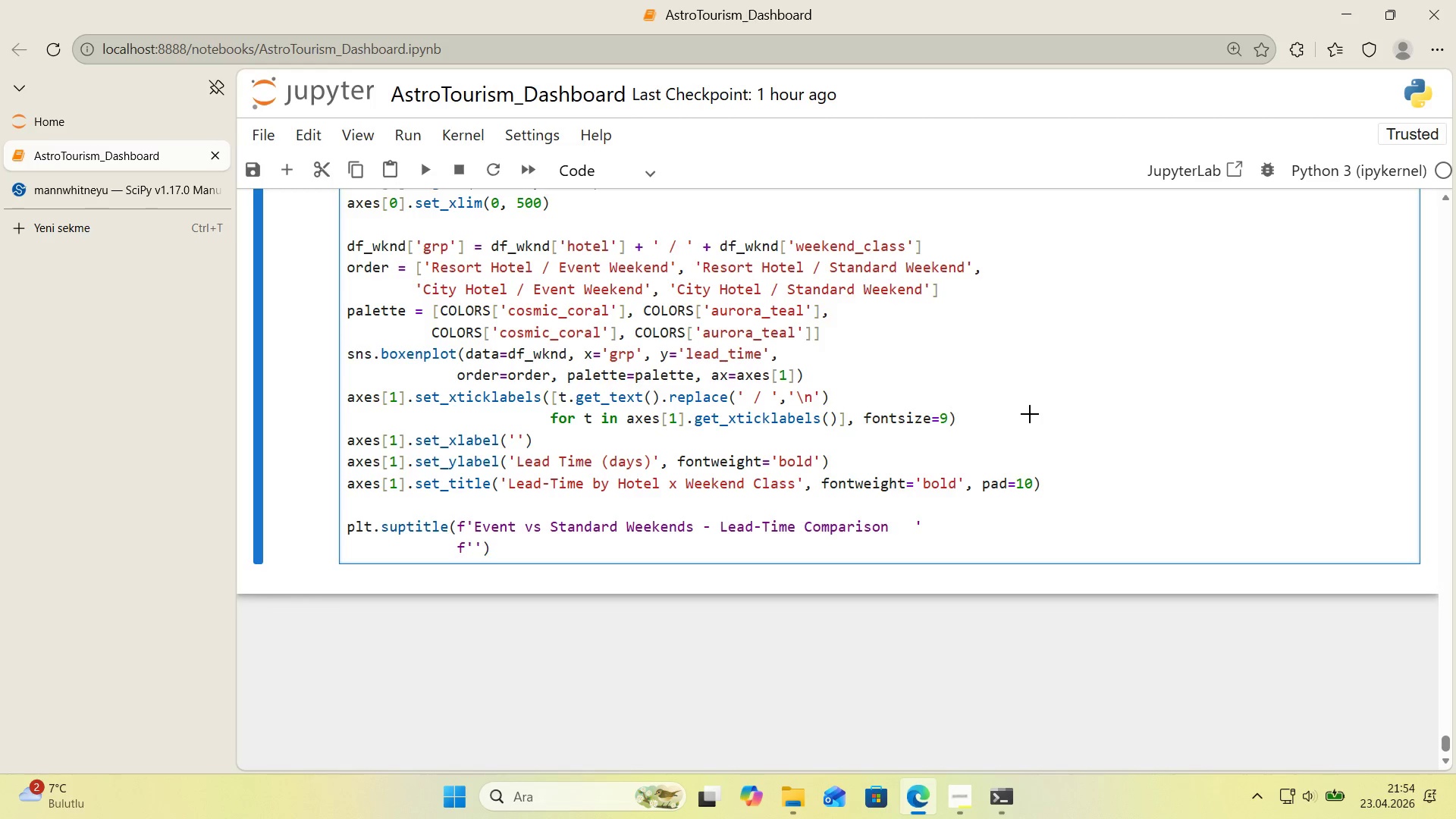 
key(Control+ControlLeft)
 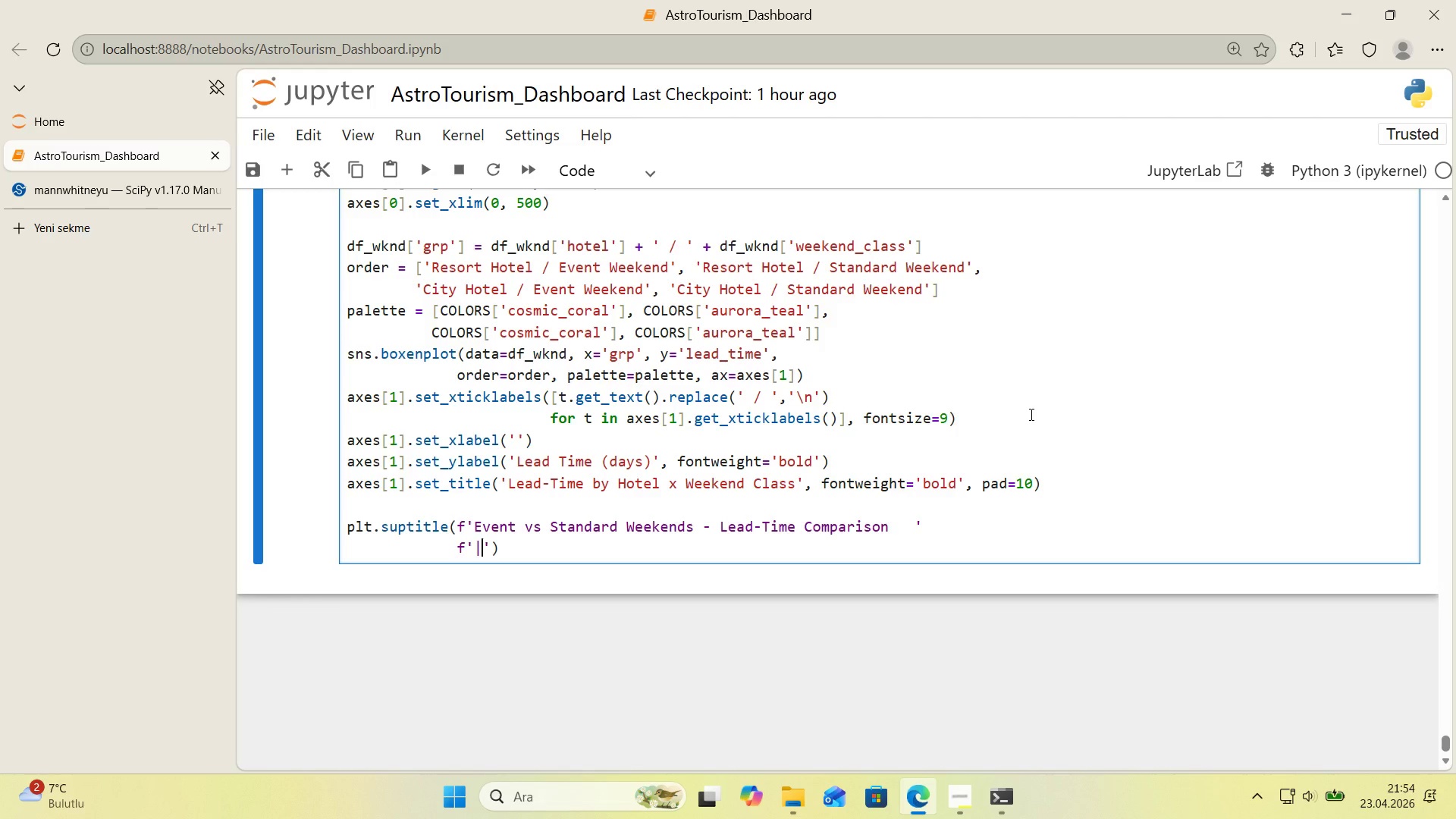 
key(Alt+Control+Minus)
 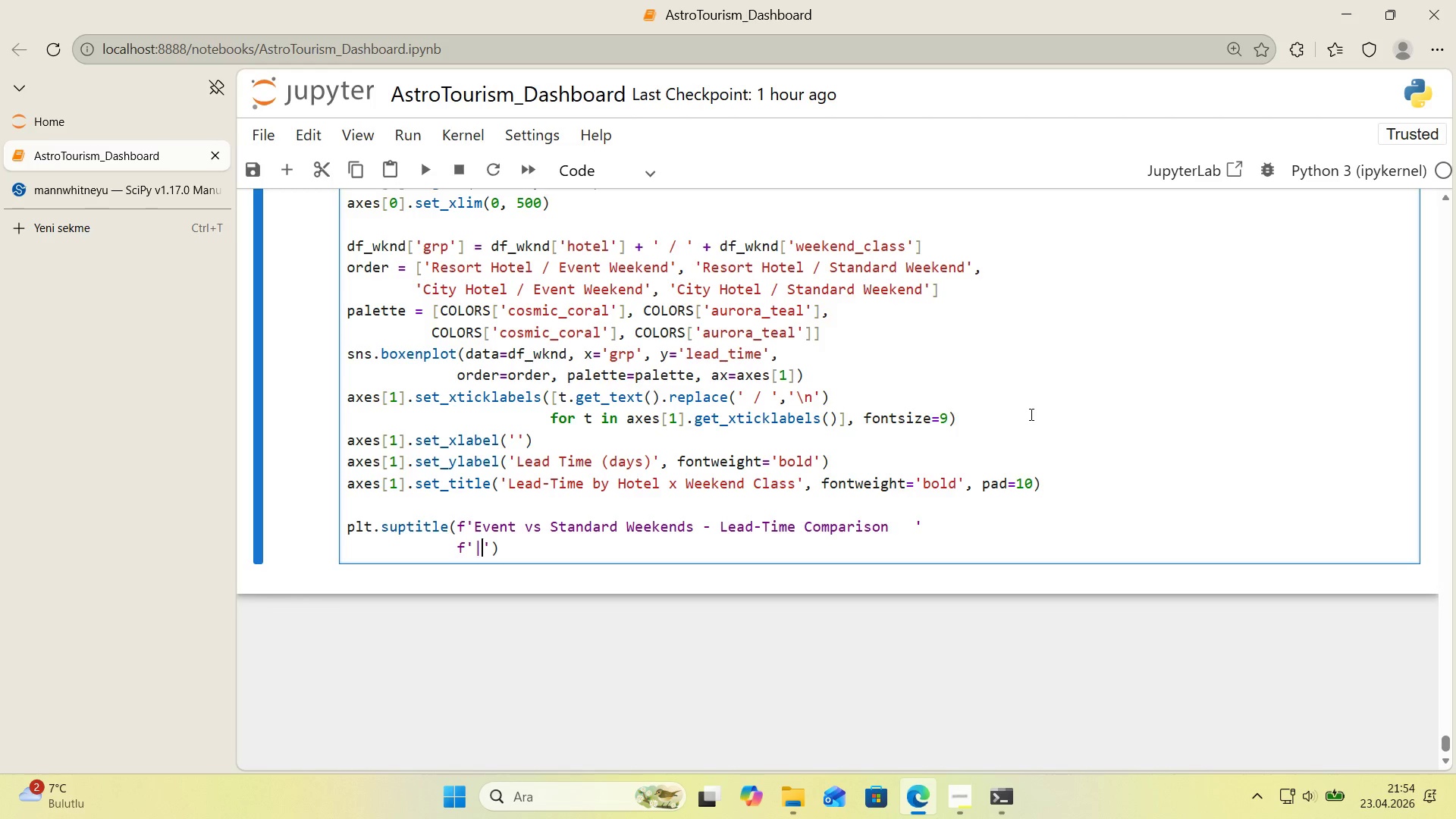 
key(Space)
 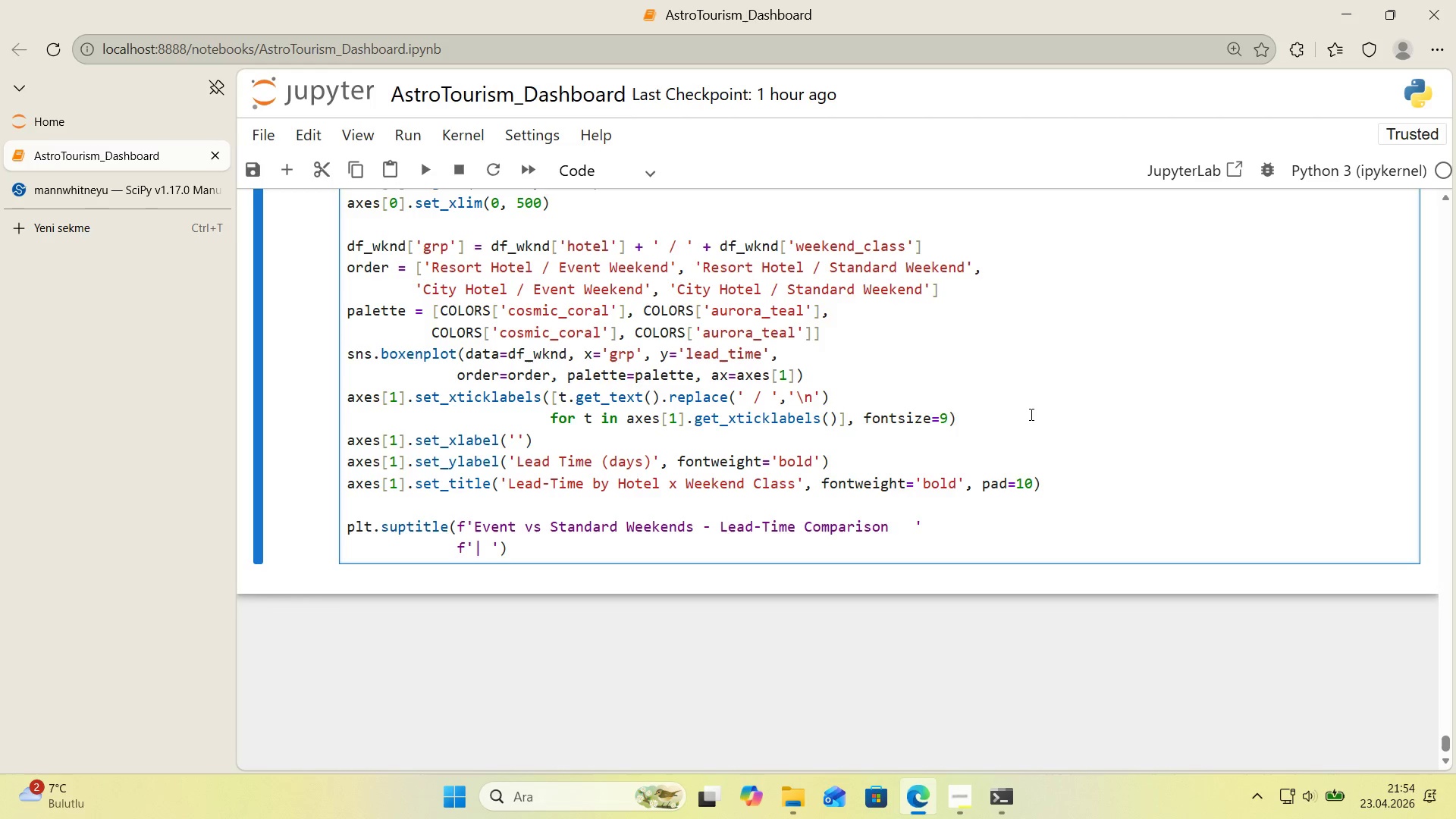 
key(Space)
 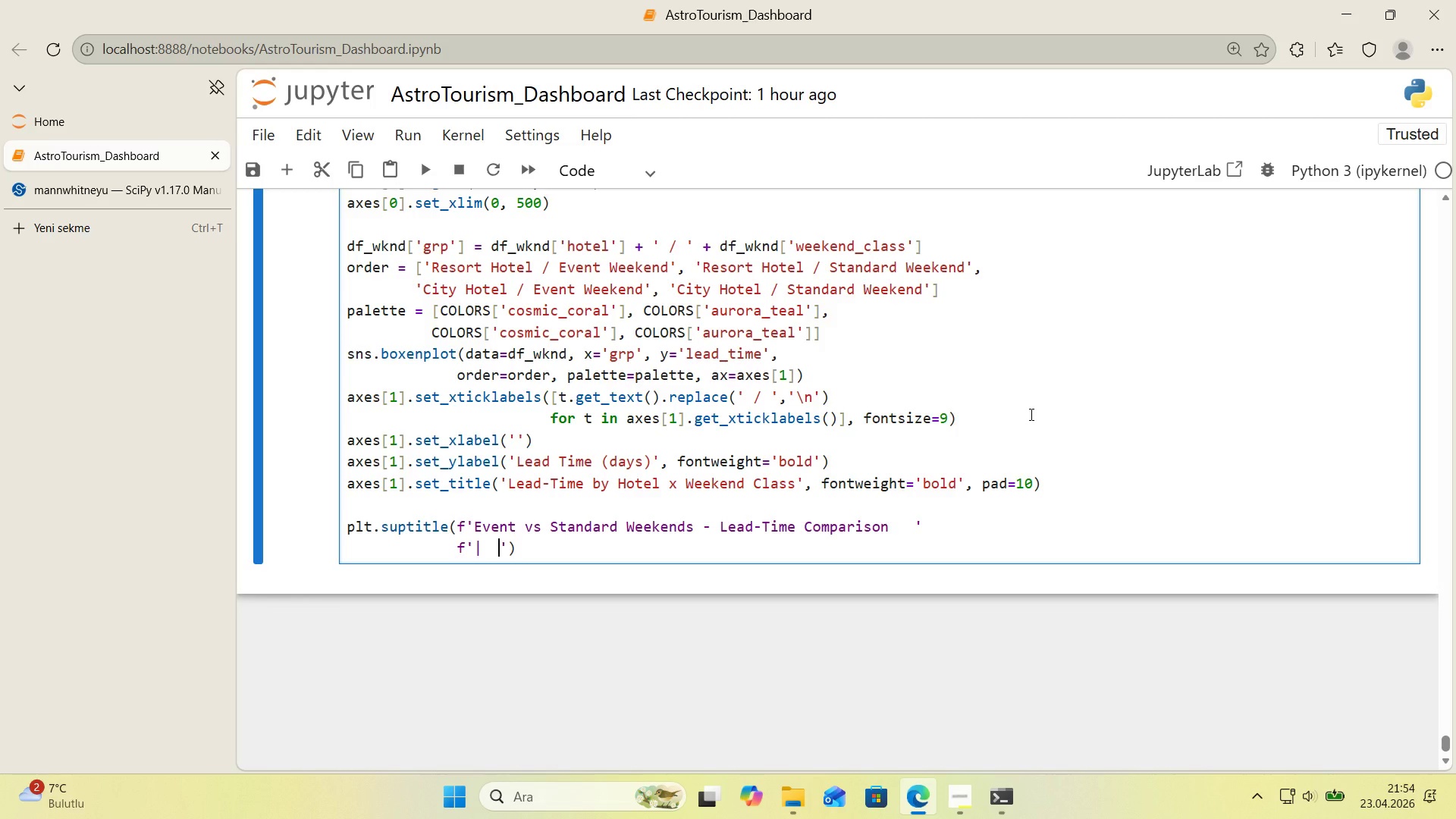 
key(Space)
 